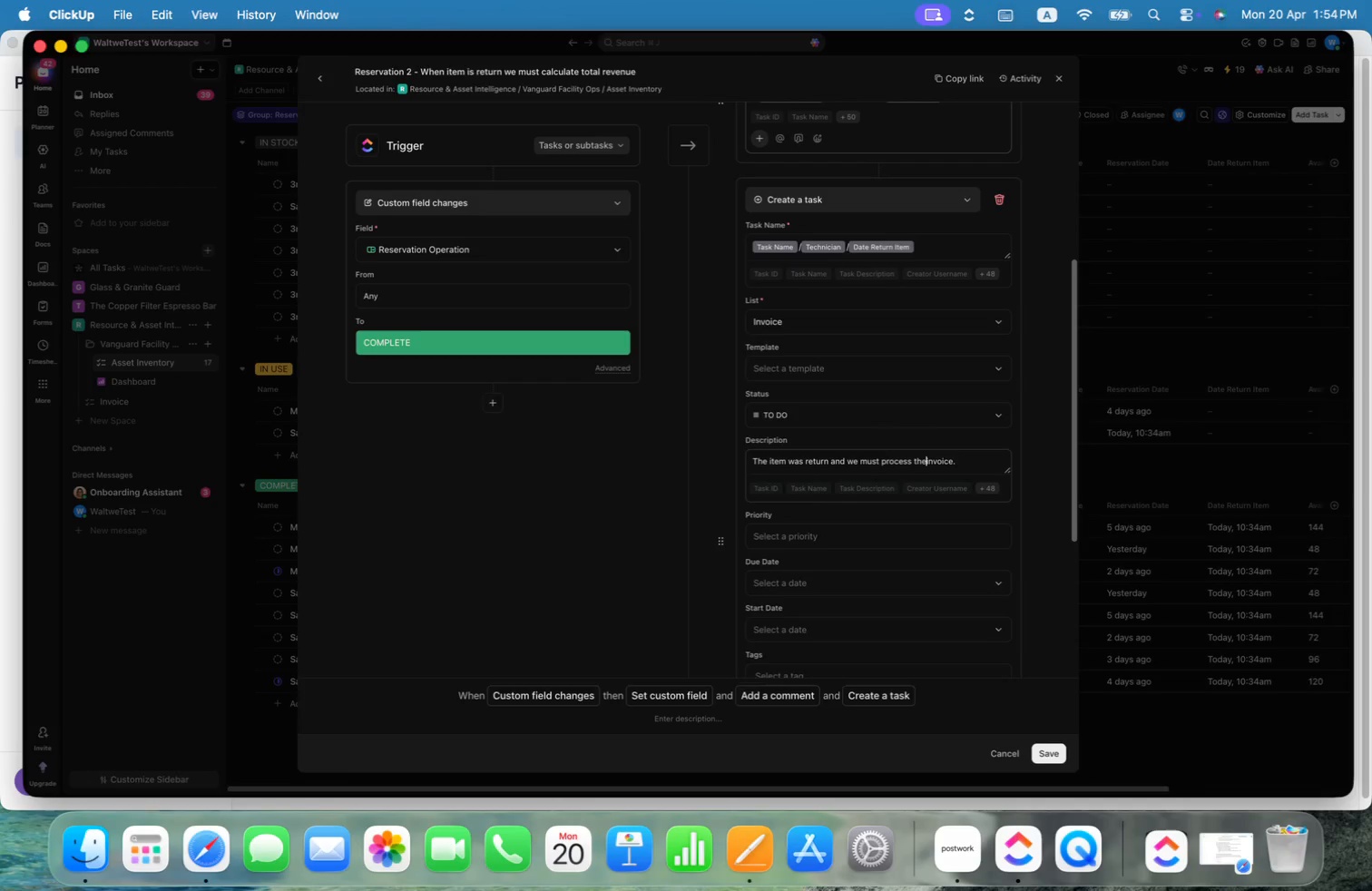 
key(ArrowRight)
 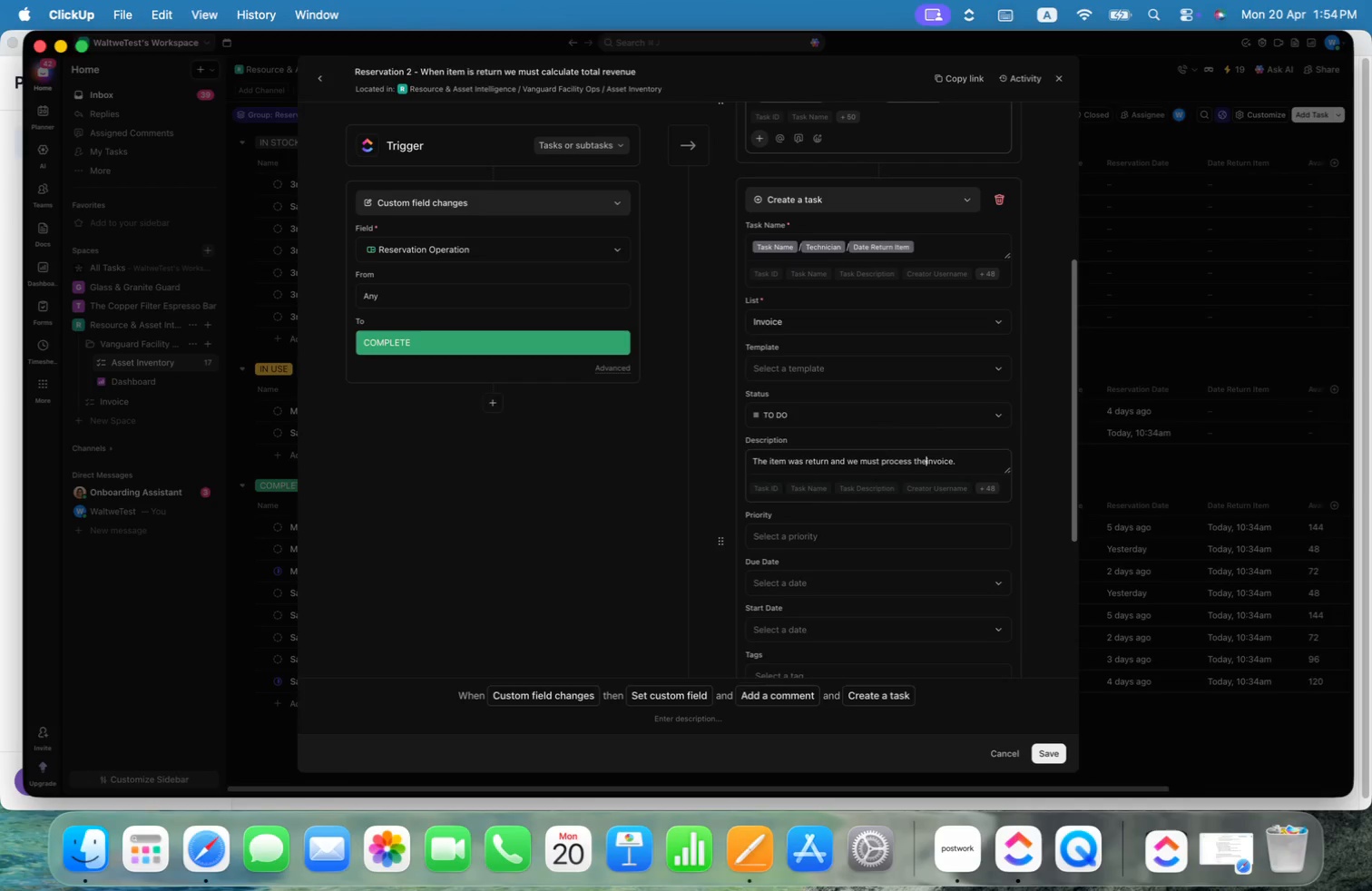 
key(Space)
 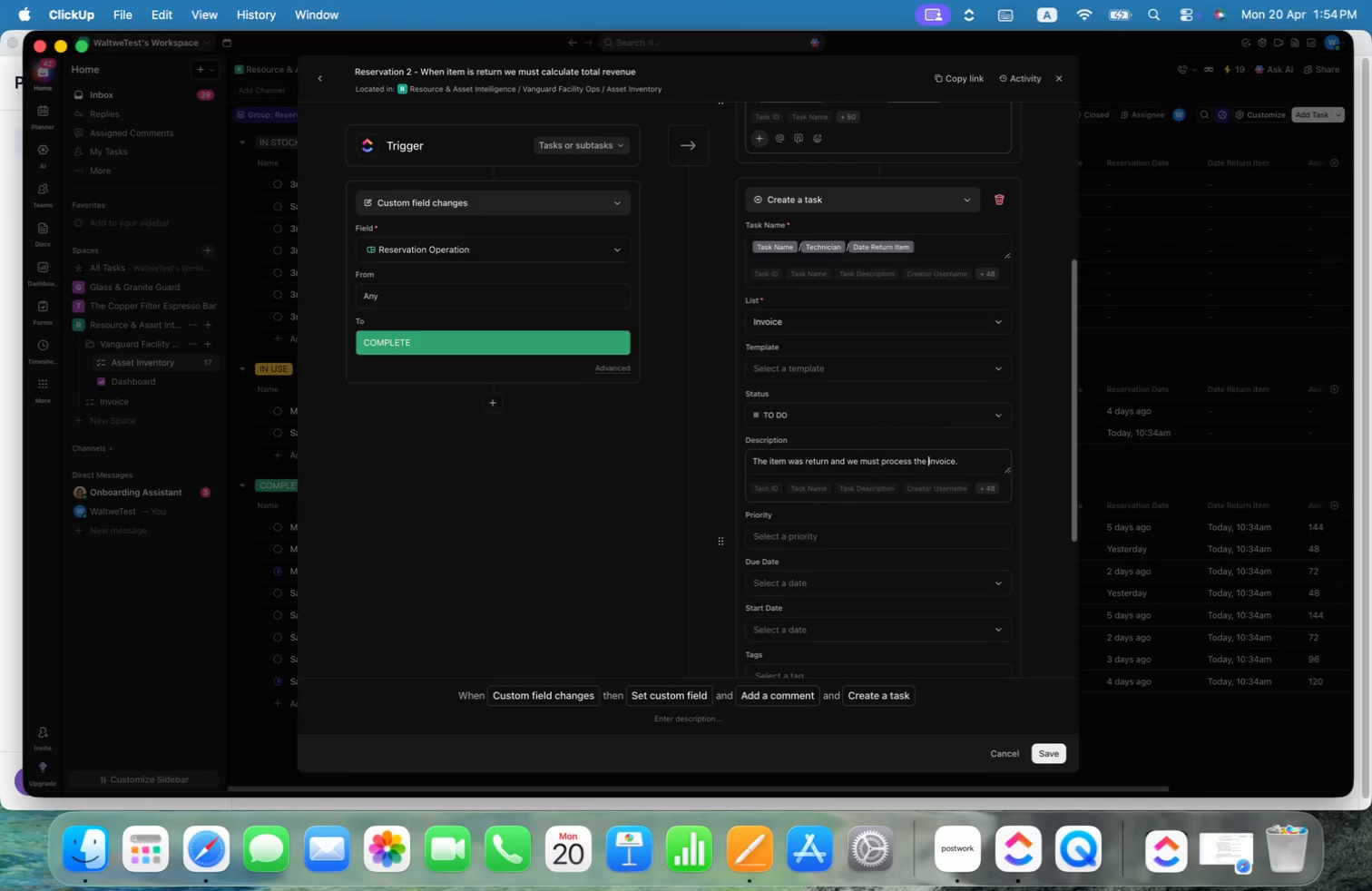 
key(Meta+CommandLeft)
 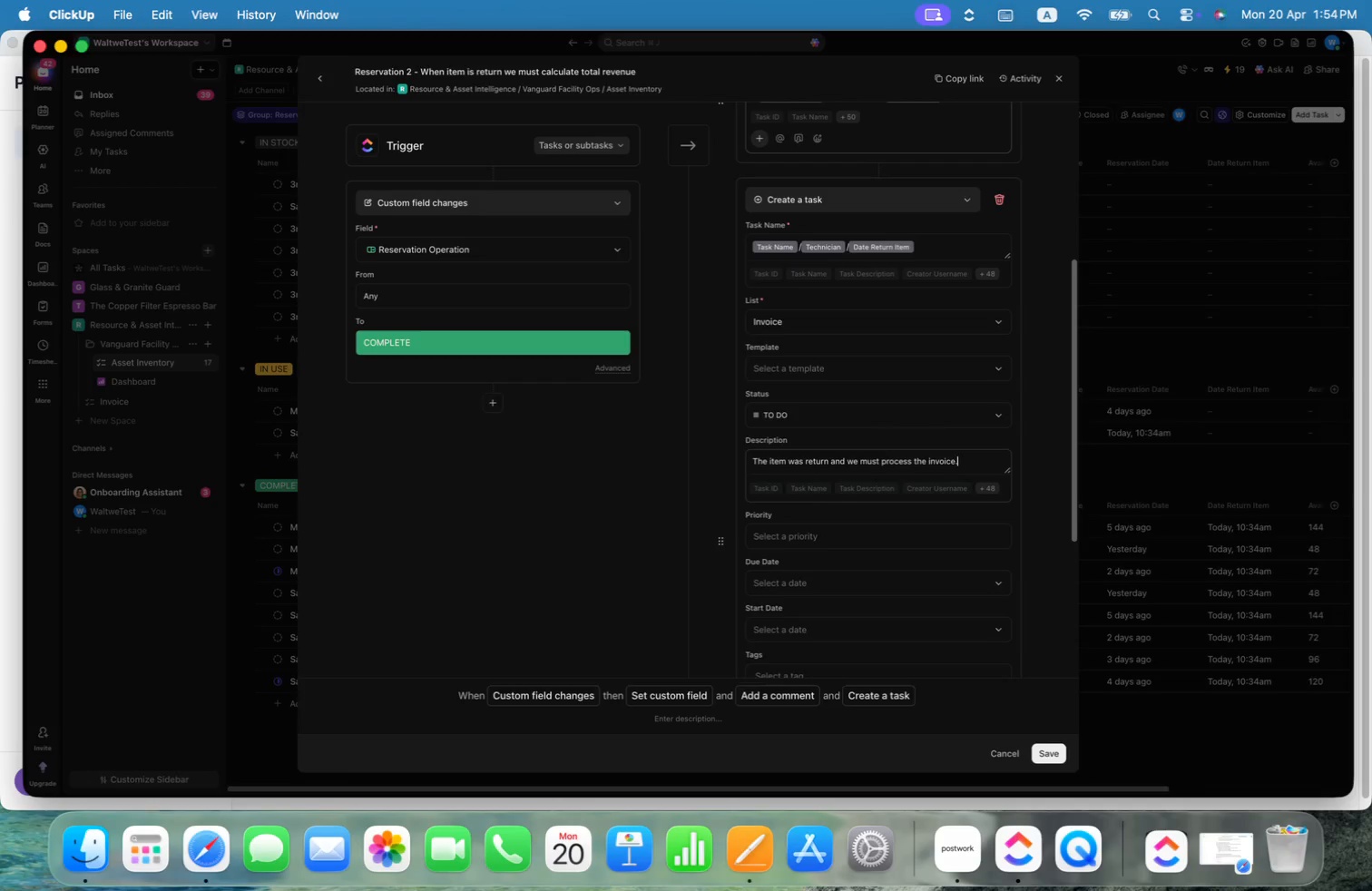 
key(Meta+ArrowRight)
 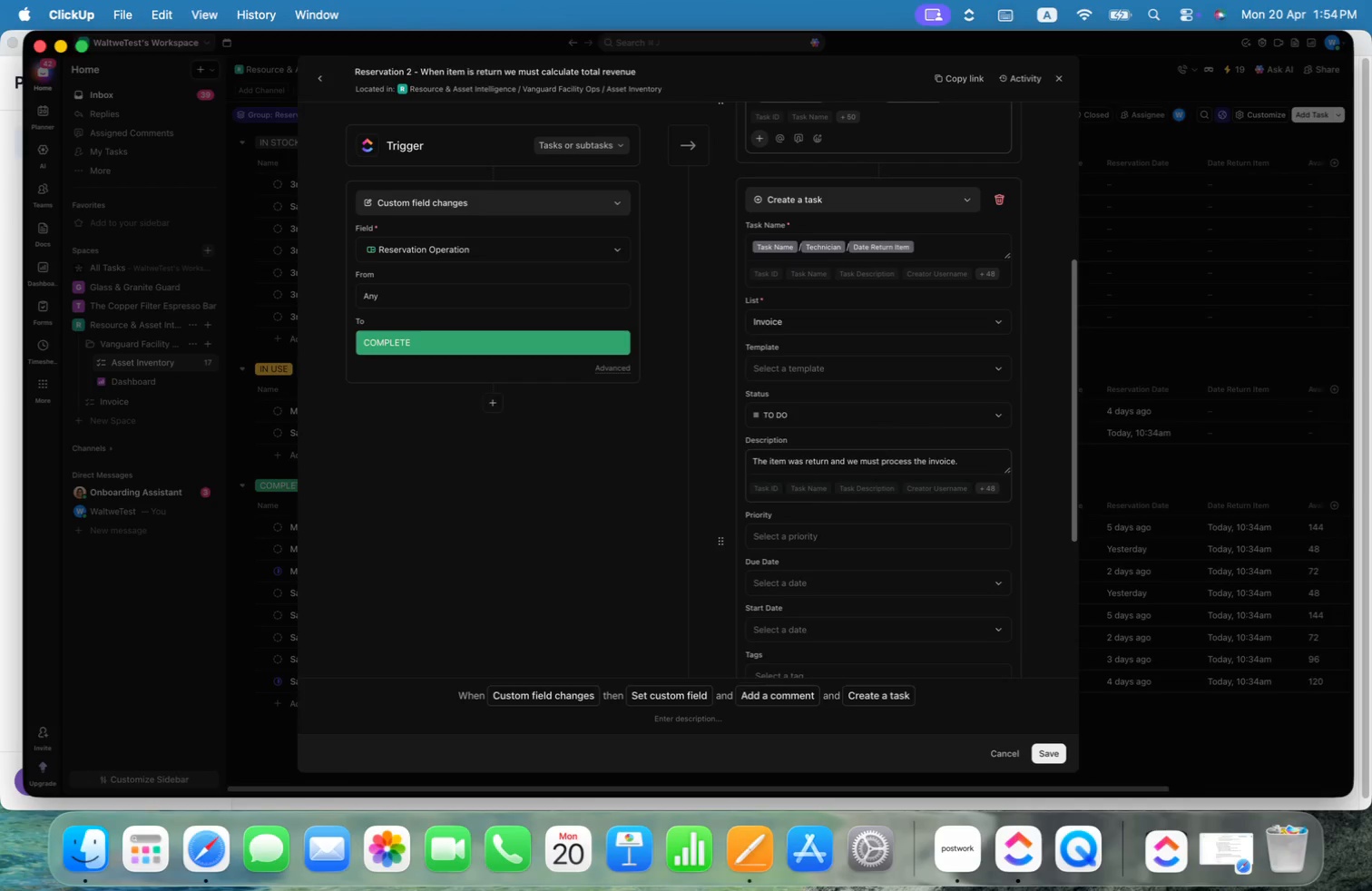 
key(Space)
 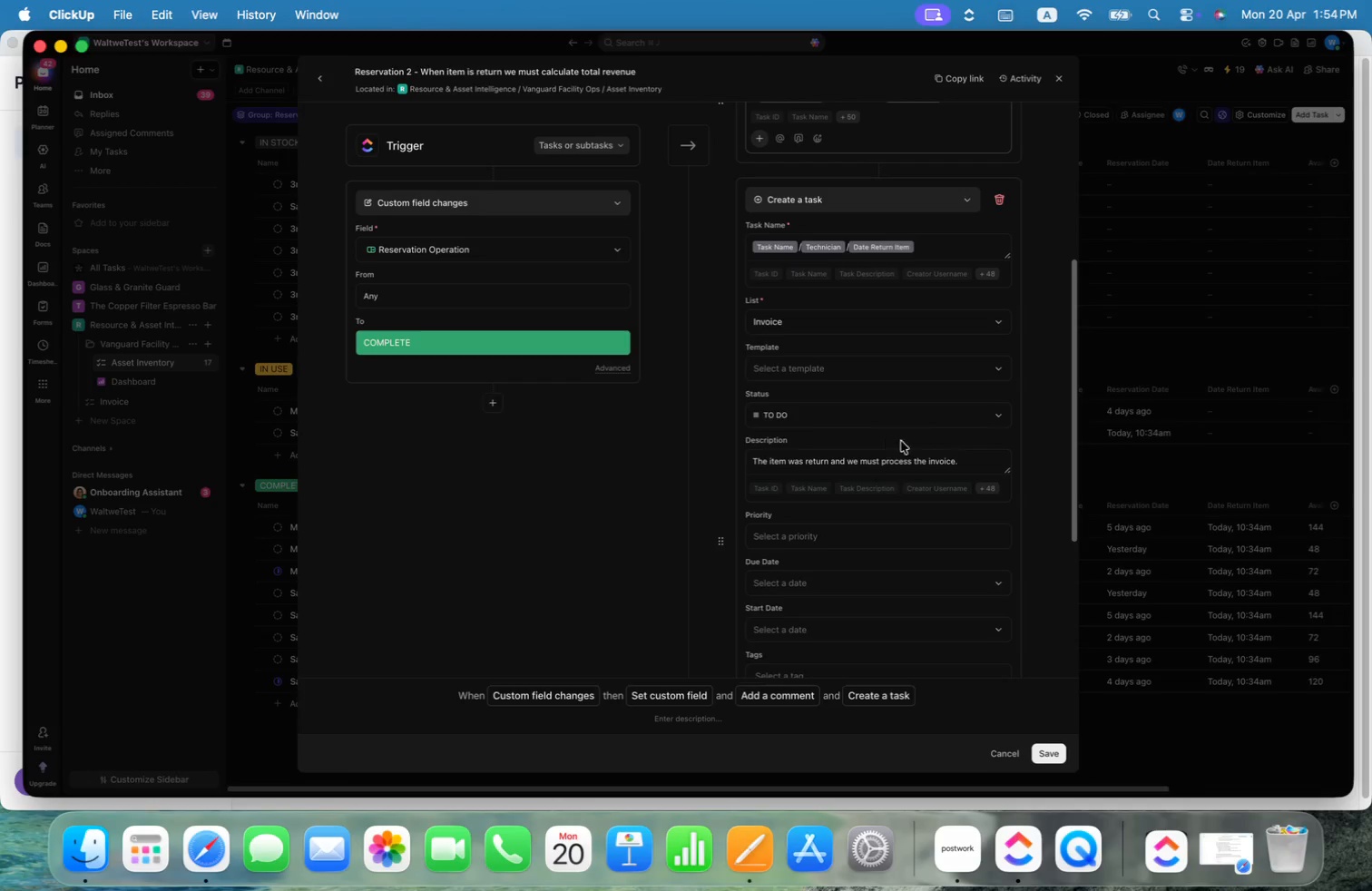 
mouse_move([950, 490])
 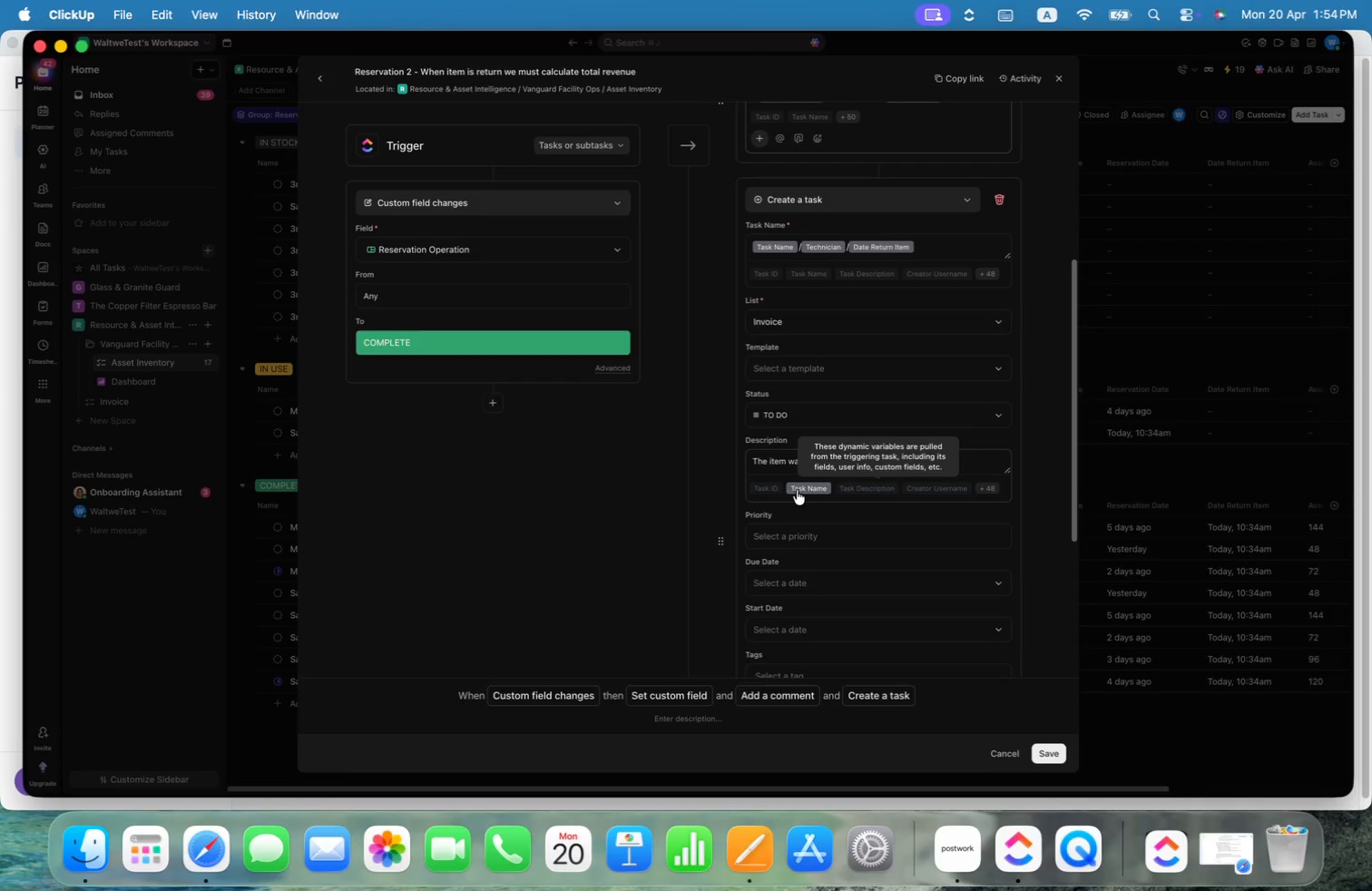 
left_click([775, 490])
 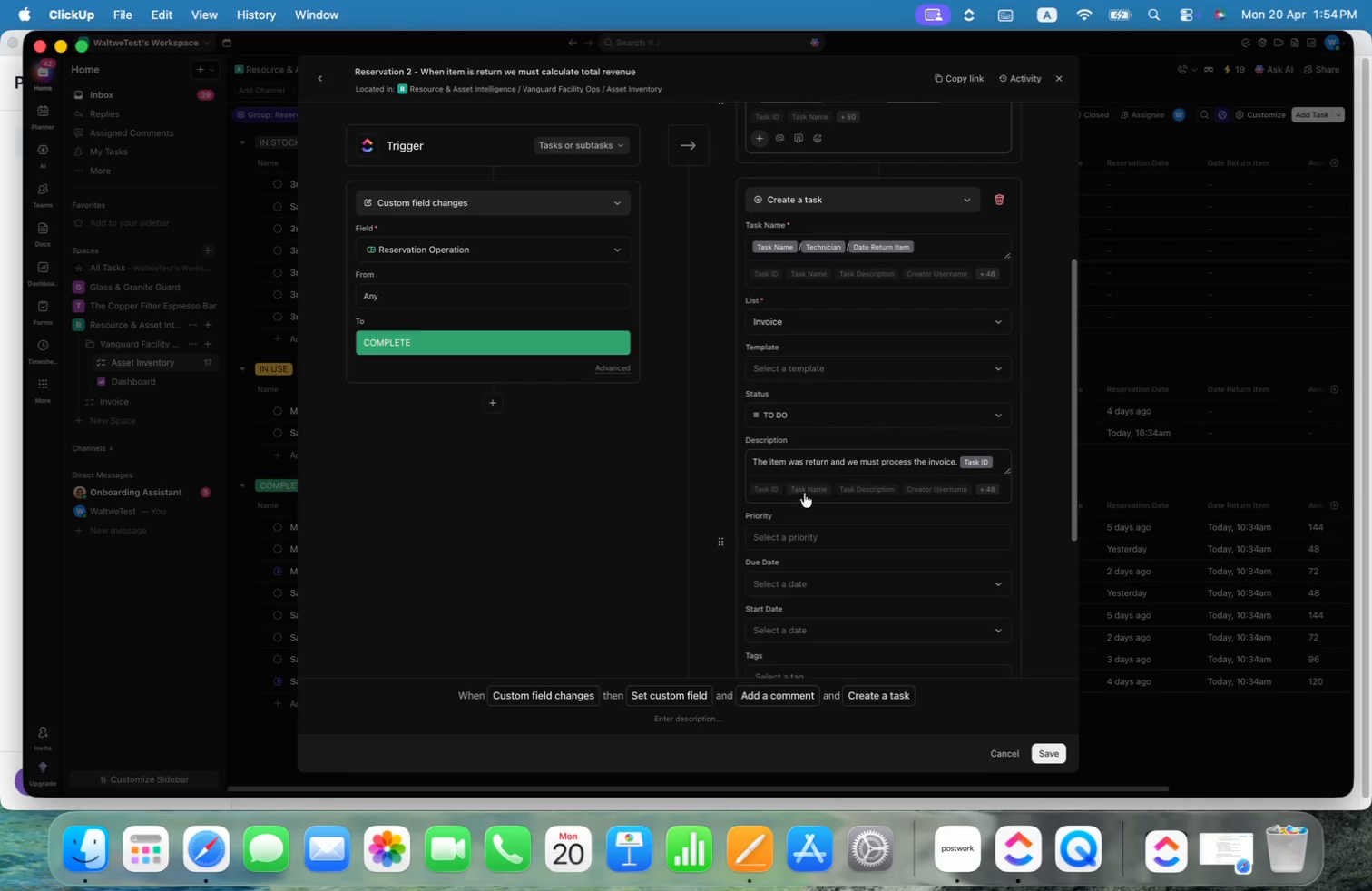 
left_click([806, 492])
 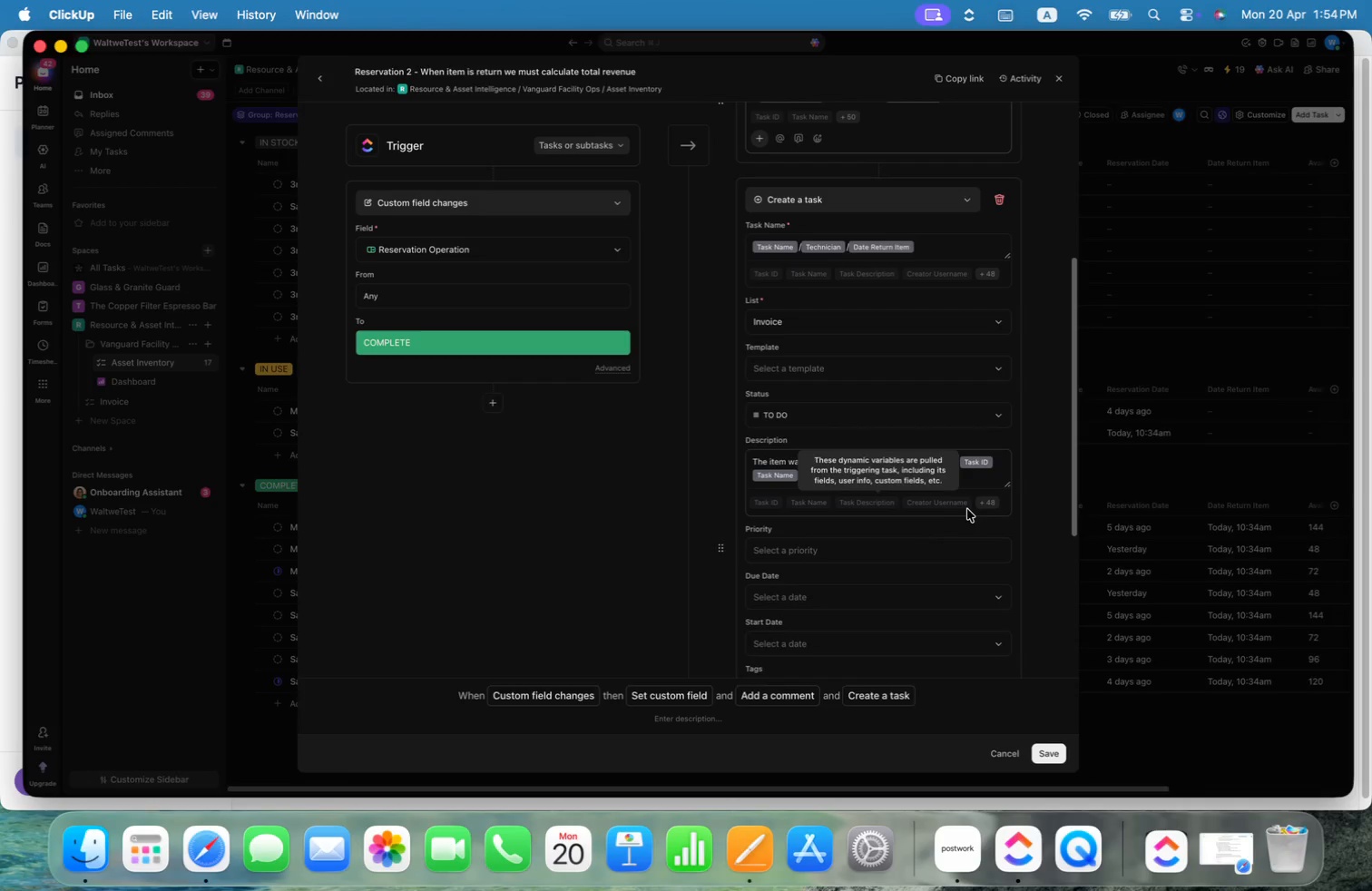 
left_click([952, 502])
 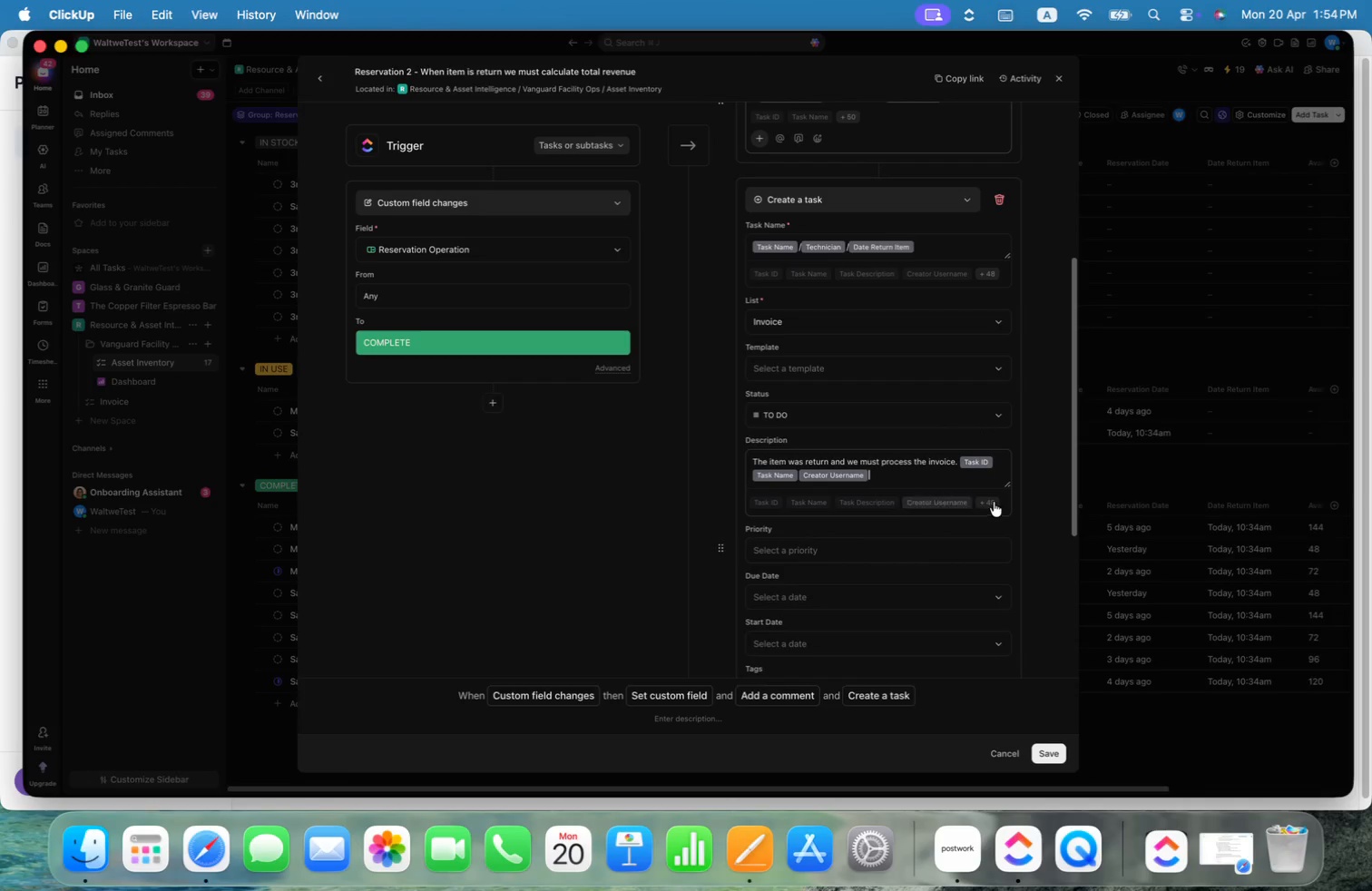 
left_click([995, 501])
 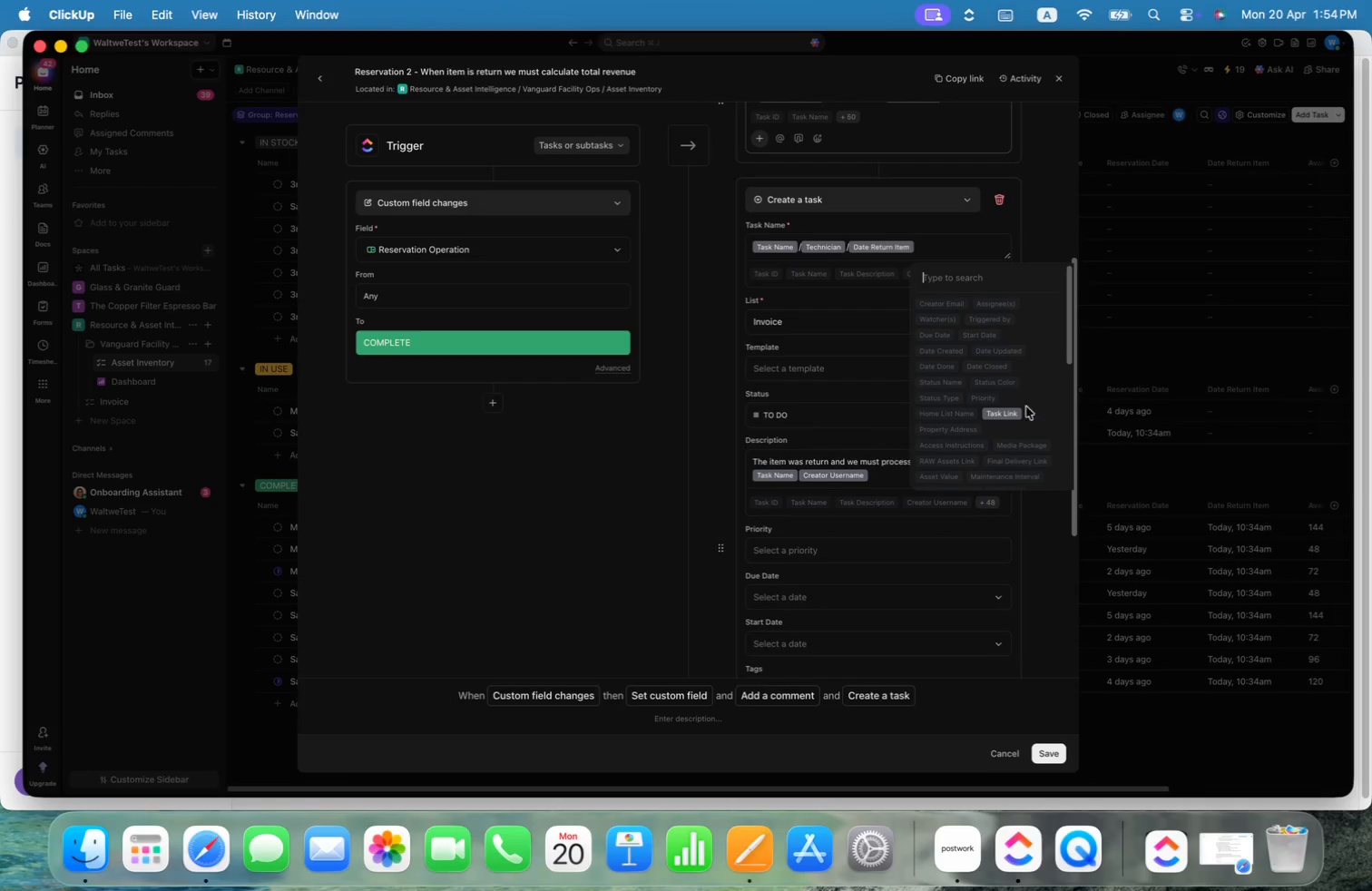 
left_click([1030, 563])
 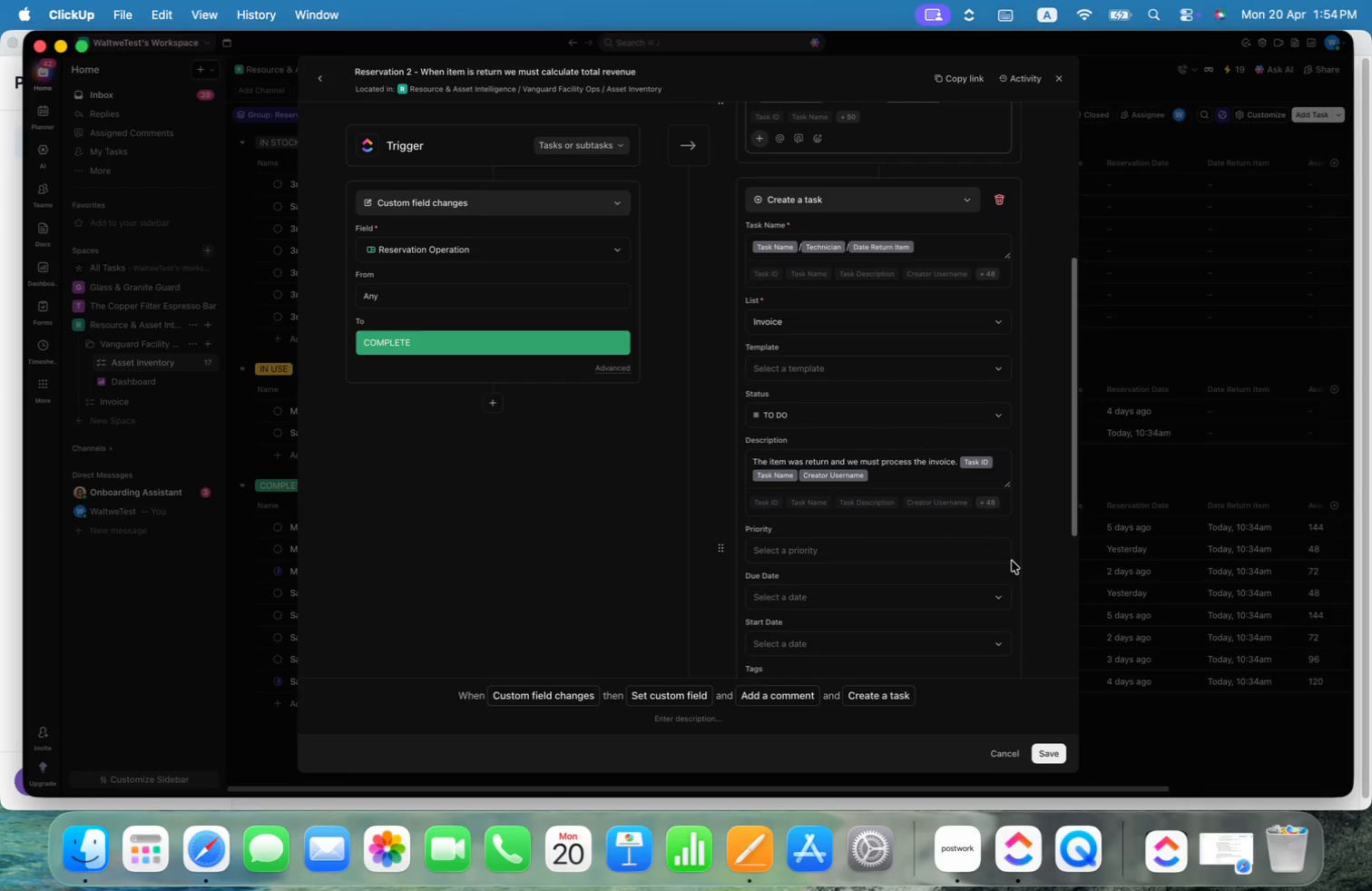 
scroll: coordinate [993, 558], scroll_direction: down, amount: 12.0
 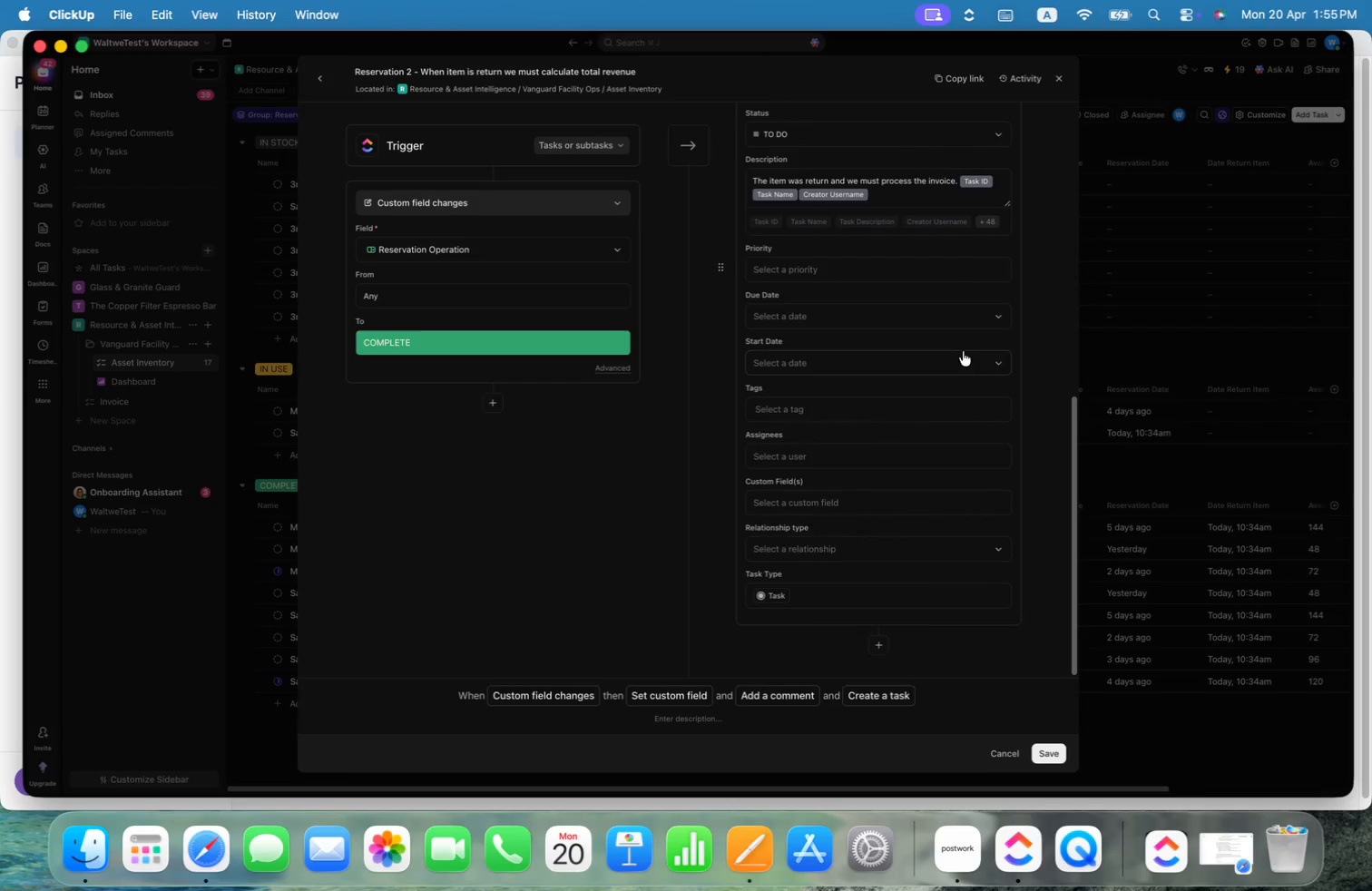 
left_click([953, 318])
 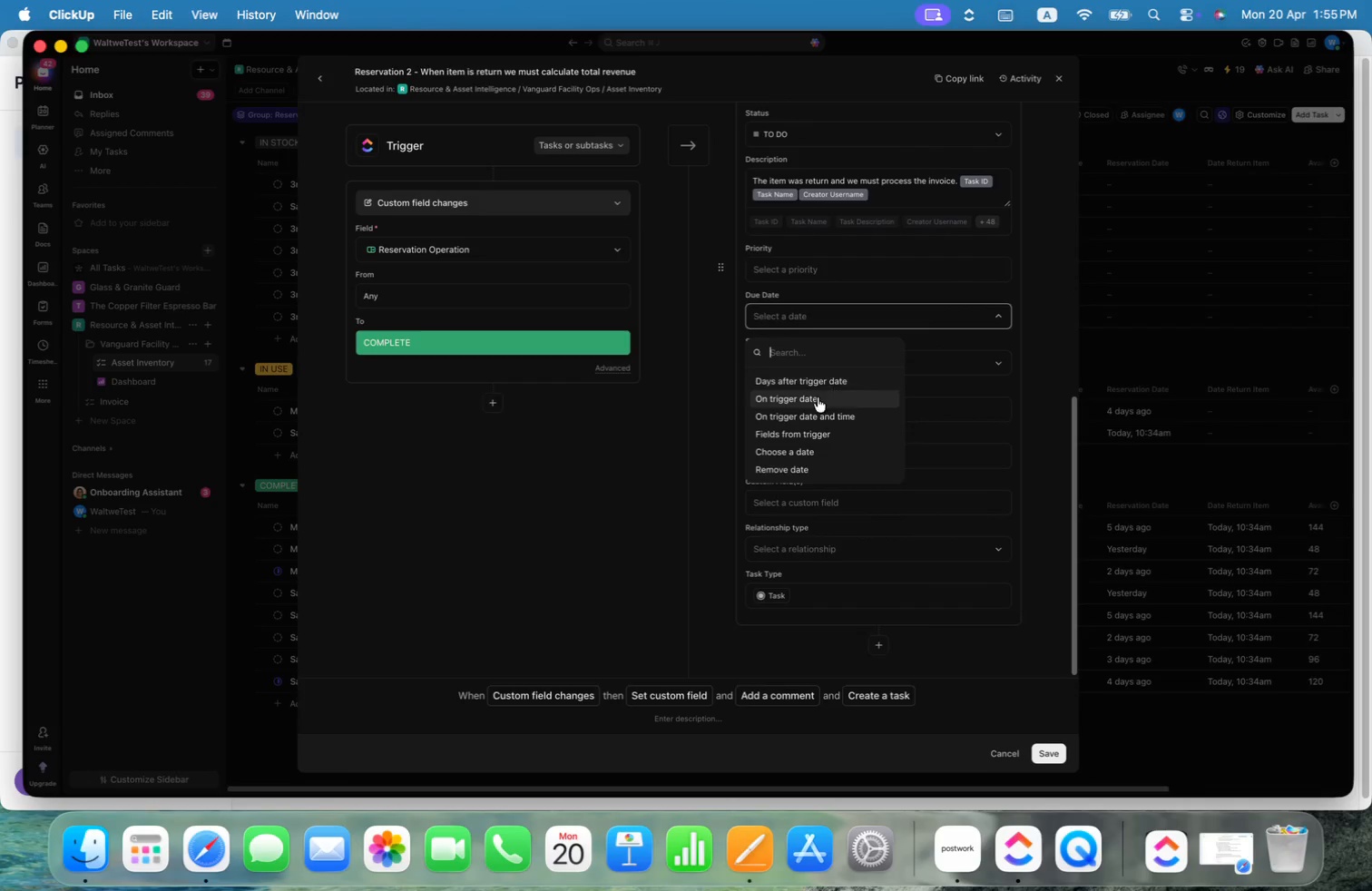 
left_click([807, 404])
 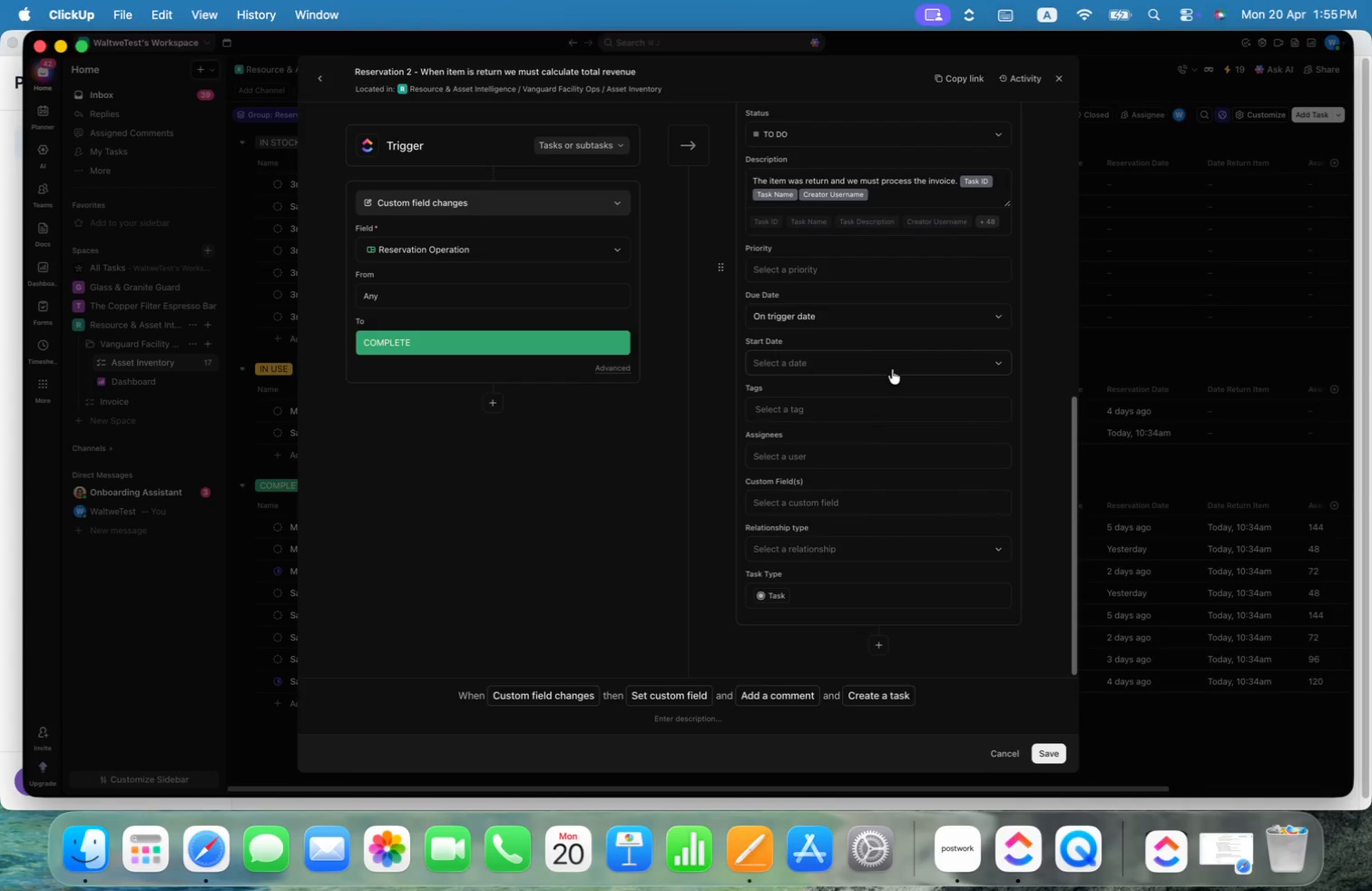 
left_click([899, 357])
 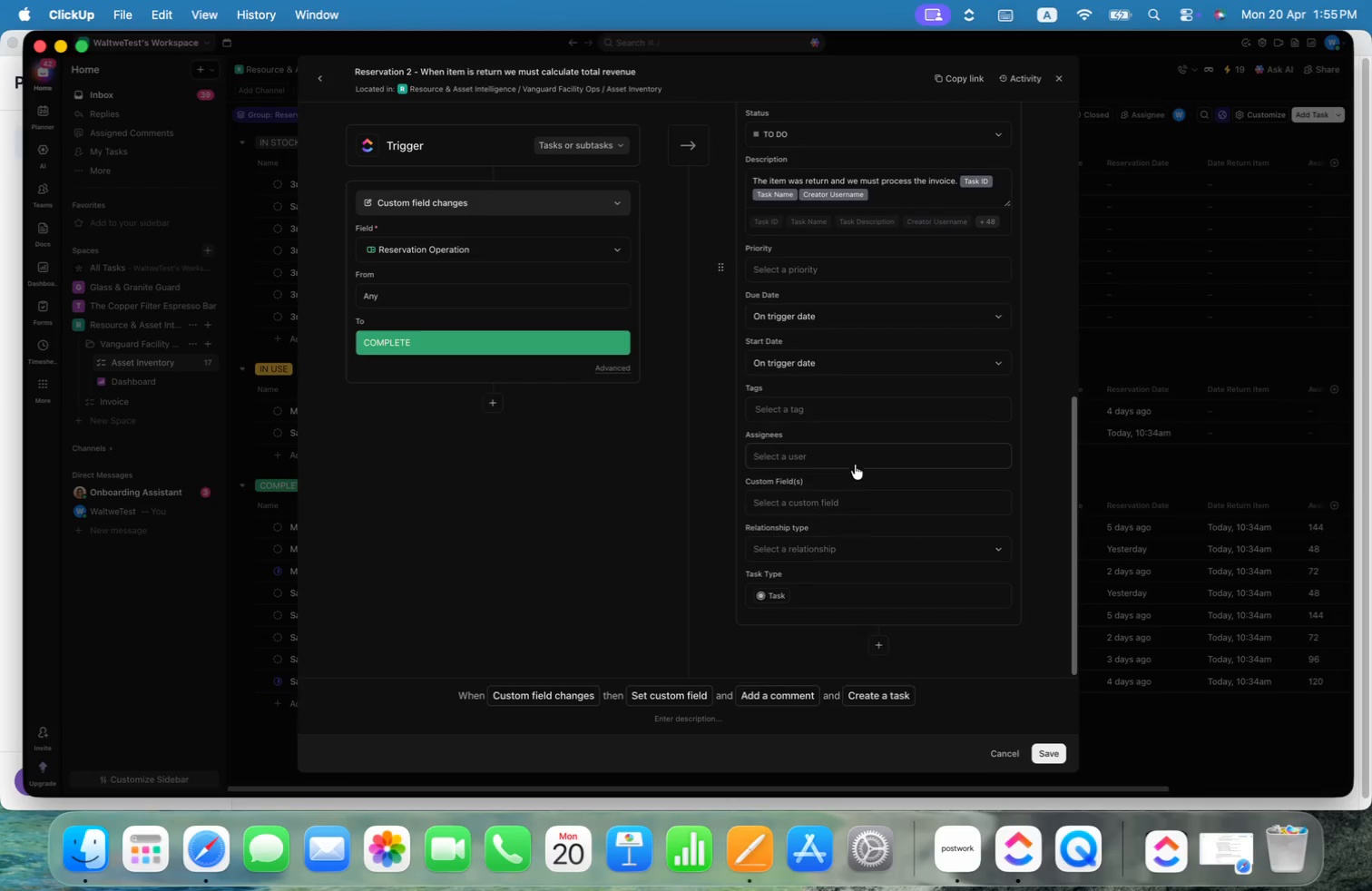 
left_click([856, 463])
 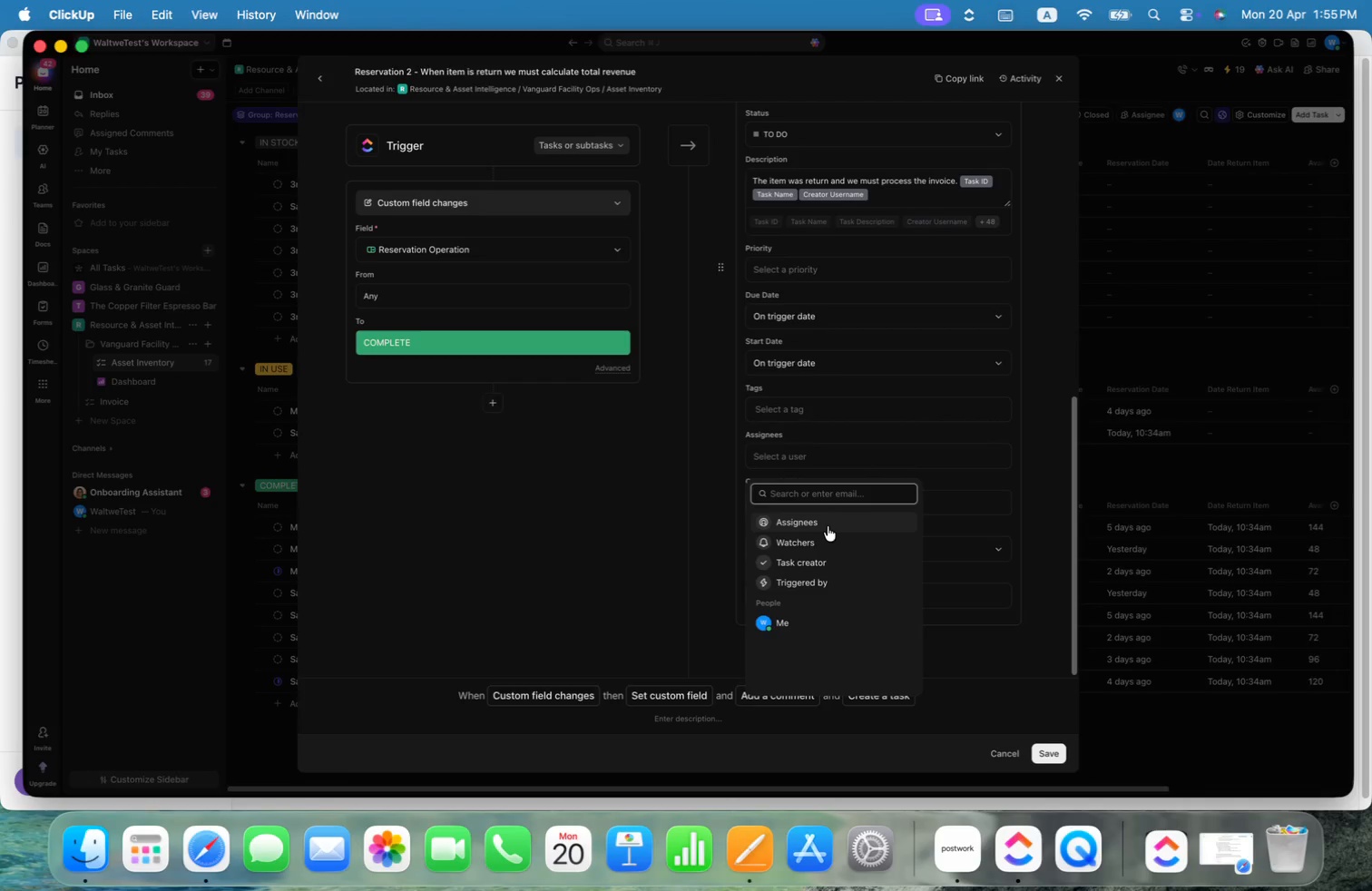 
left_click([828, 527])
 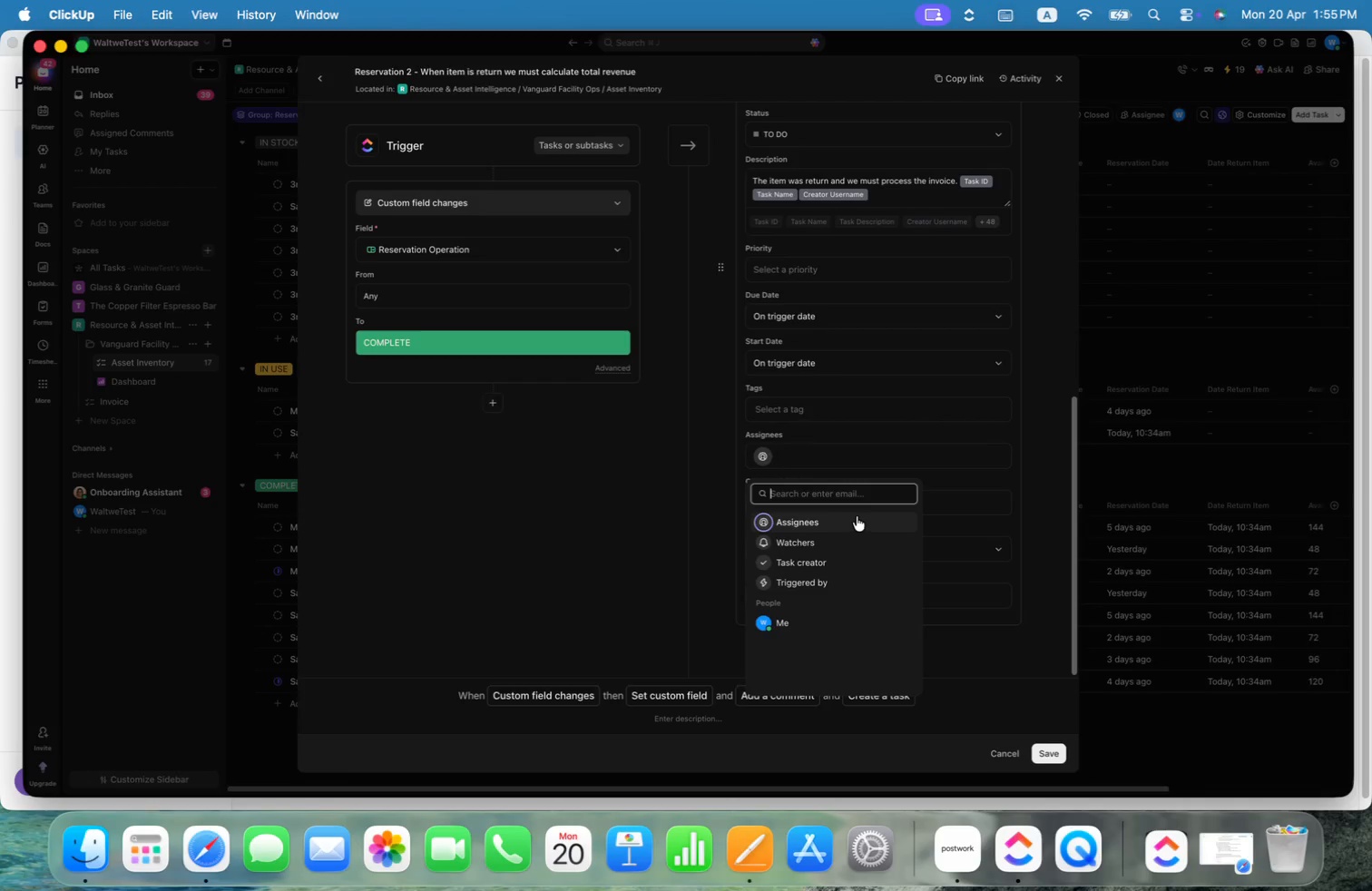 
left_click([867, 518])
 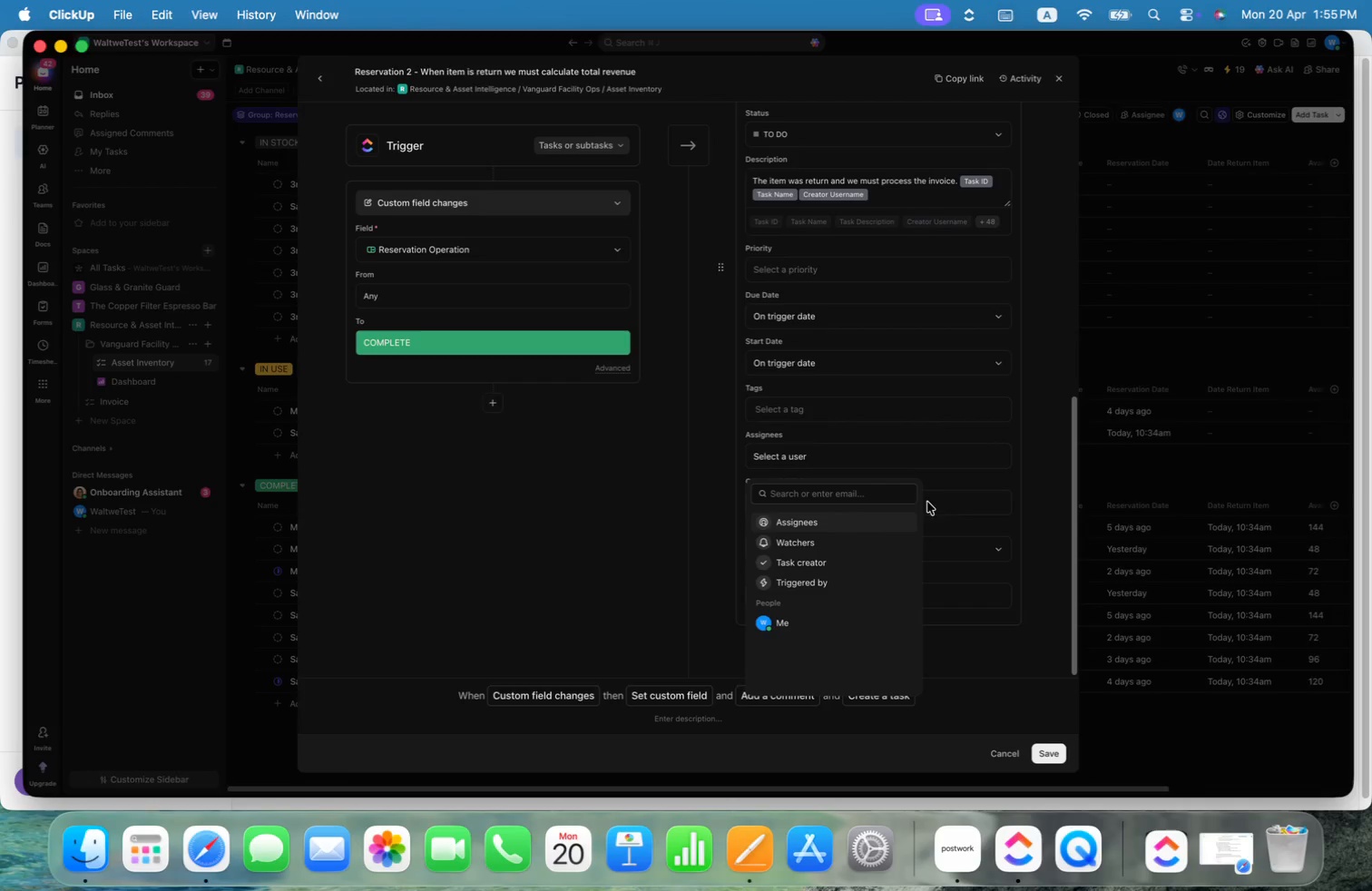 
left_click([866, 522])
 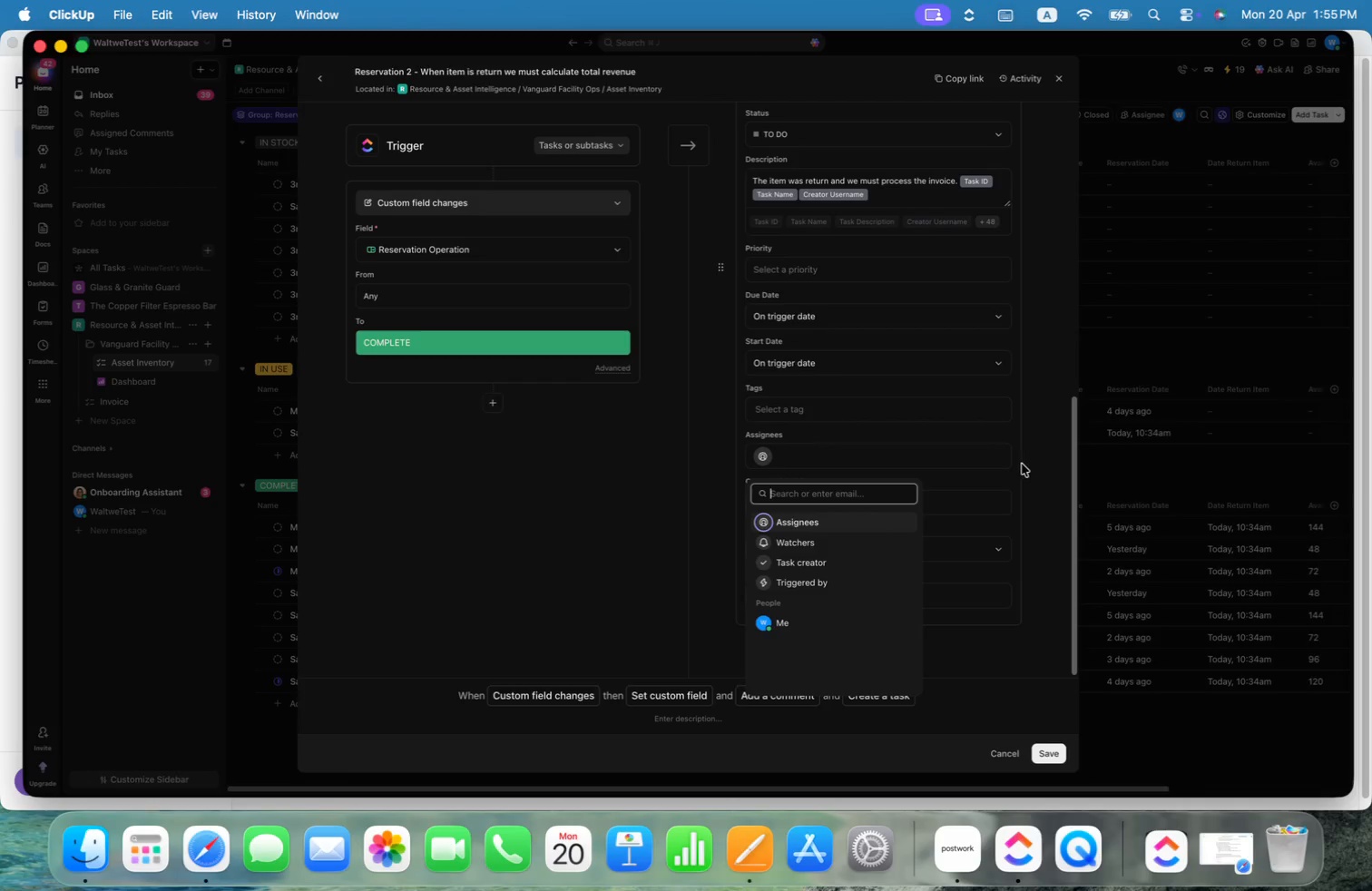 
left_click([1030, 470])
 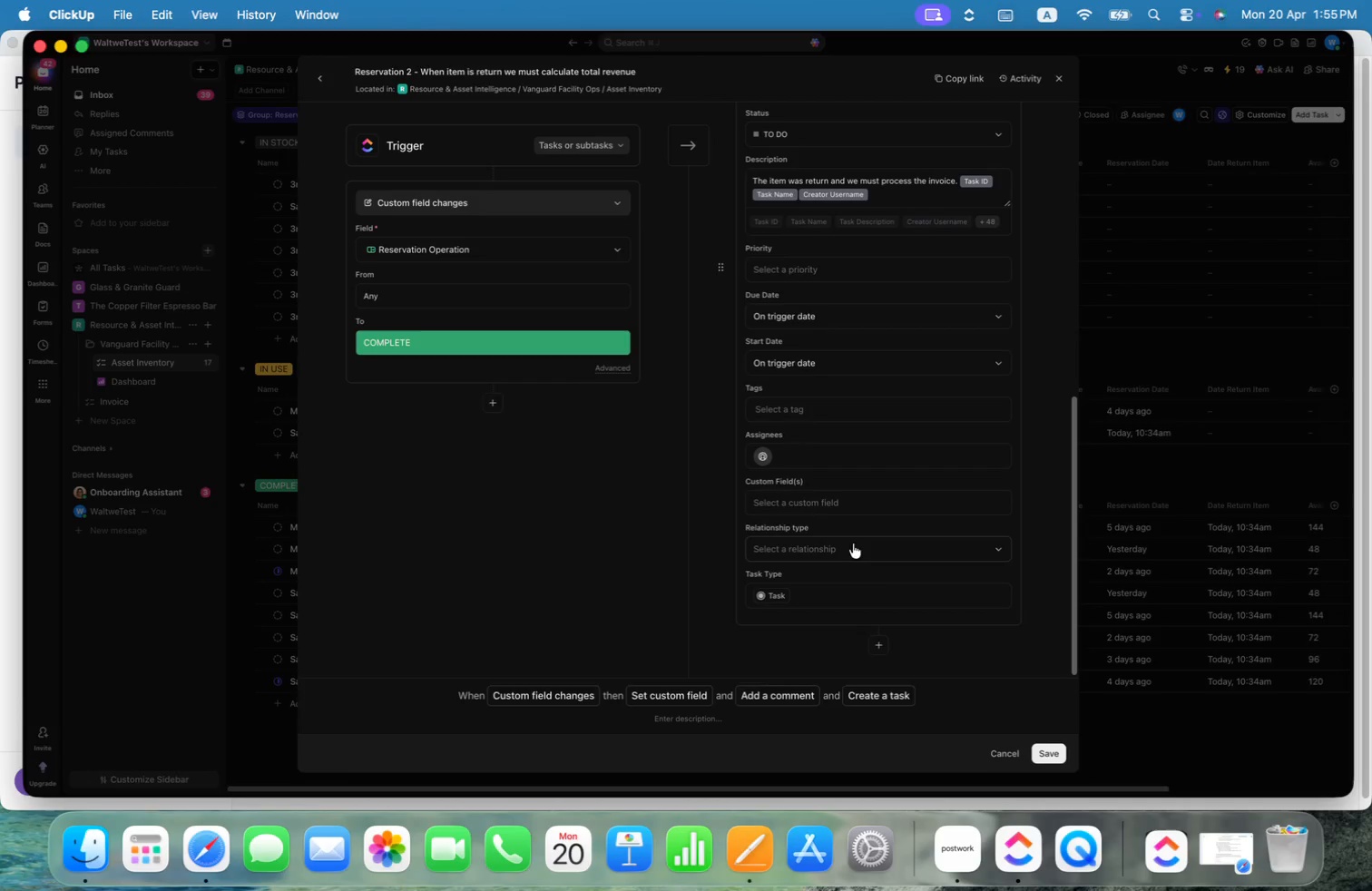 
scroll: coordinate [1025, 488], scroll_direction: down, amount: 24.0
 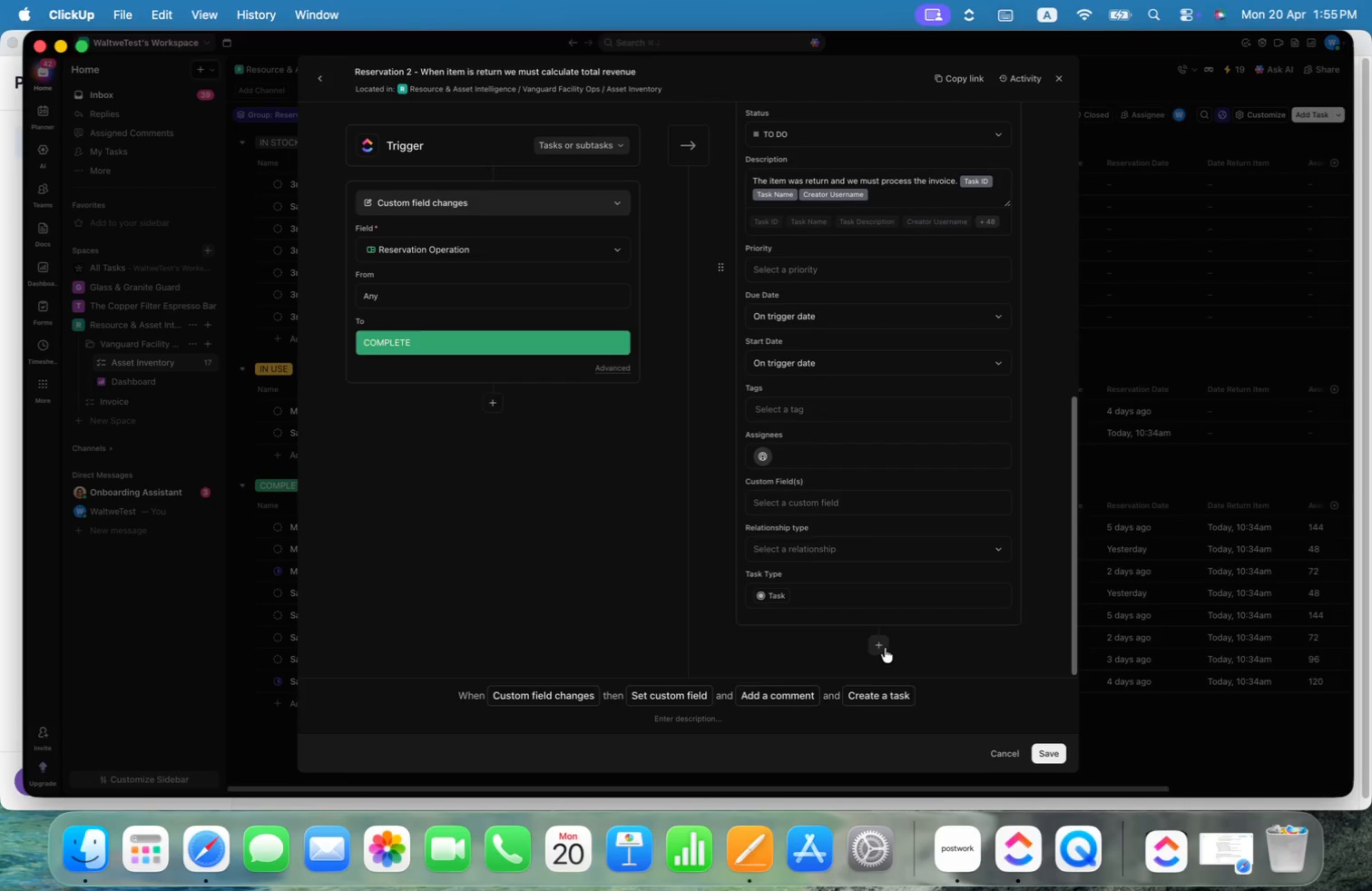 
left_click([885, 648])
 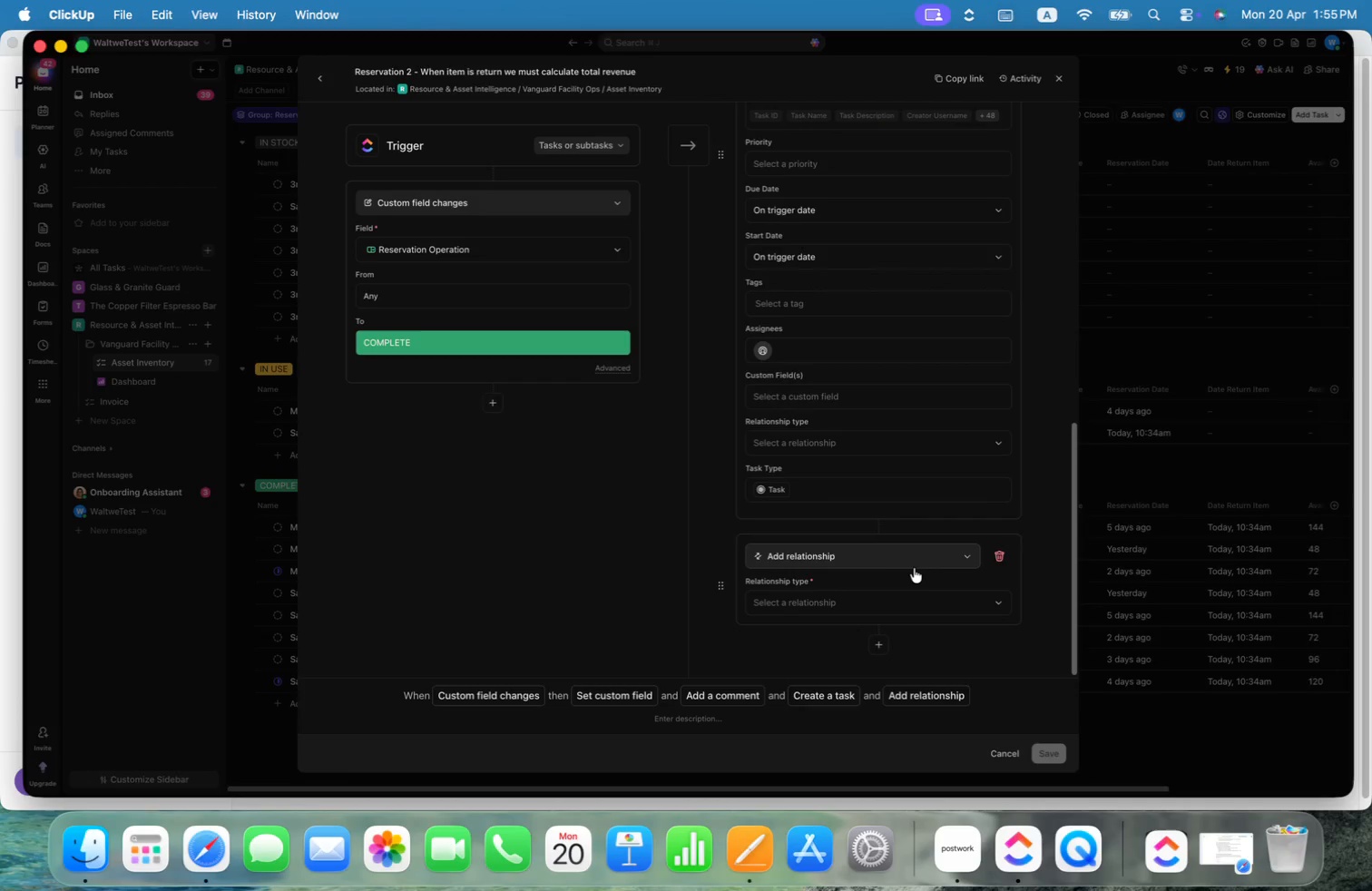 
left_click([937, 557])
 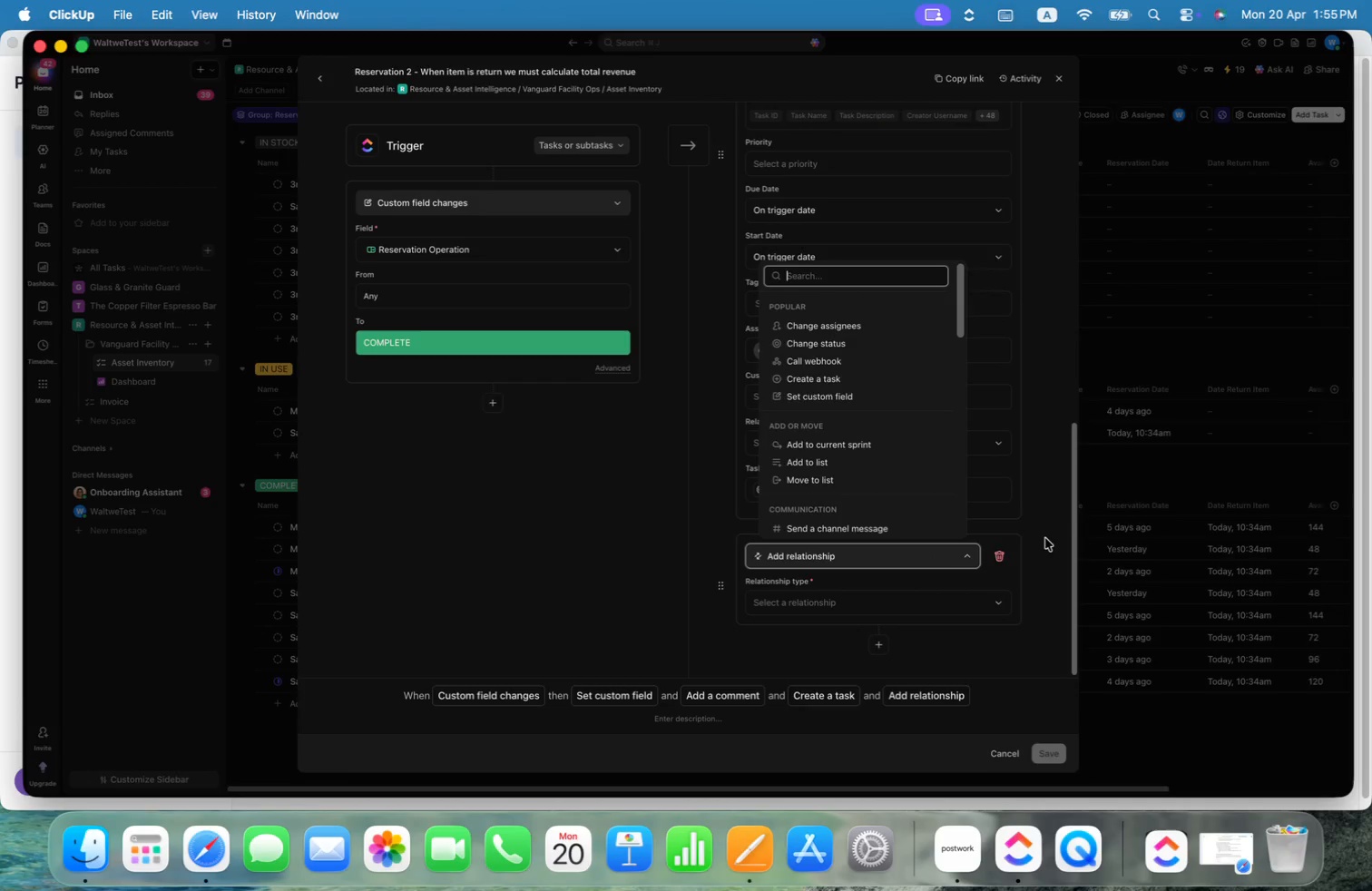 
left_click([1045, 535])
 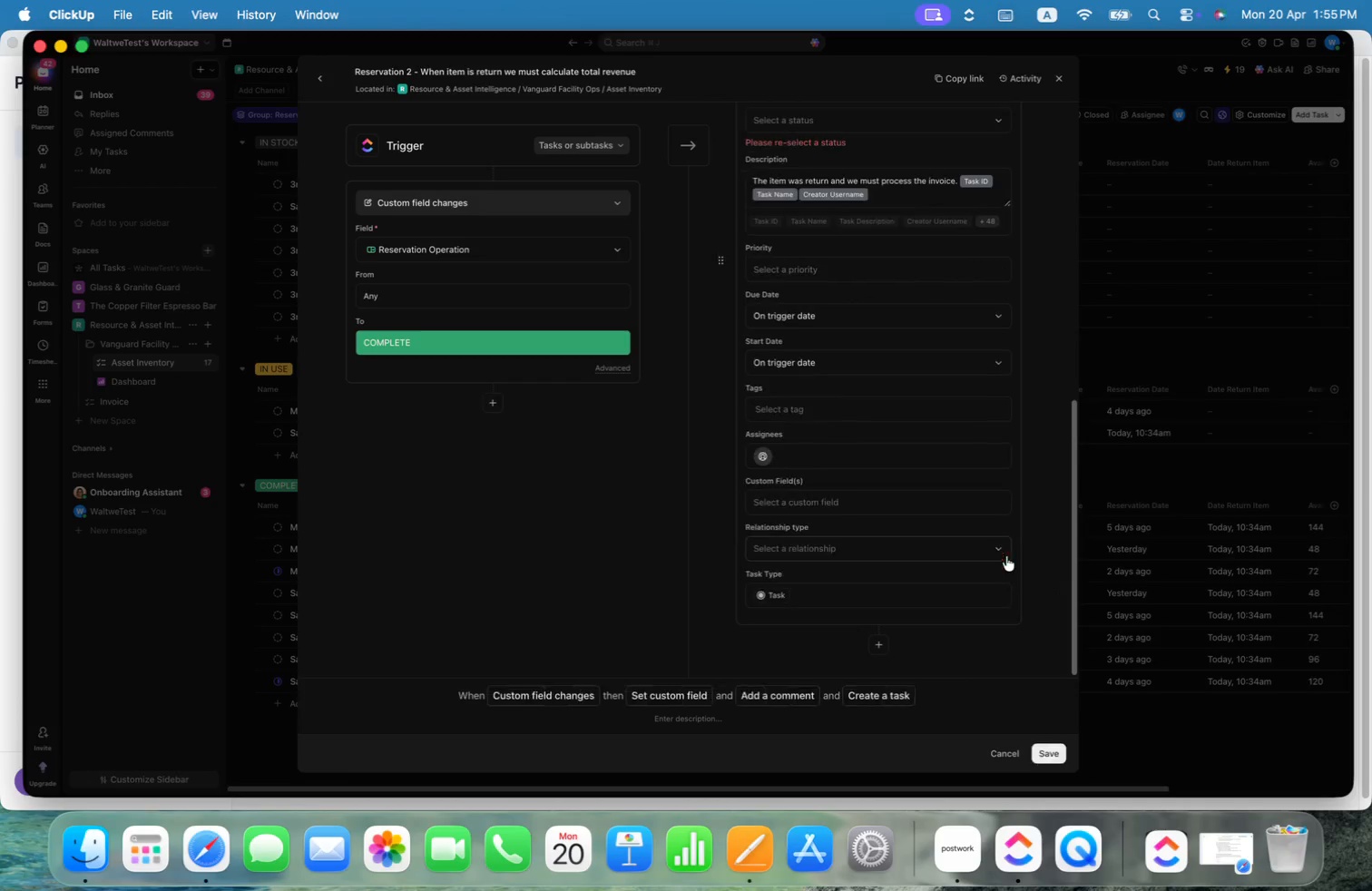 
left_click([1054, 754])
 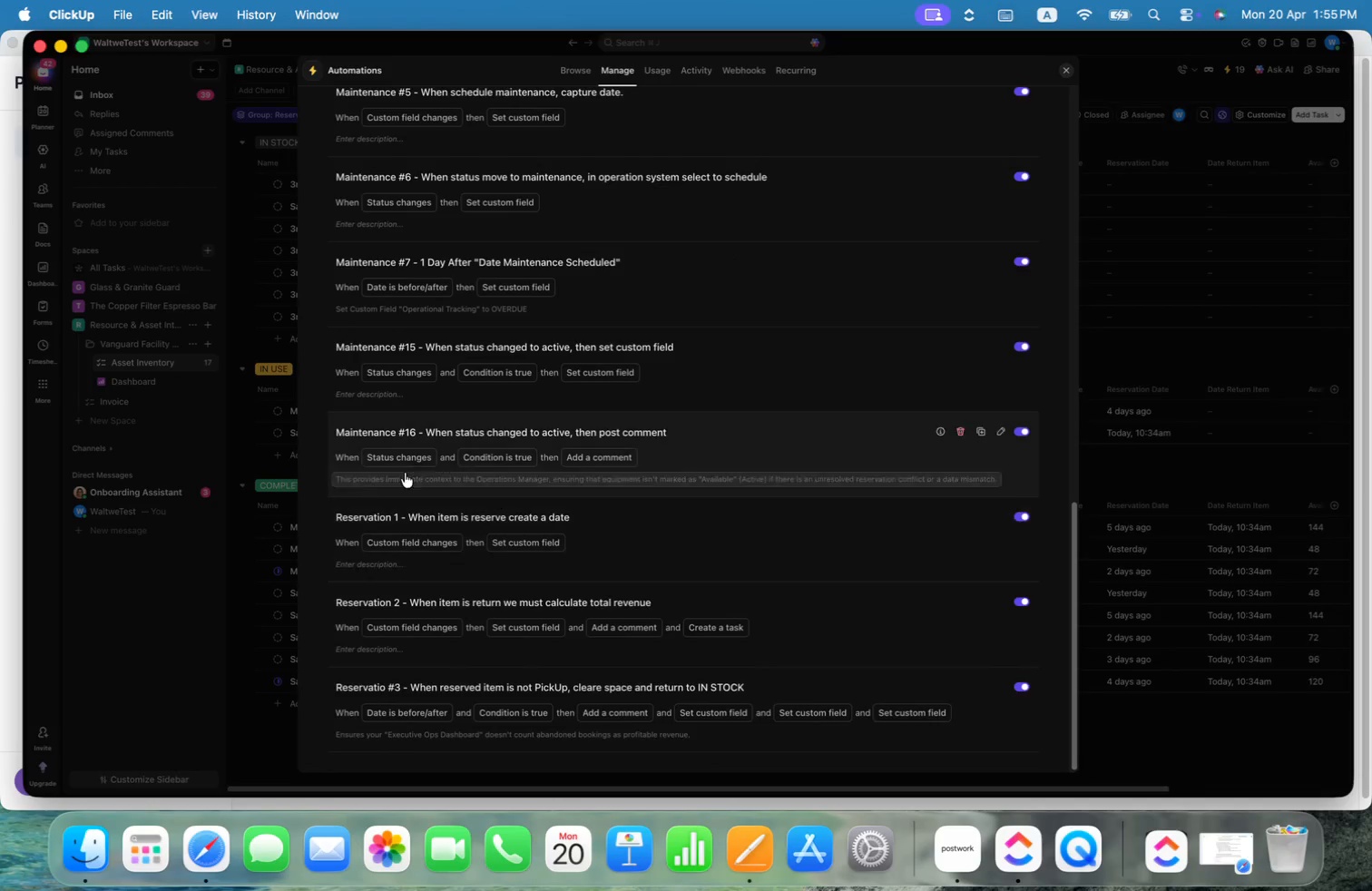 
left_click([1236, 254])
 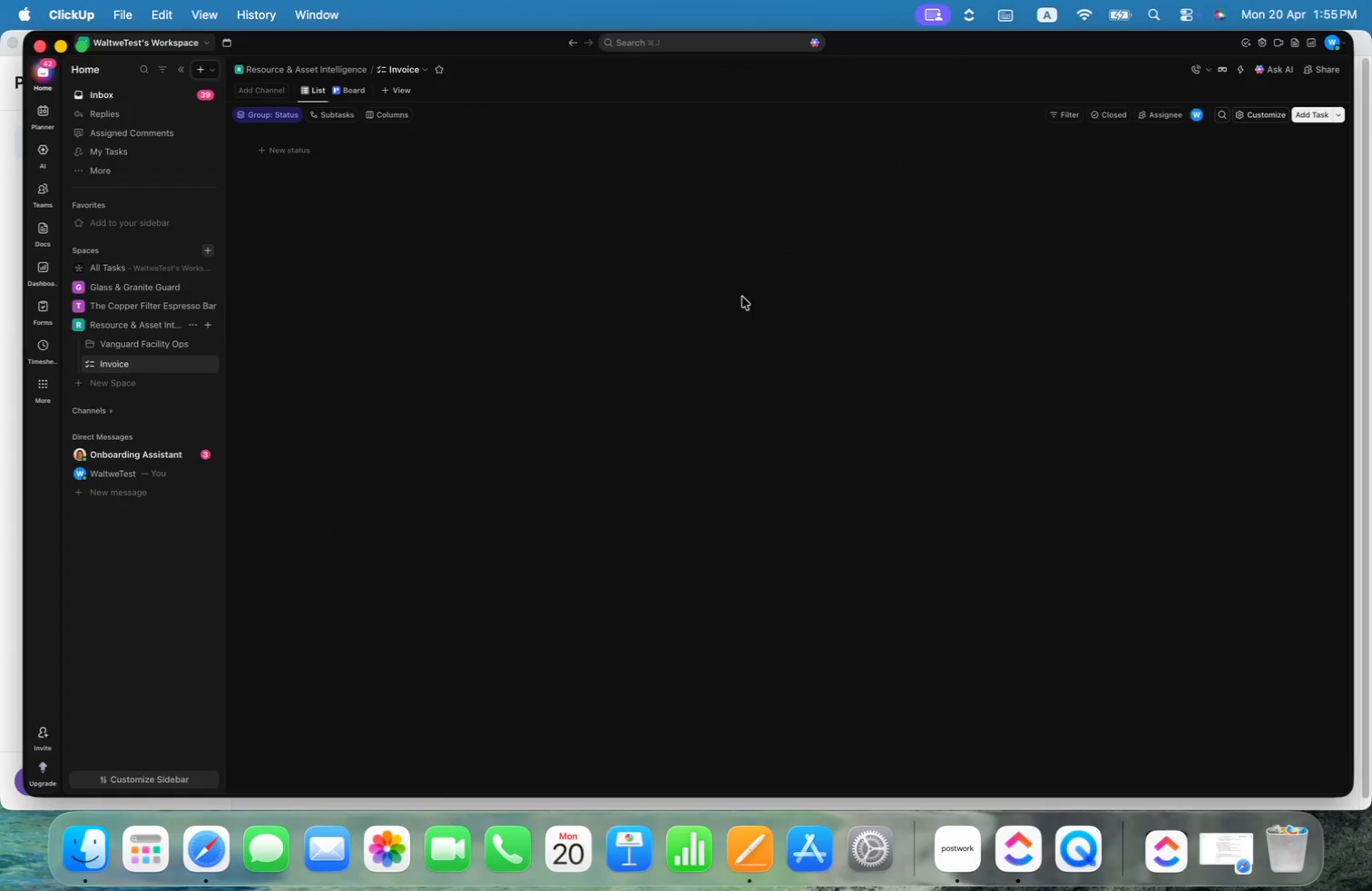 
wait(8.14)
 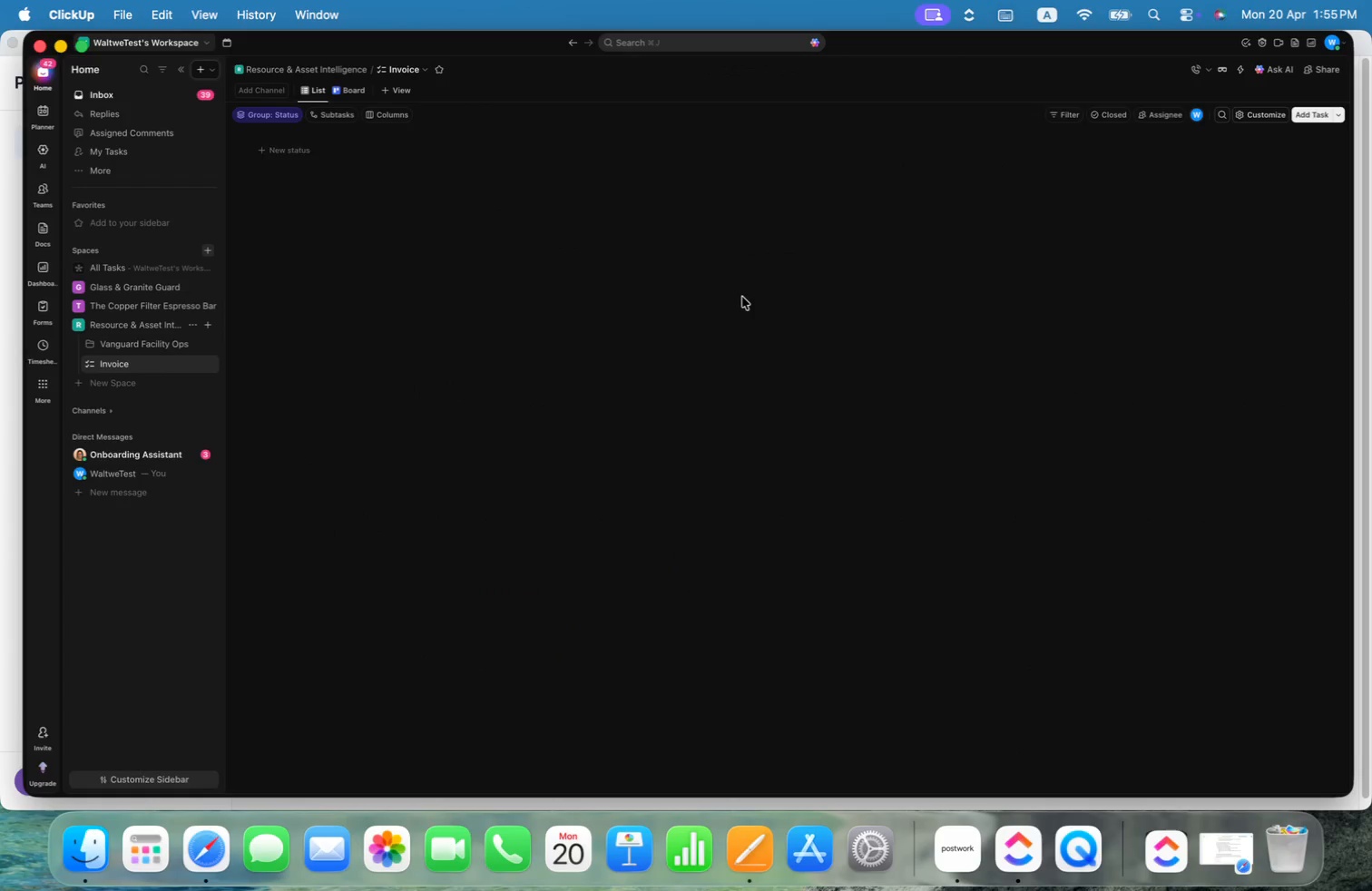 
left_click([1331, 44])
 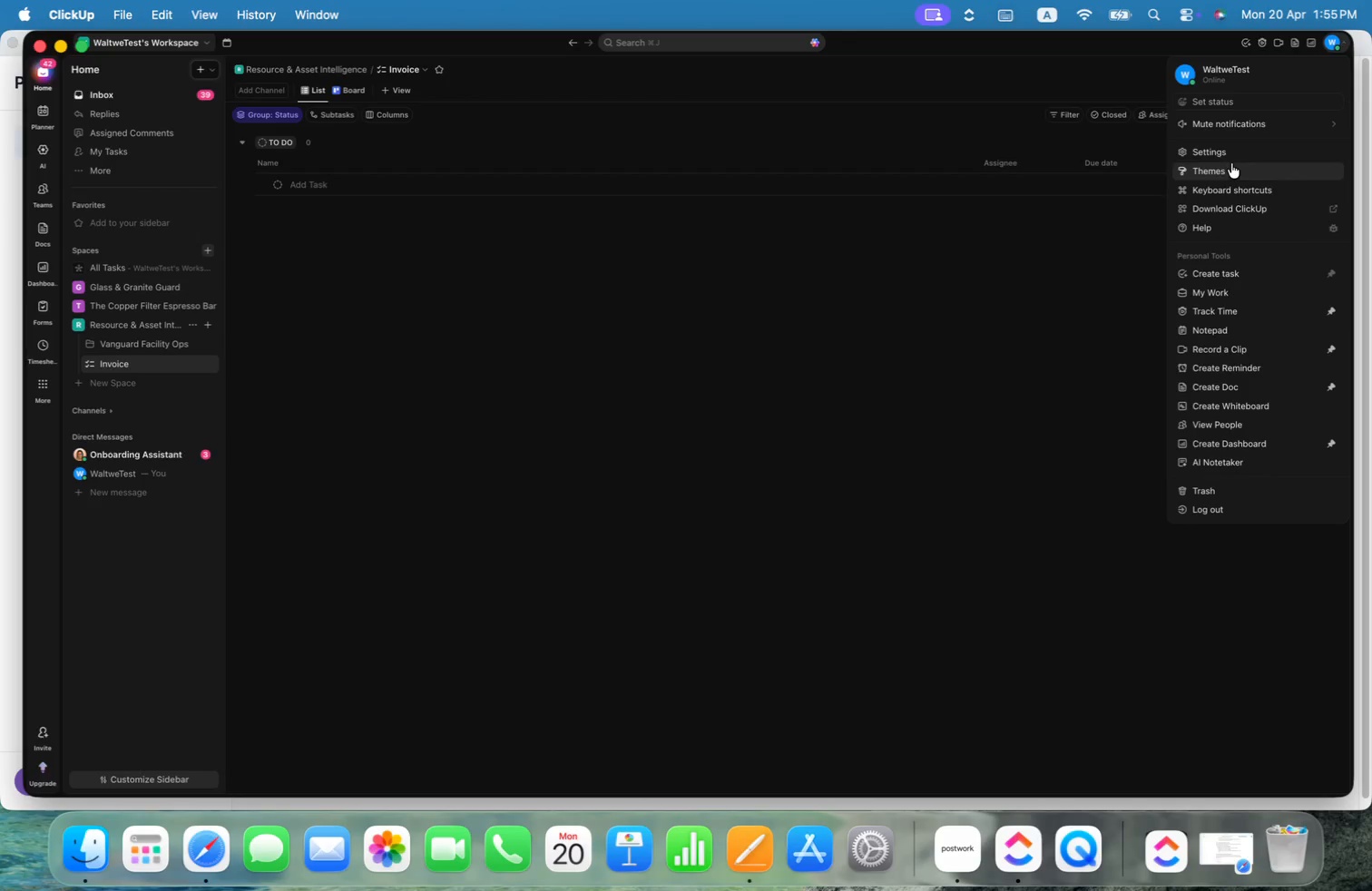 
left_click([1231, 160])
 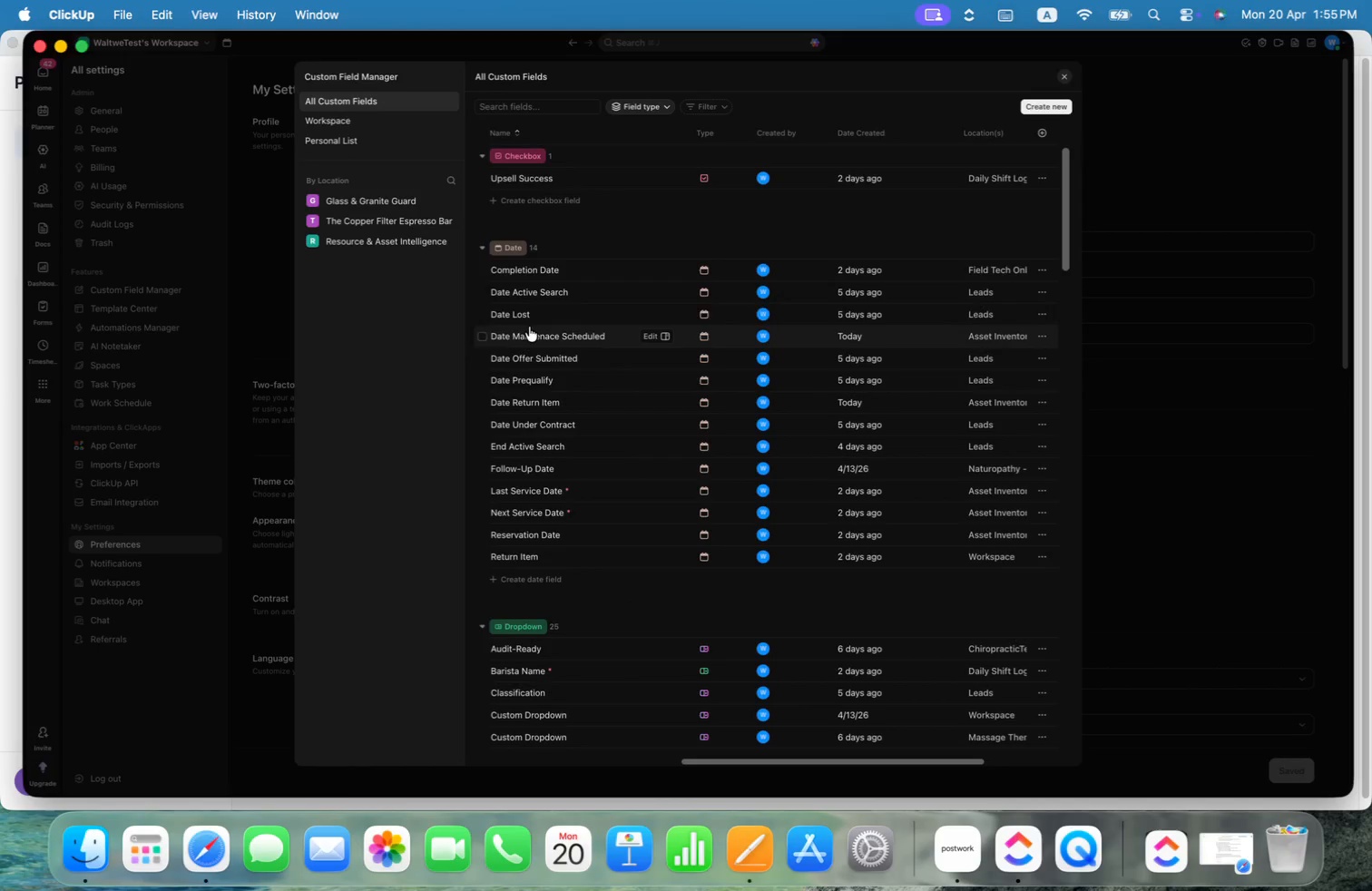 
left_click([314, 241])
 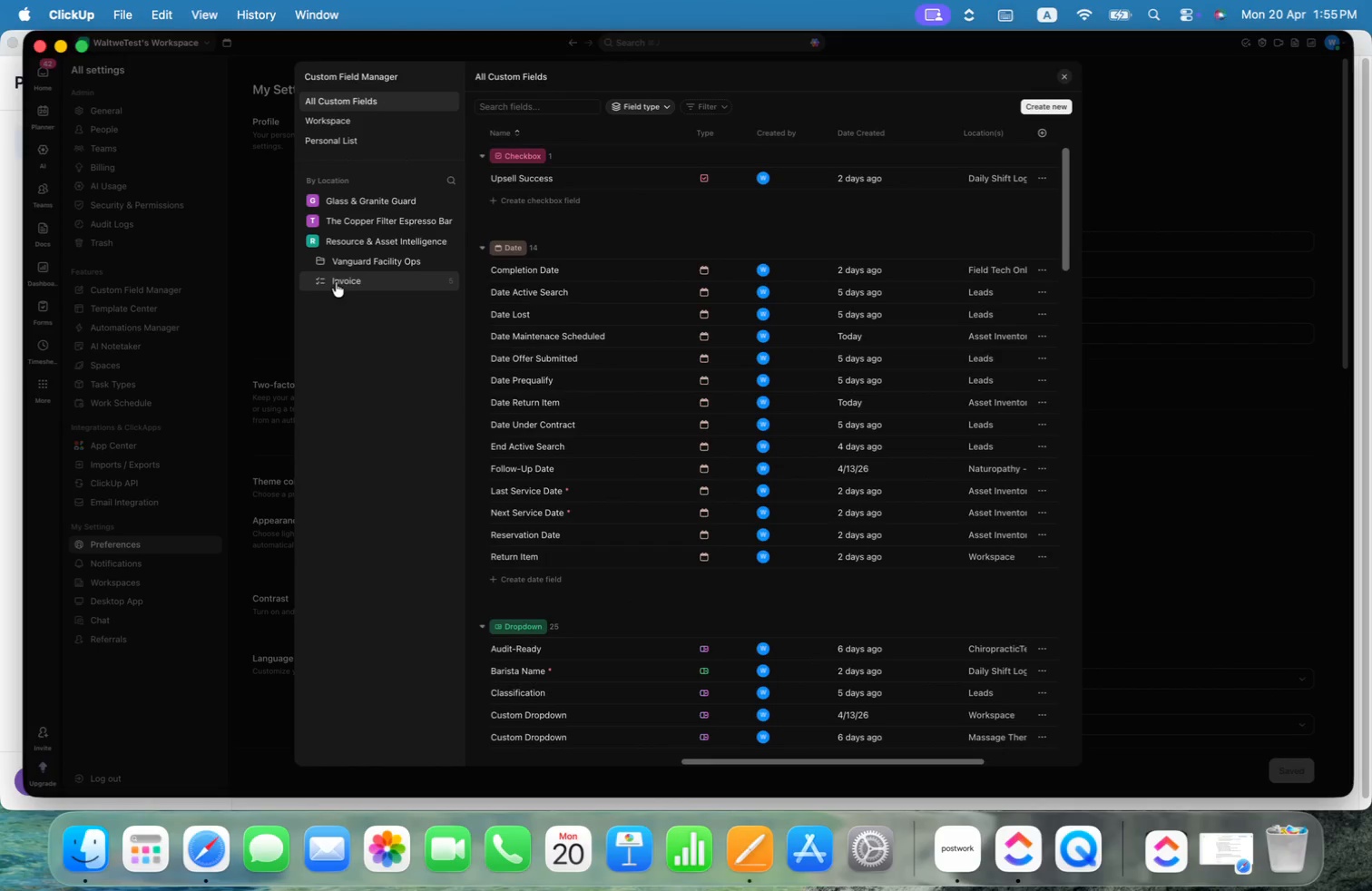 
left_click([338, 283])
 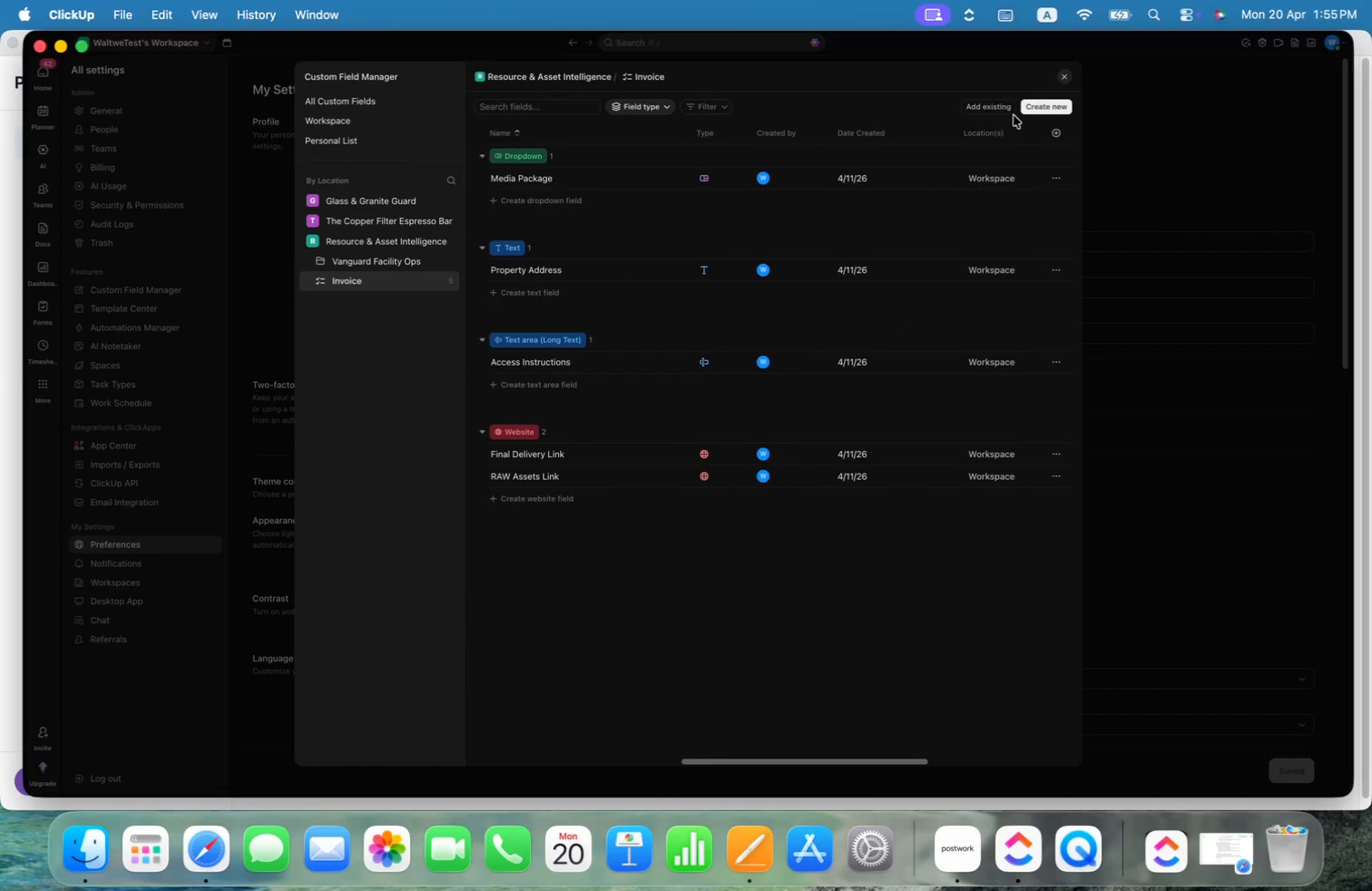 
left_click([997, 109])
 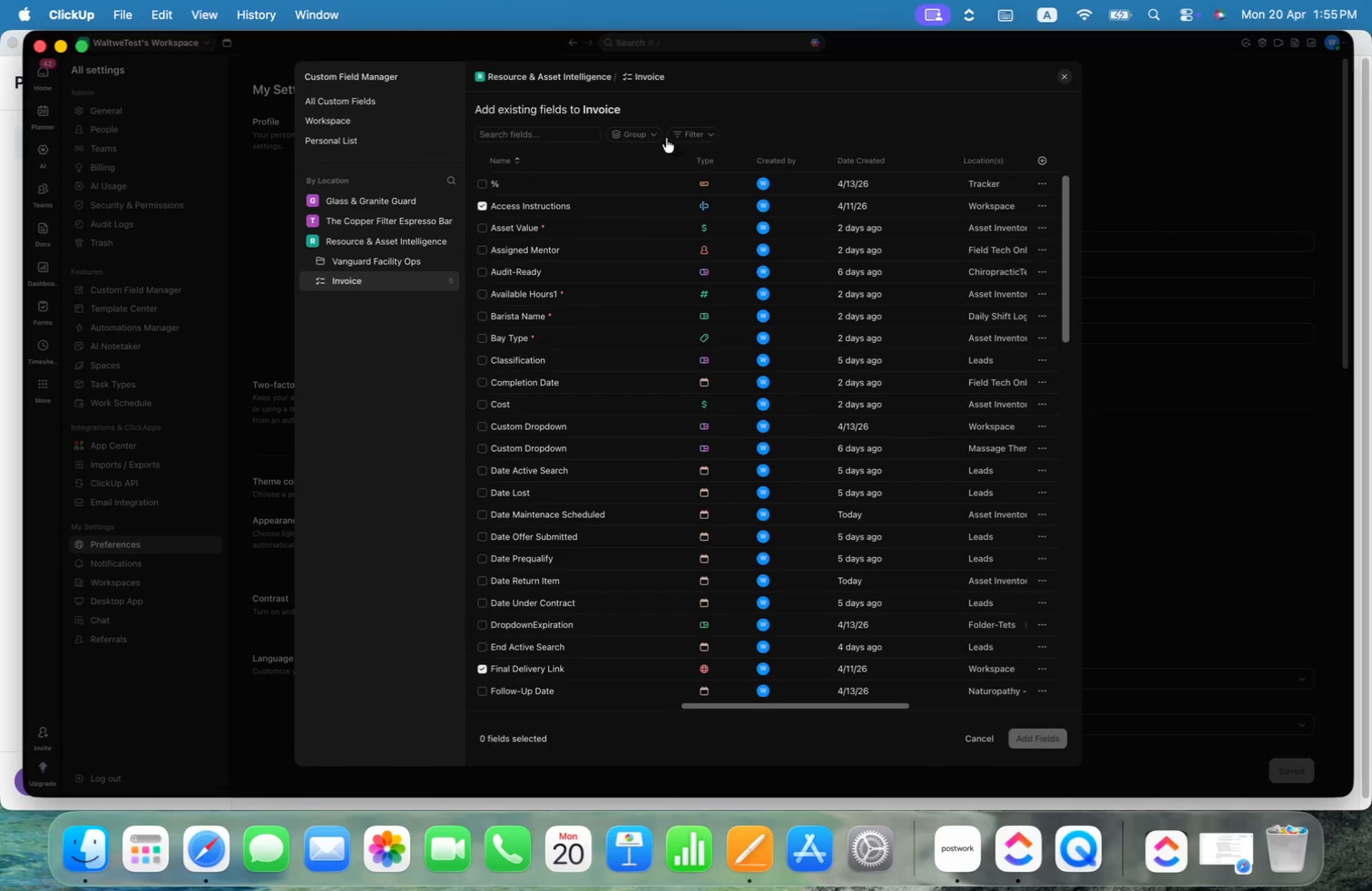 
left_click([533, 132])
 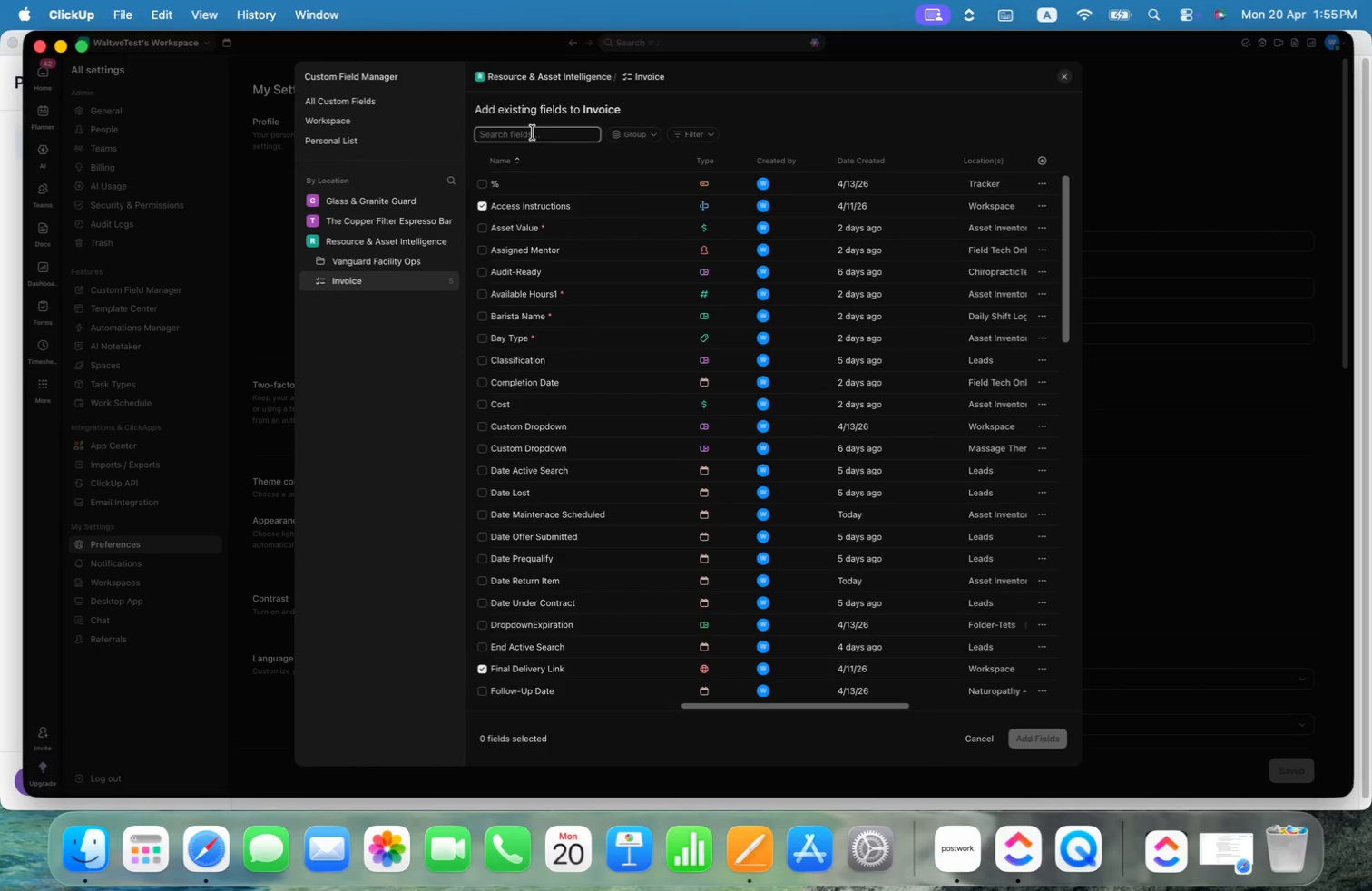 
type(uti)
key(Backspace)
key(Backspace)
key(Backspace)
key(Backspace)
type(hor)
 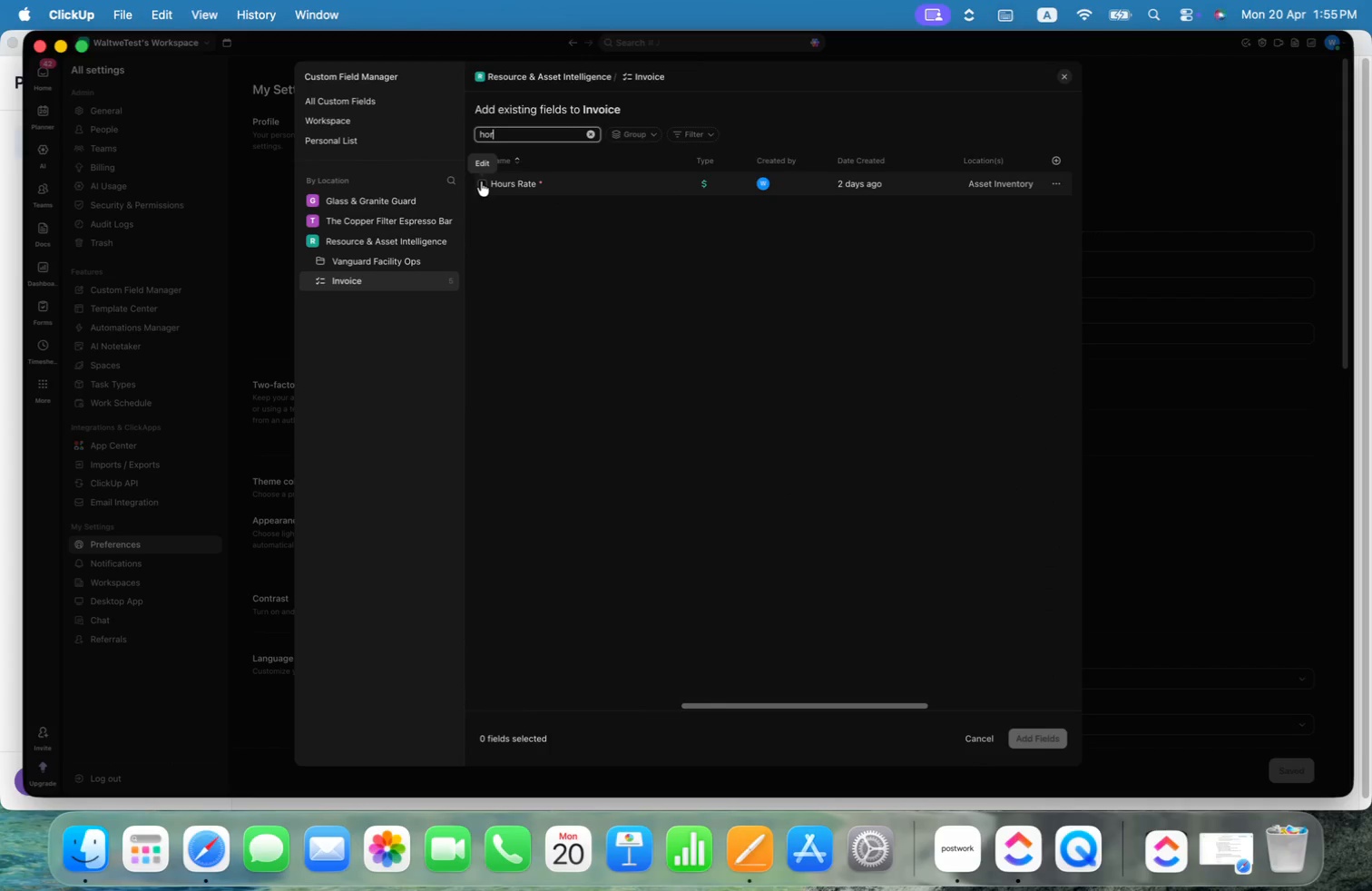 
wait(6.85)
 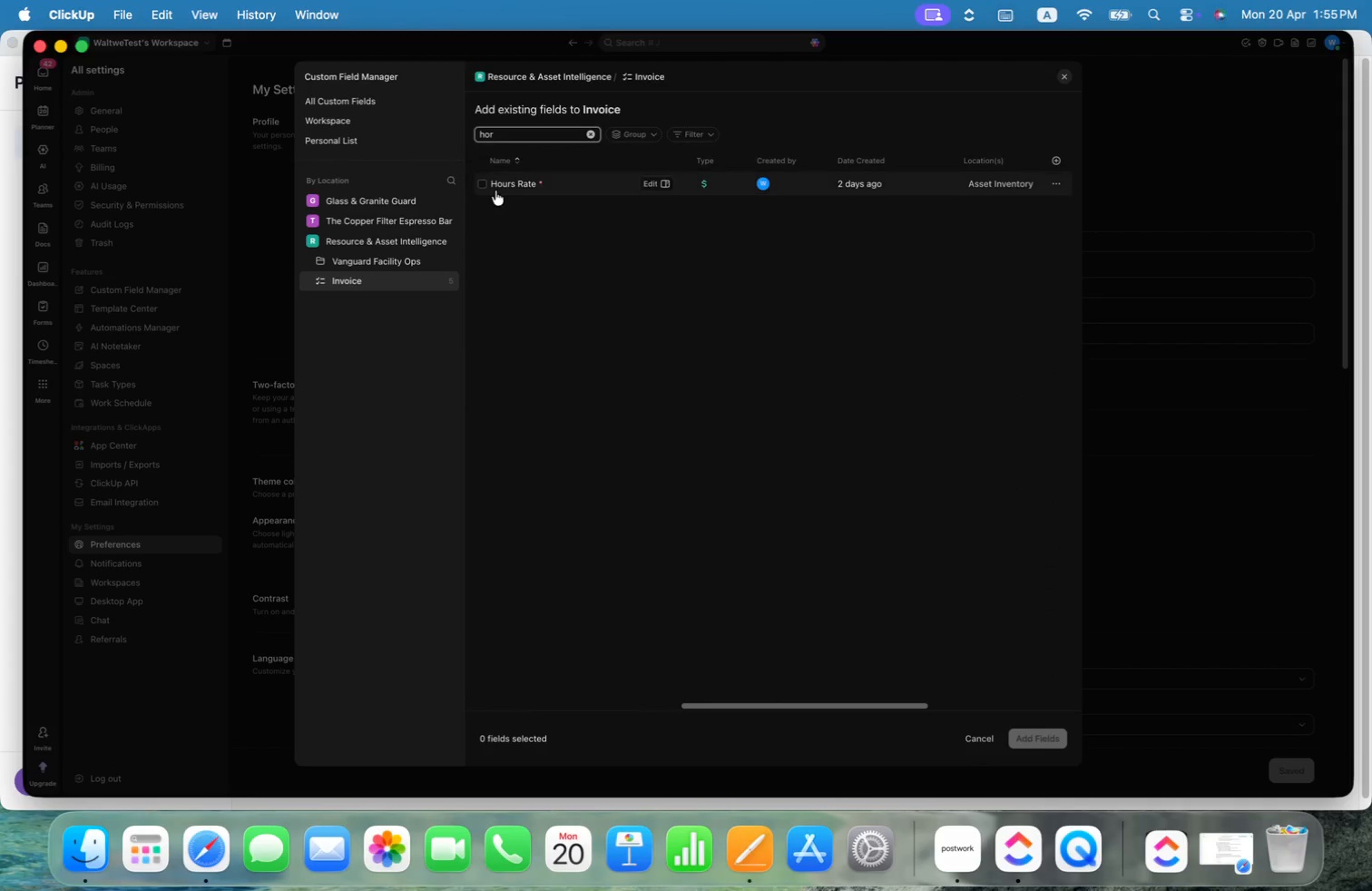 
left_click([481, 181])
 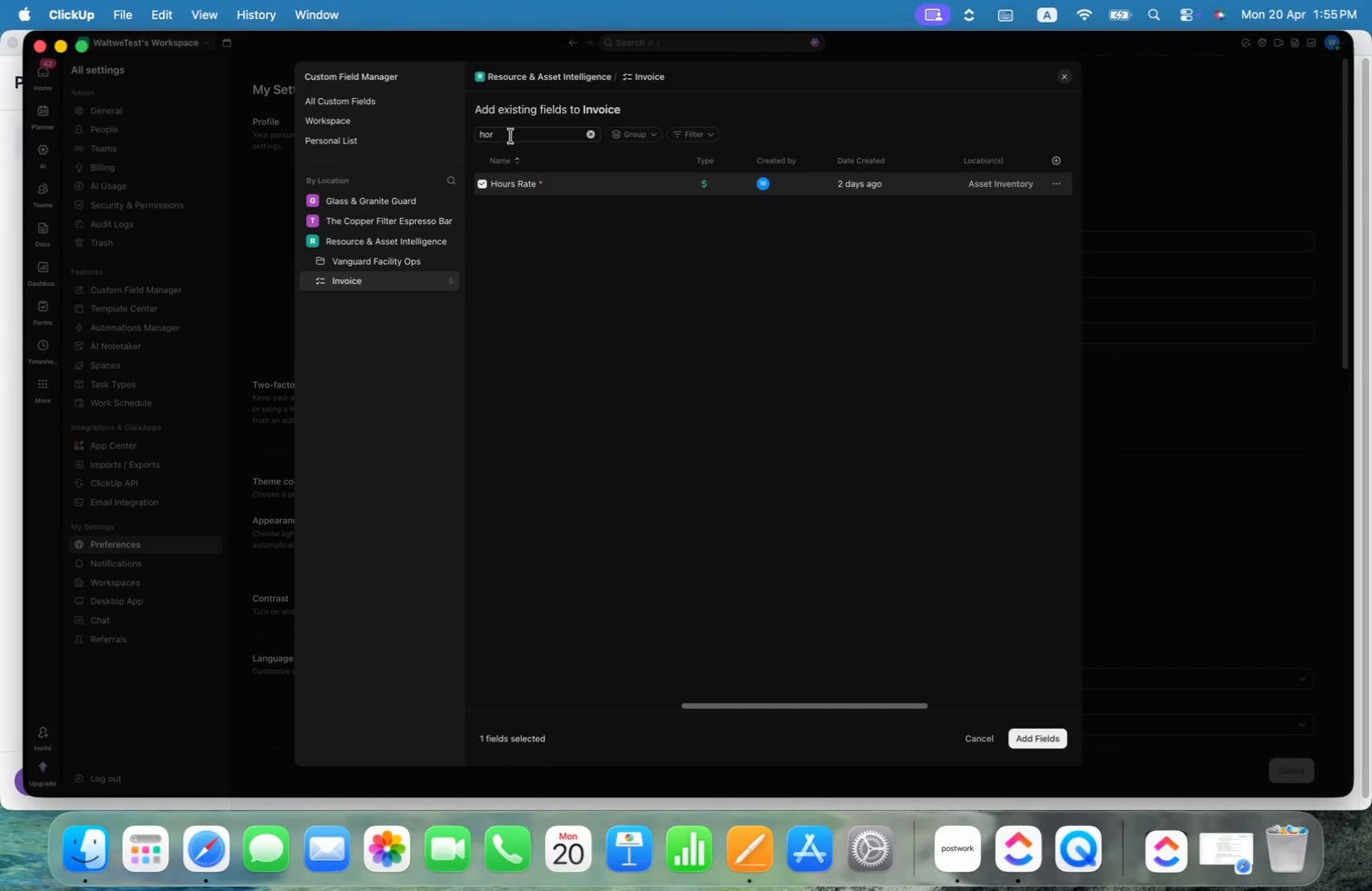 
key(Backspace)
key(Backspace)
key(Backspace)
key(Backspace)
type(dat)
 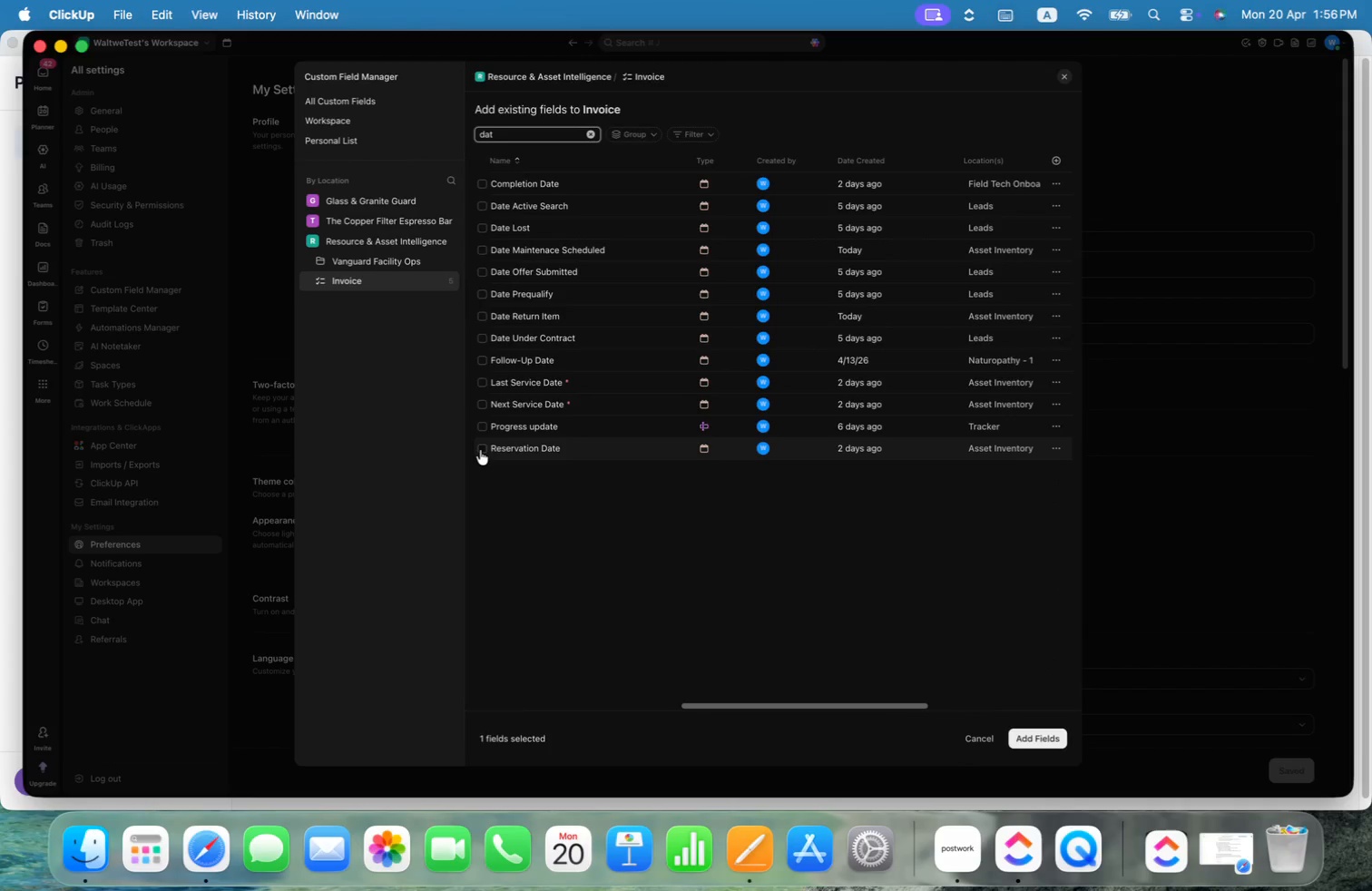 
left_click([480, 446])
 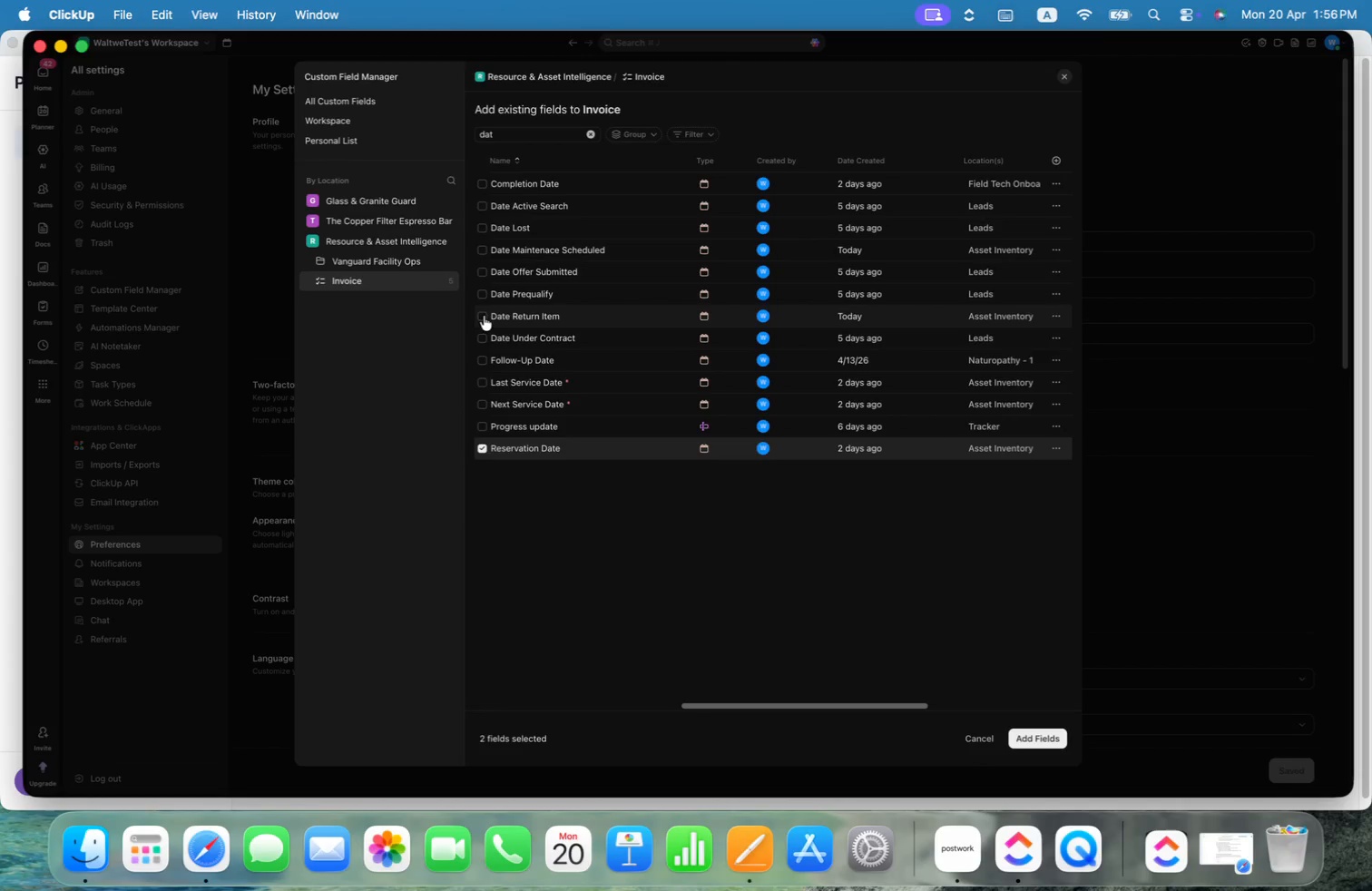 
left_click([485, 313])
 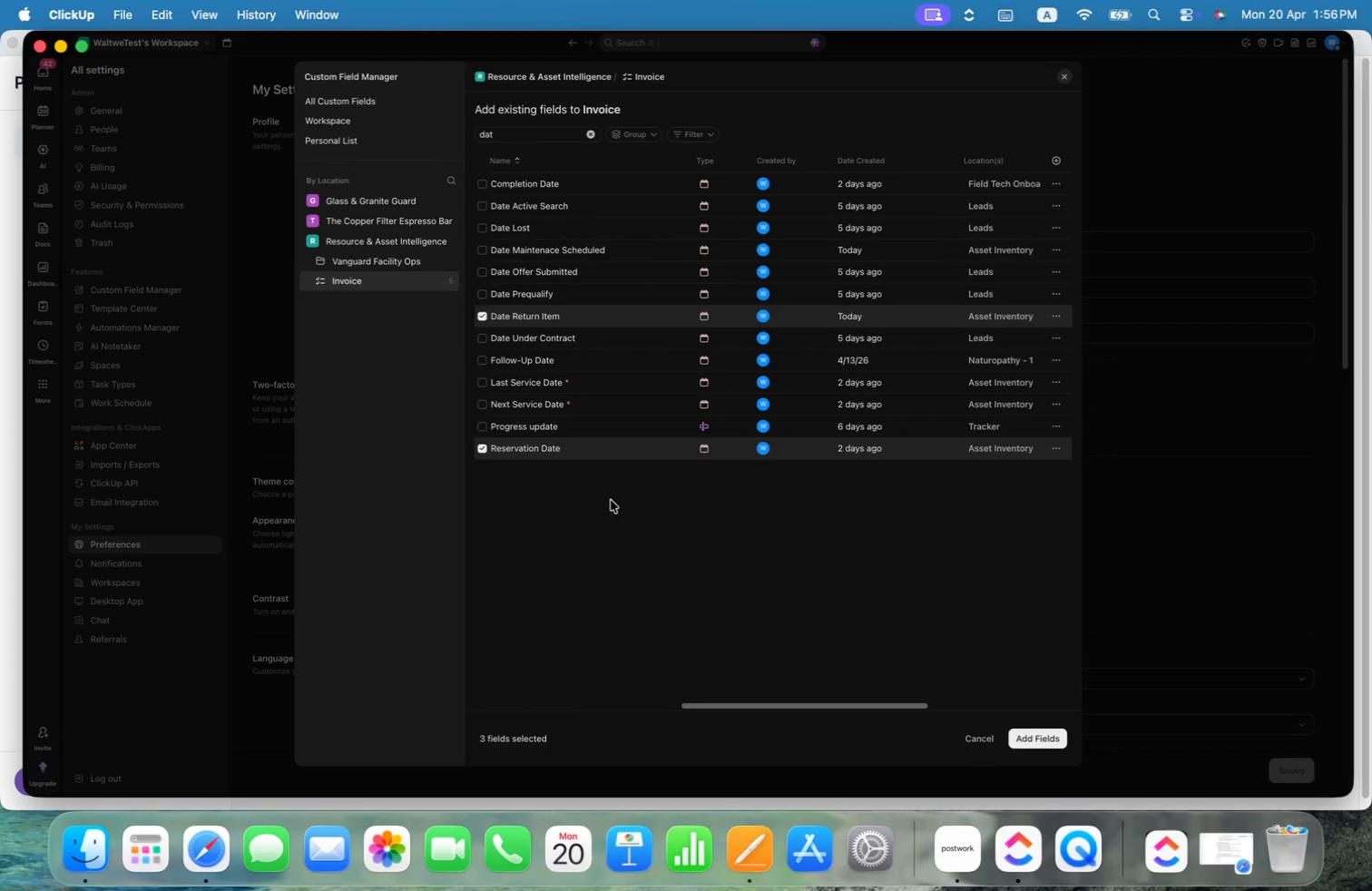 
wait(7.31)
 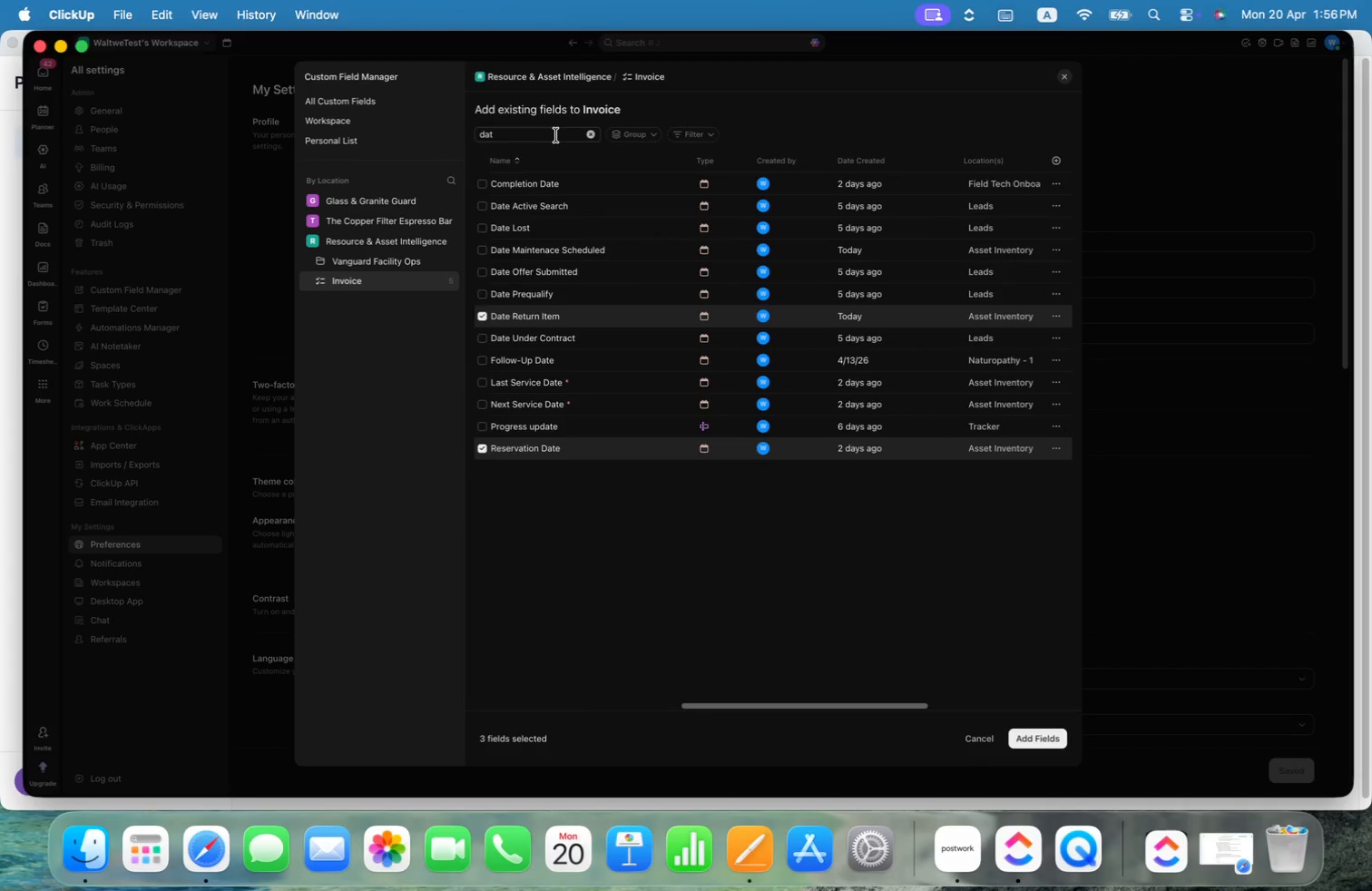 
left_click([611, 500])
 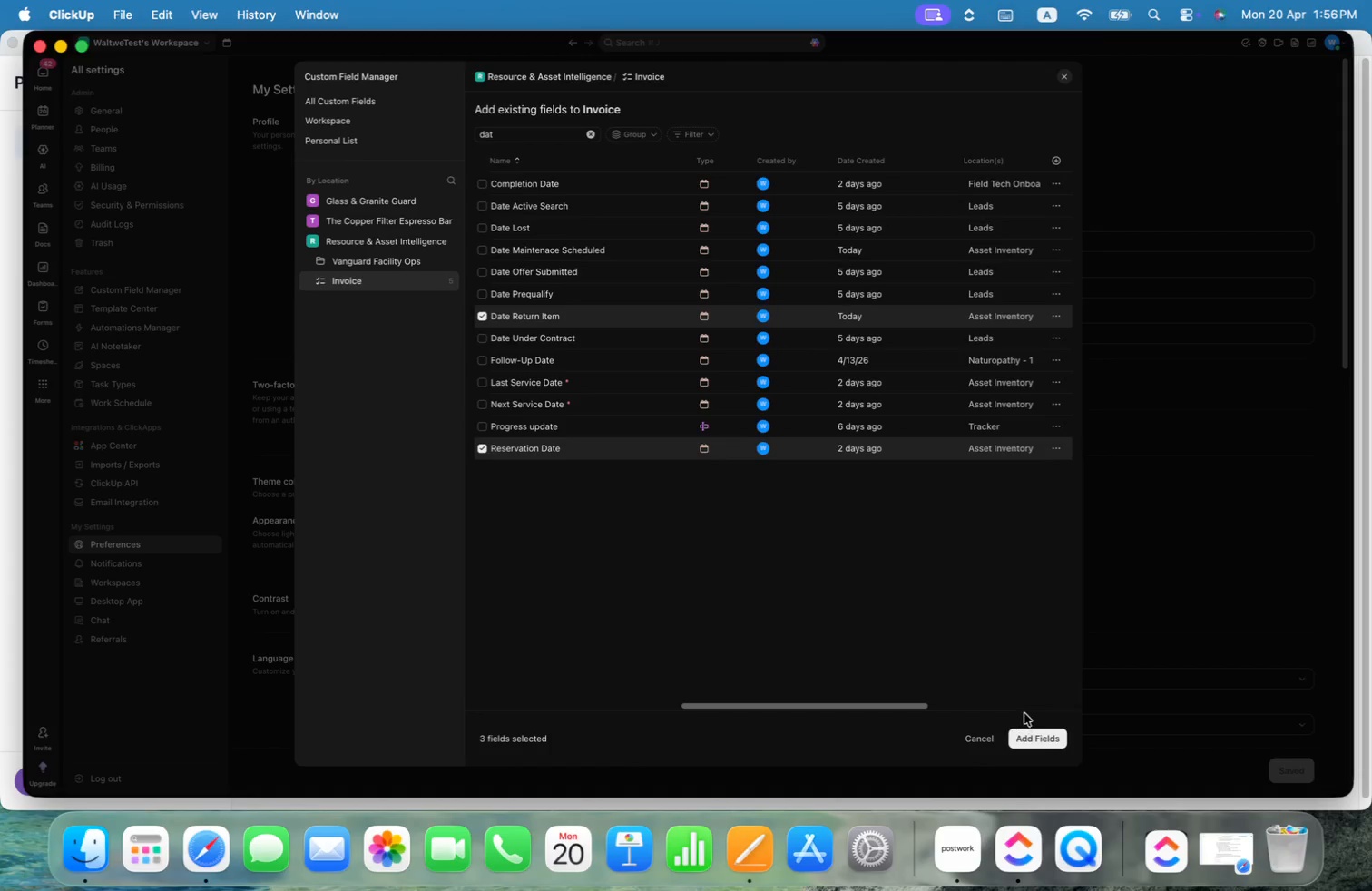 
left_click([1038, 736])
 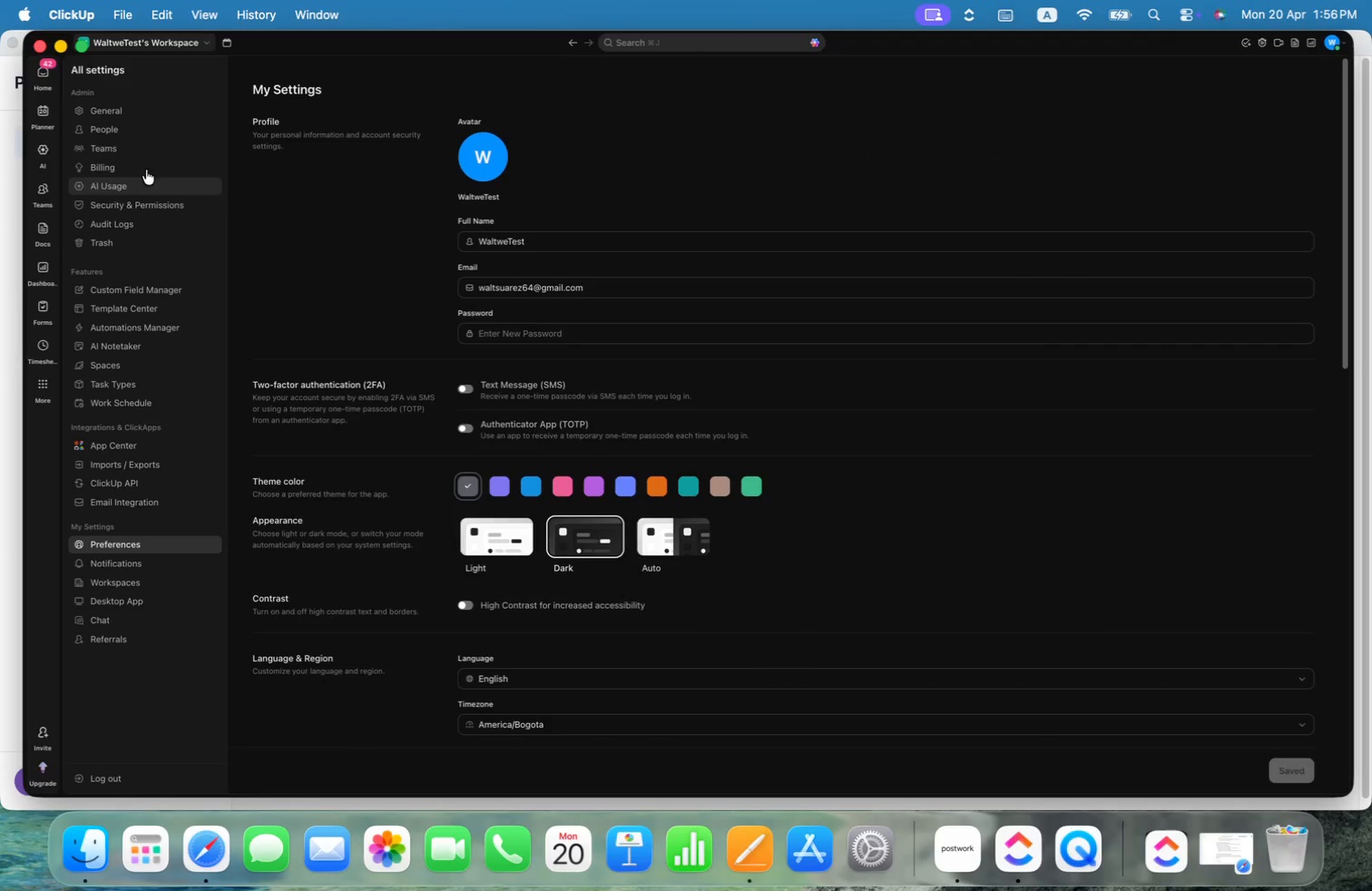 
left_click([40, 72])
 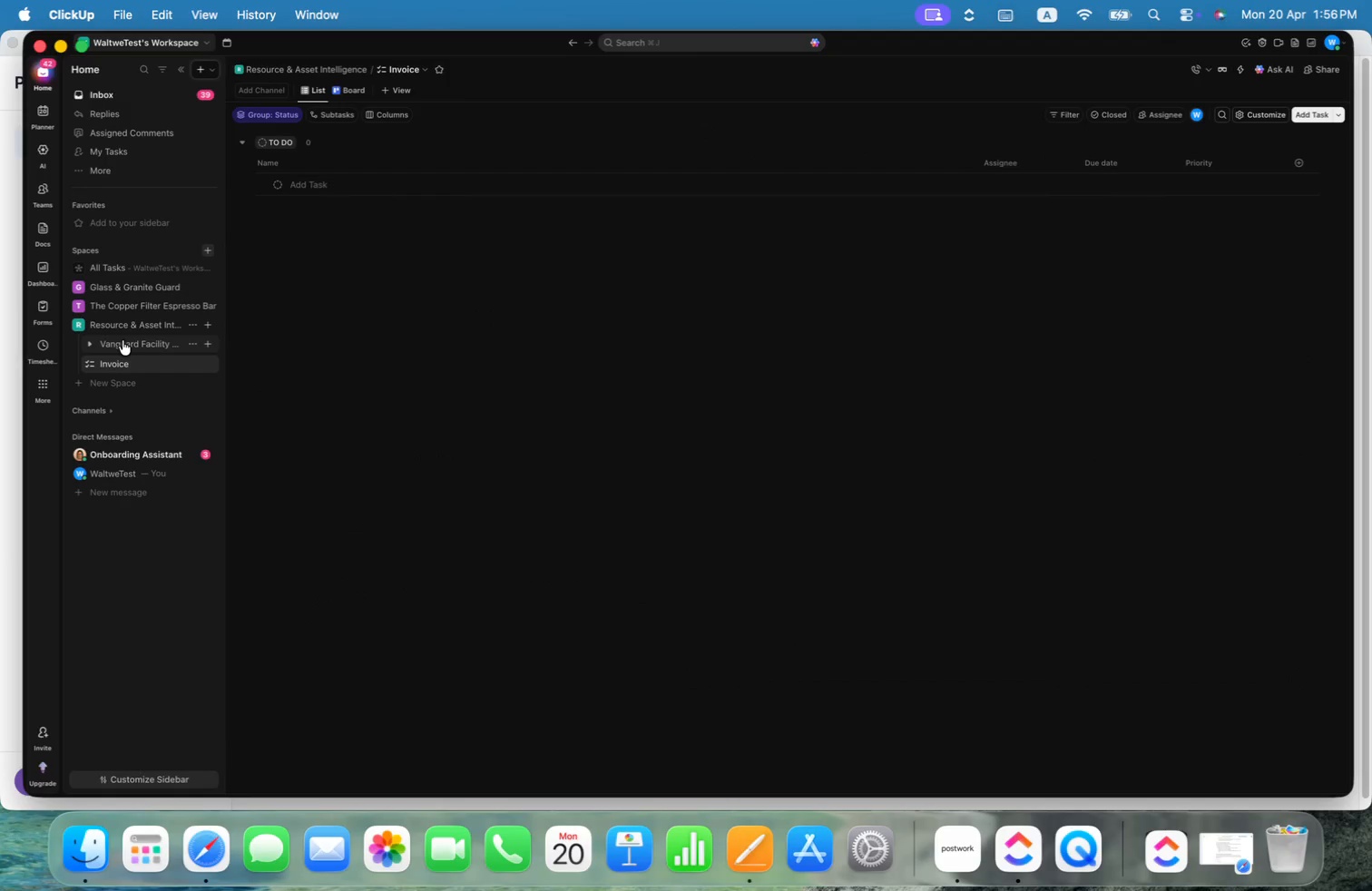 
left_click([93, 341])
 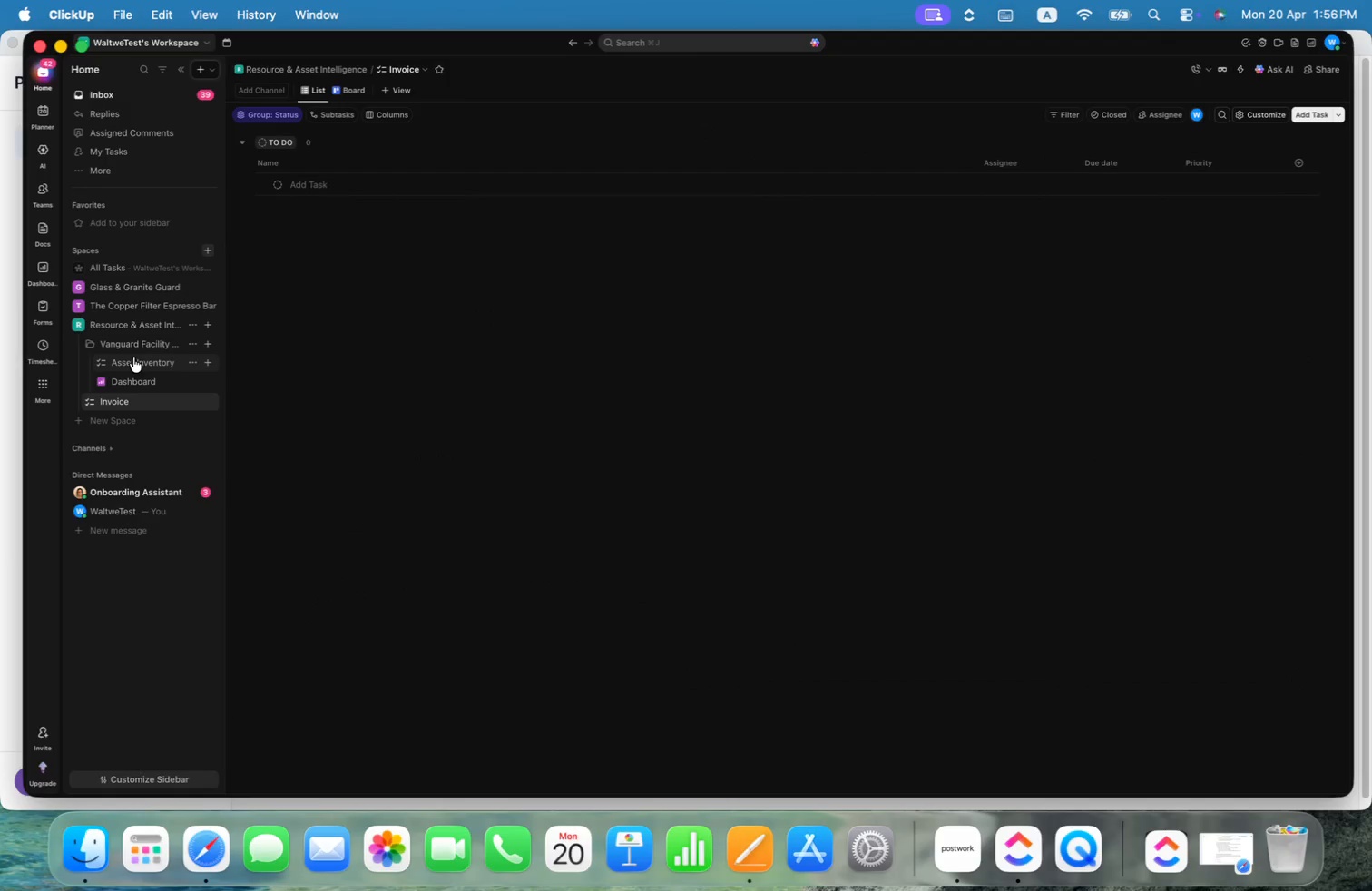 
left_click([133, 357])
 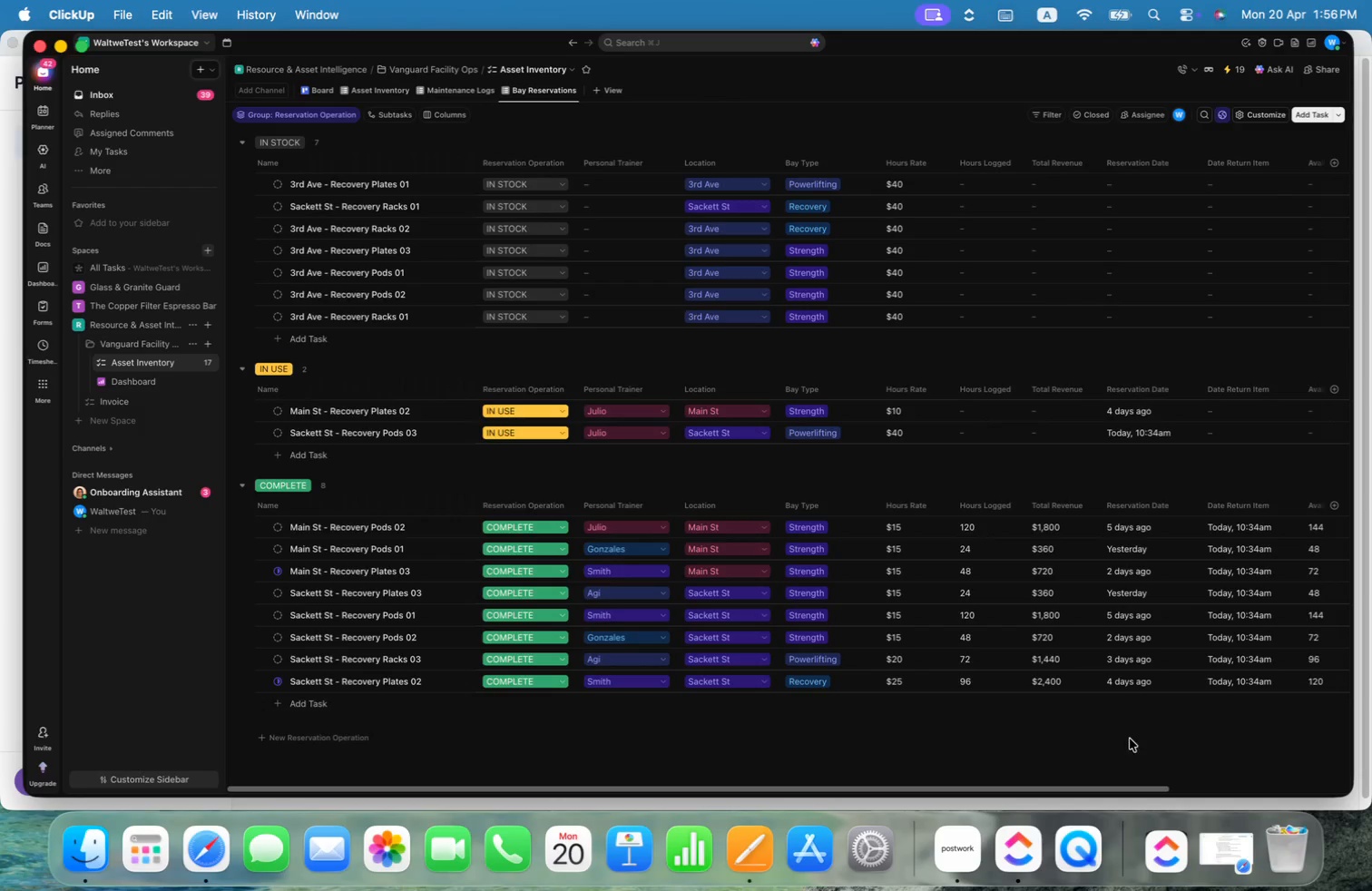 
left_click_drag(start_coordinate=[1112, 794], to_coordinate=[1289, 787])
 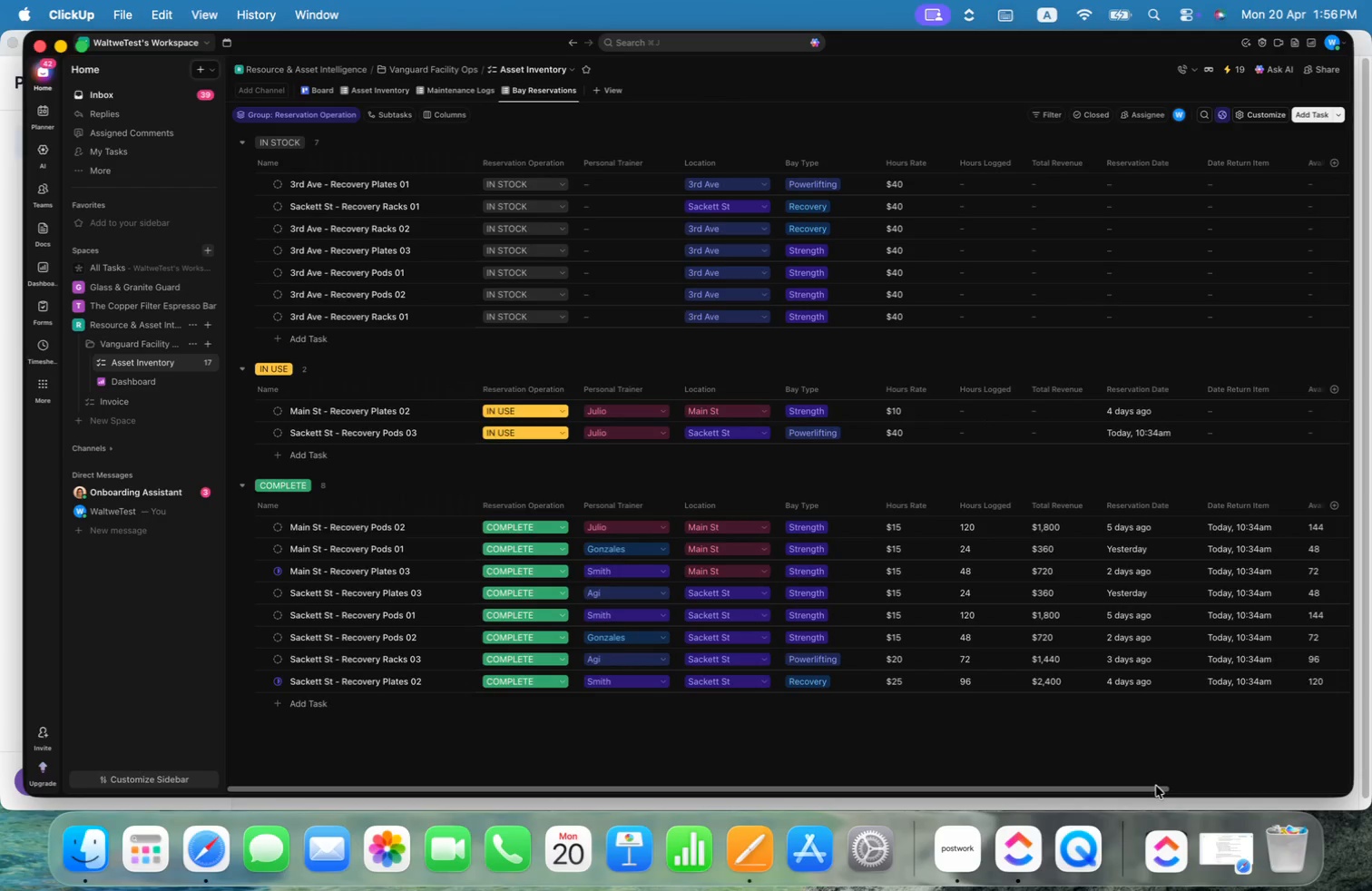 
left_click_drag(start_coordinate=[1156, 788], to_coordinate=[1371, 796])
 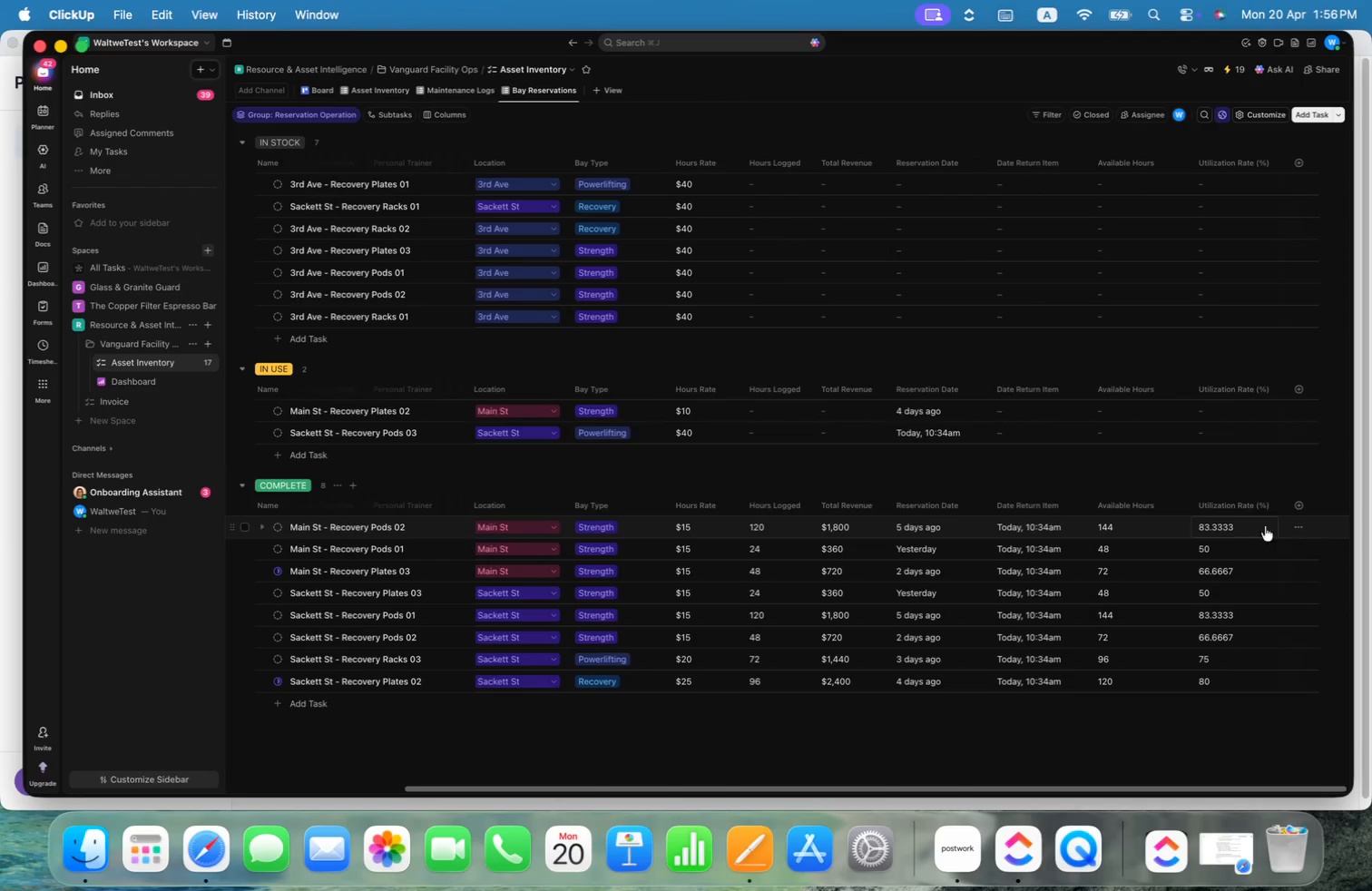 
mouse_move([1243, 526])
 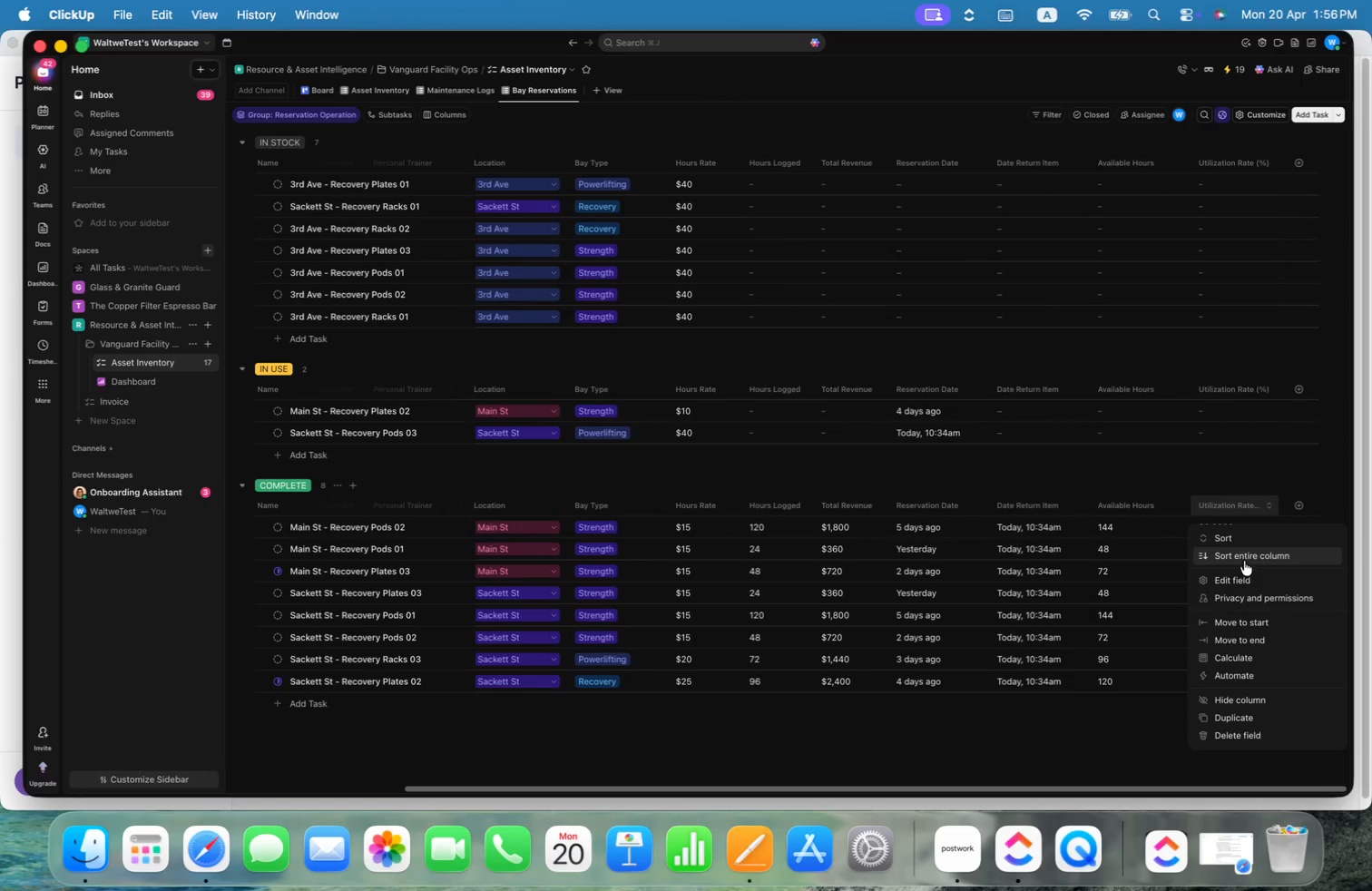 
mouse_move([1225, 552])
 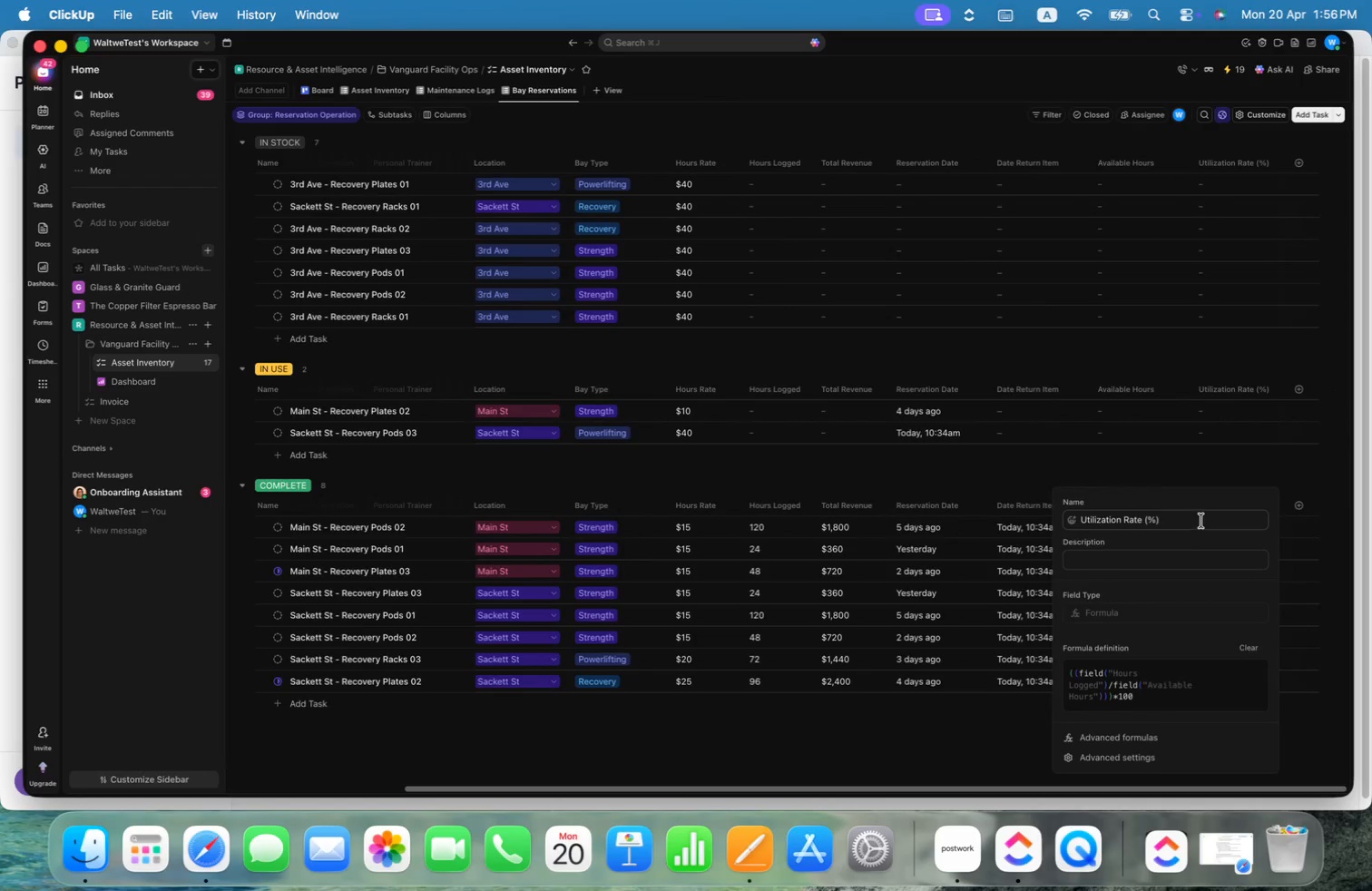 
left_click([1200, 519])
 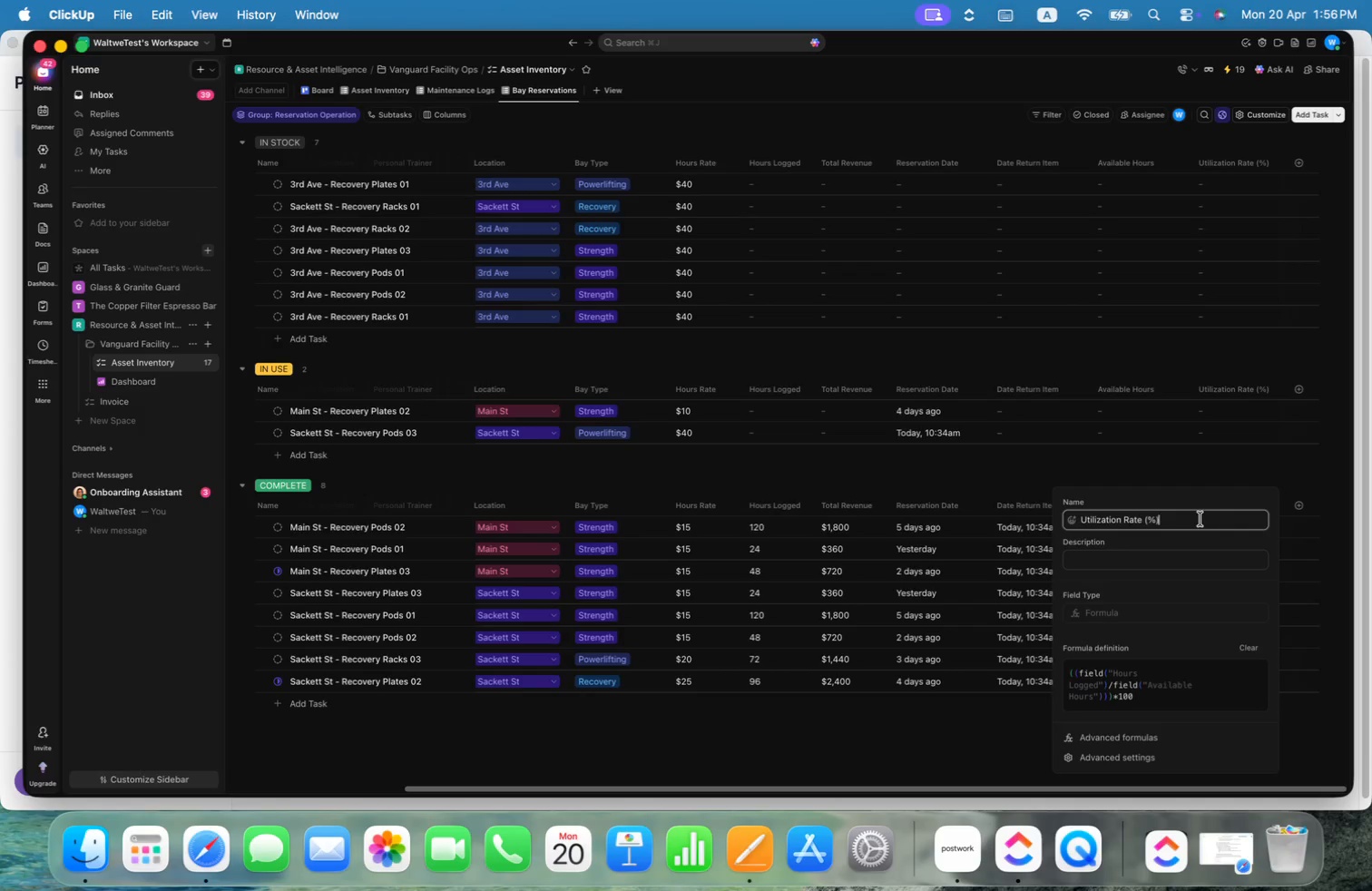 
key(Meta+Shift+ArrowLeft)
 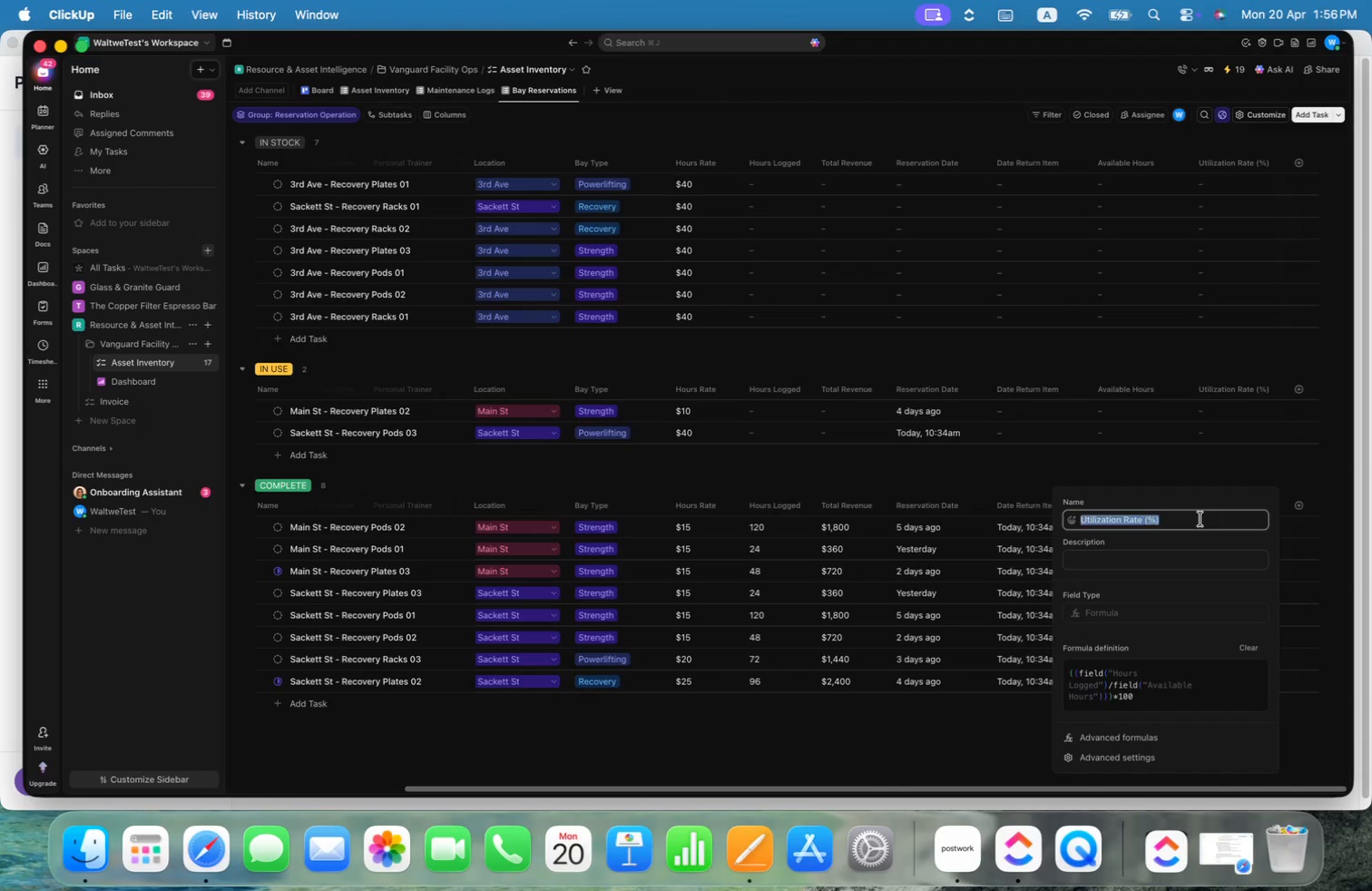 
key(Meta+Shift+ArrowUp)
 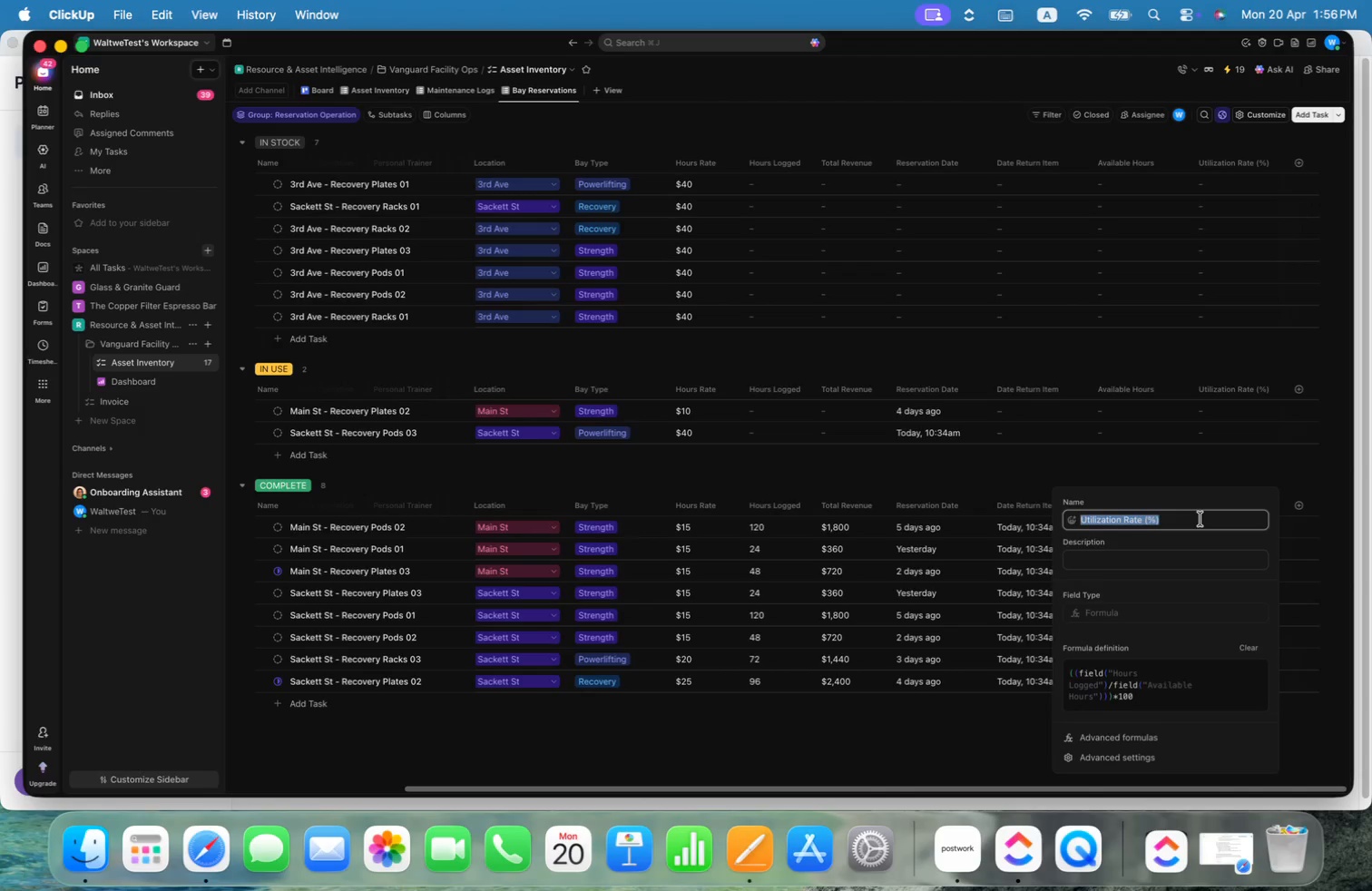 
key(Meta+C)
 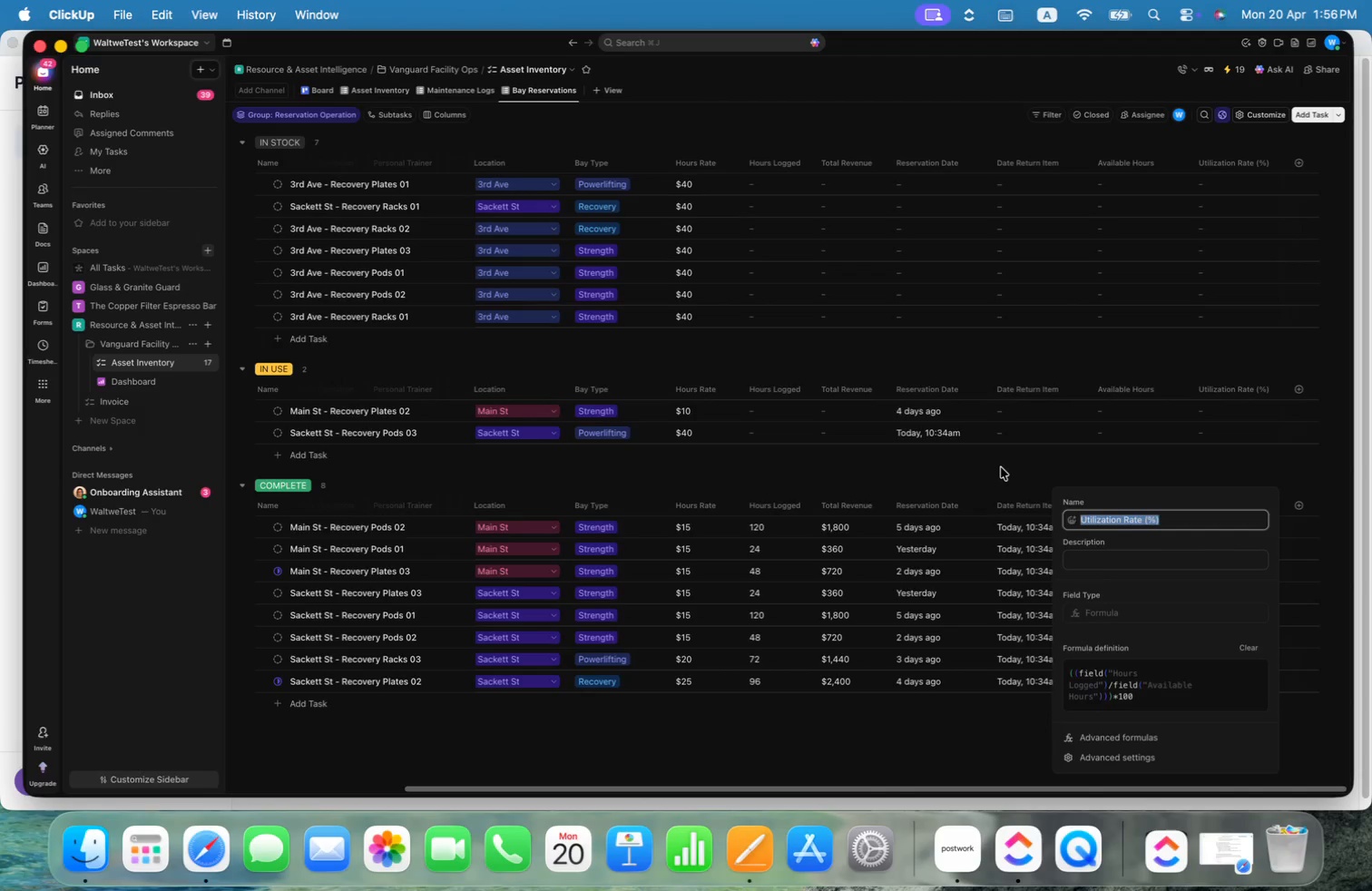 
left_click([998, 462])
 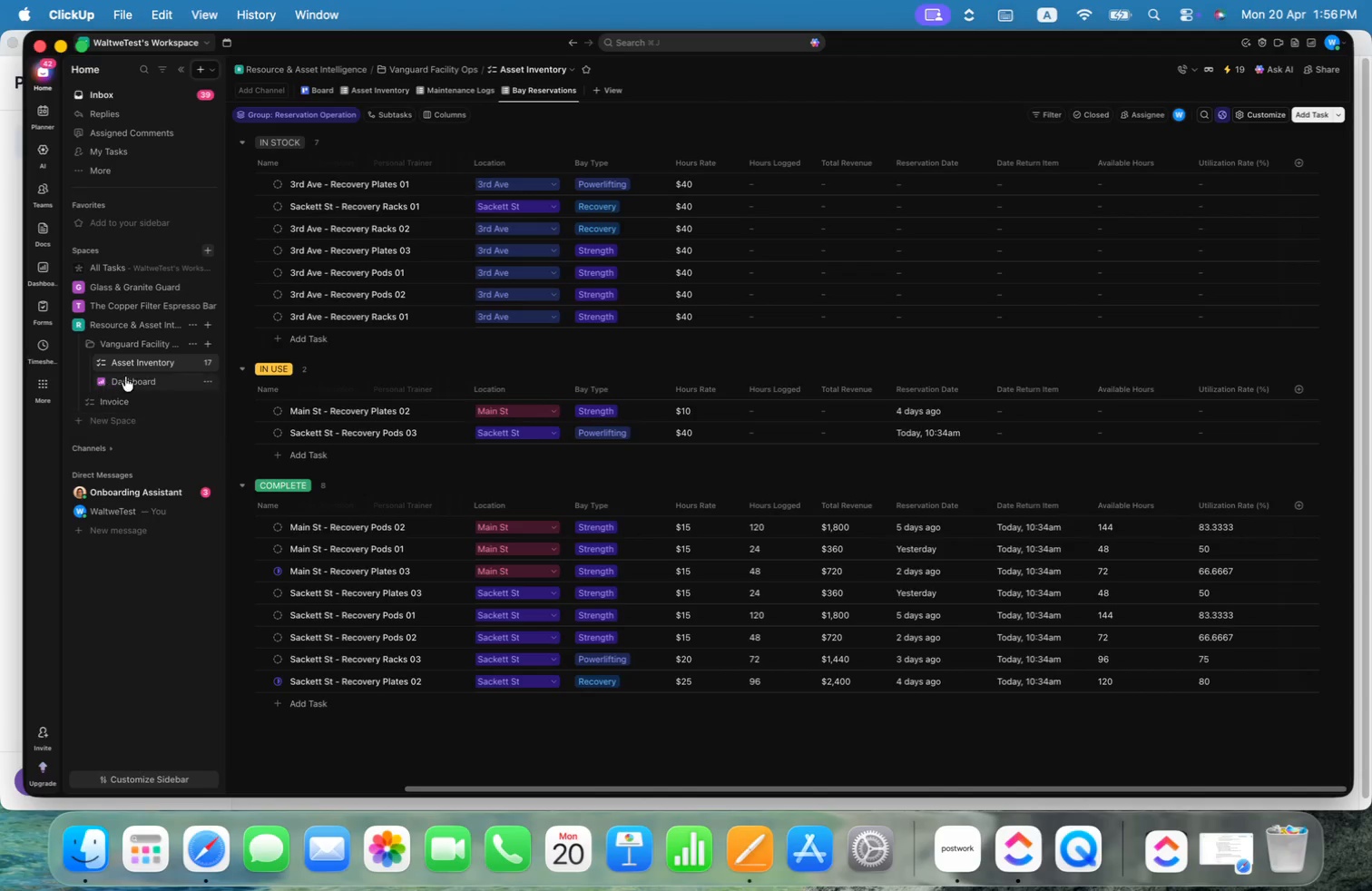 
left_click([140, 385])
 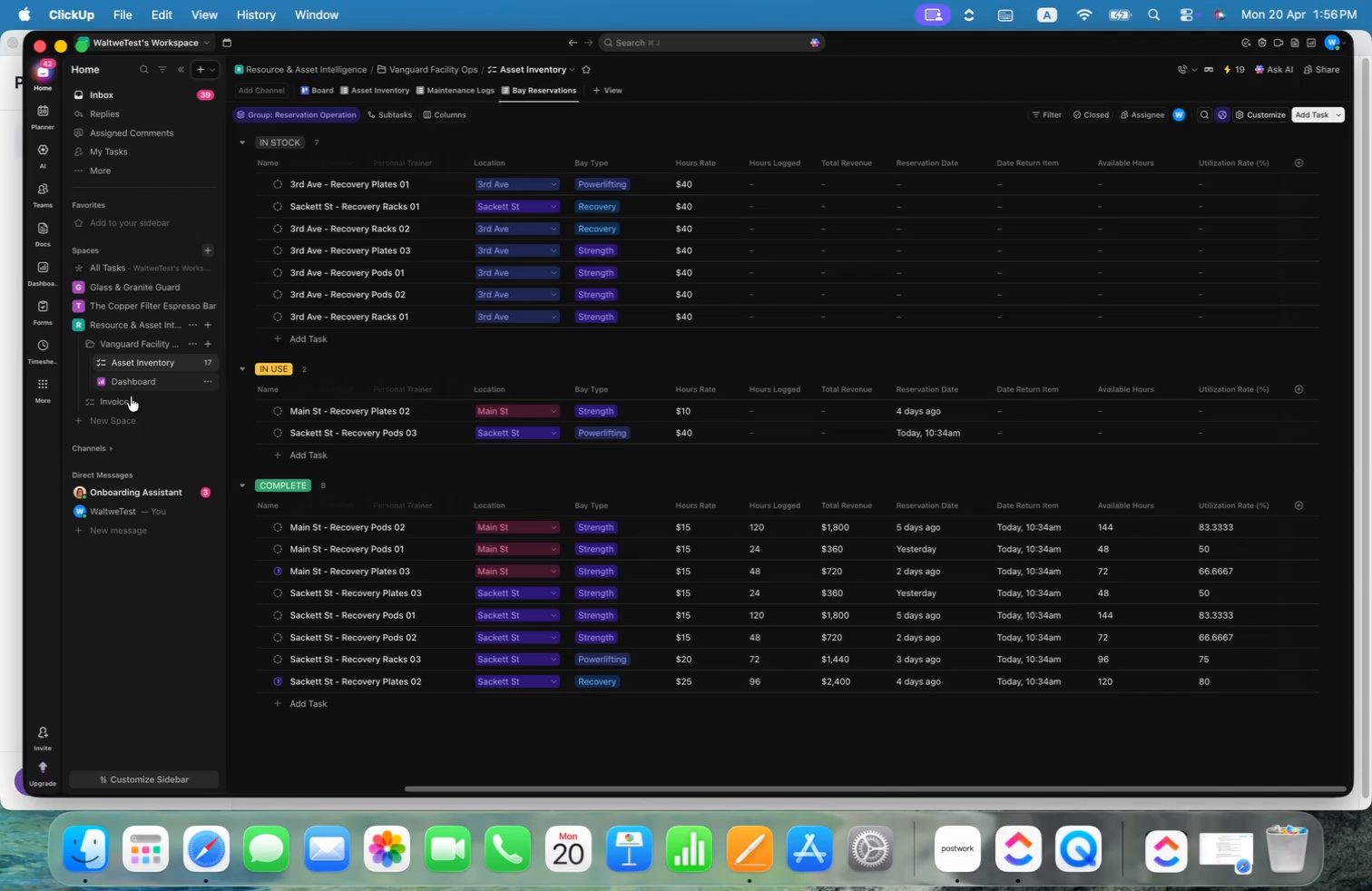 
left_click([120, 404])
 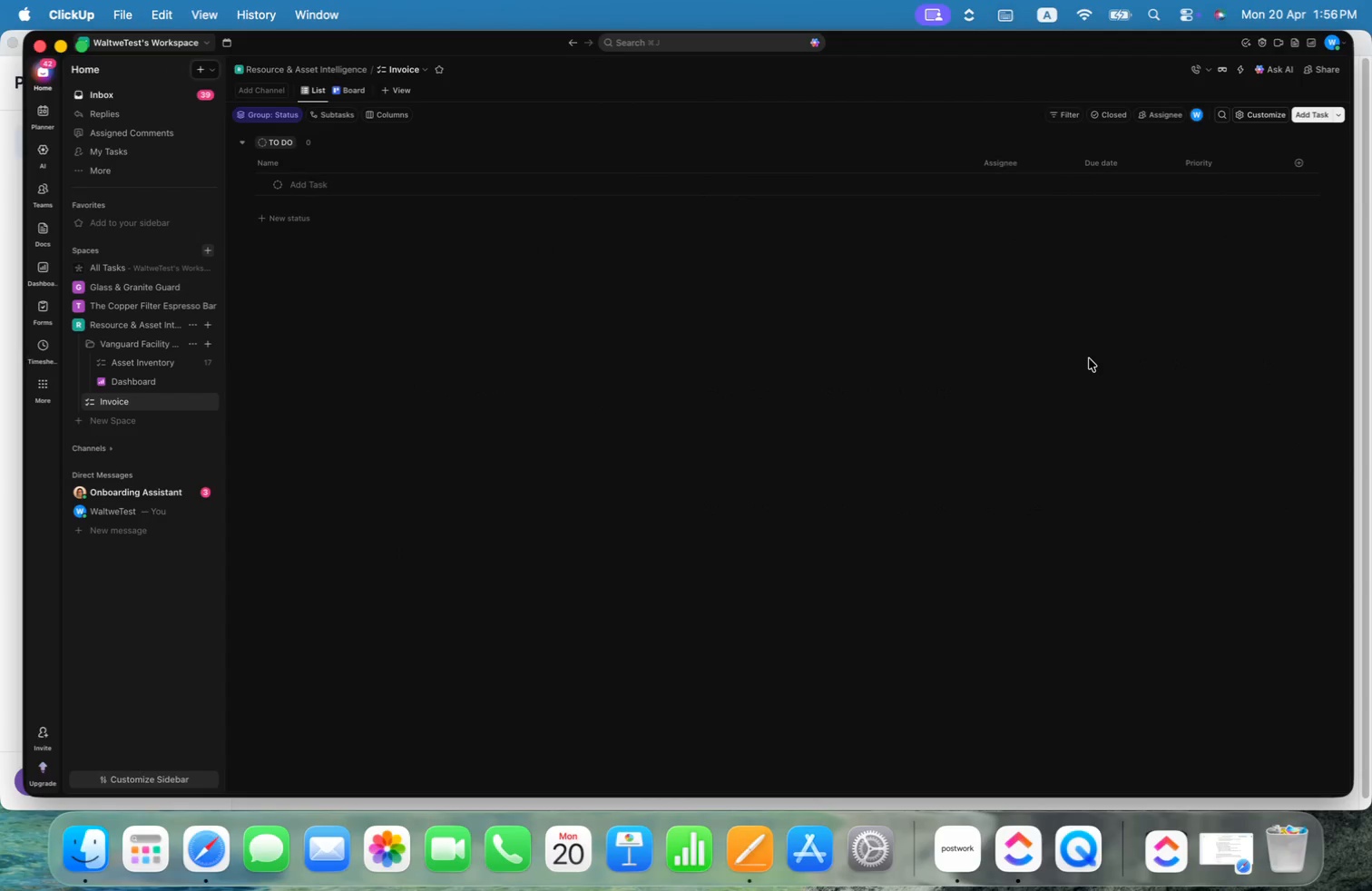 
wait(6.02)
 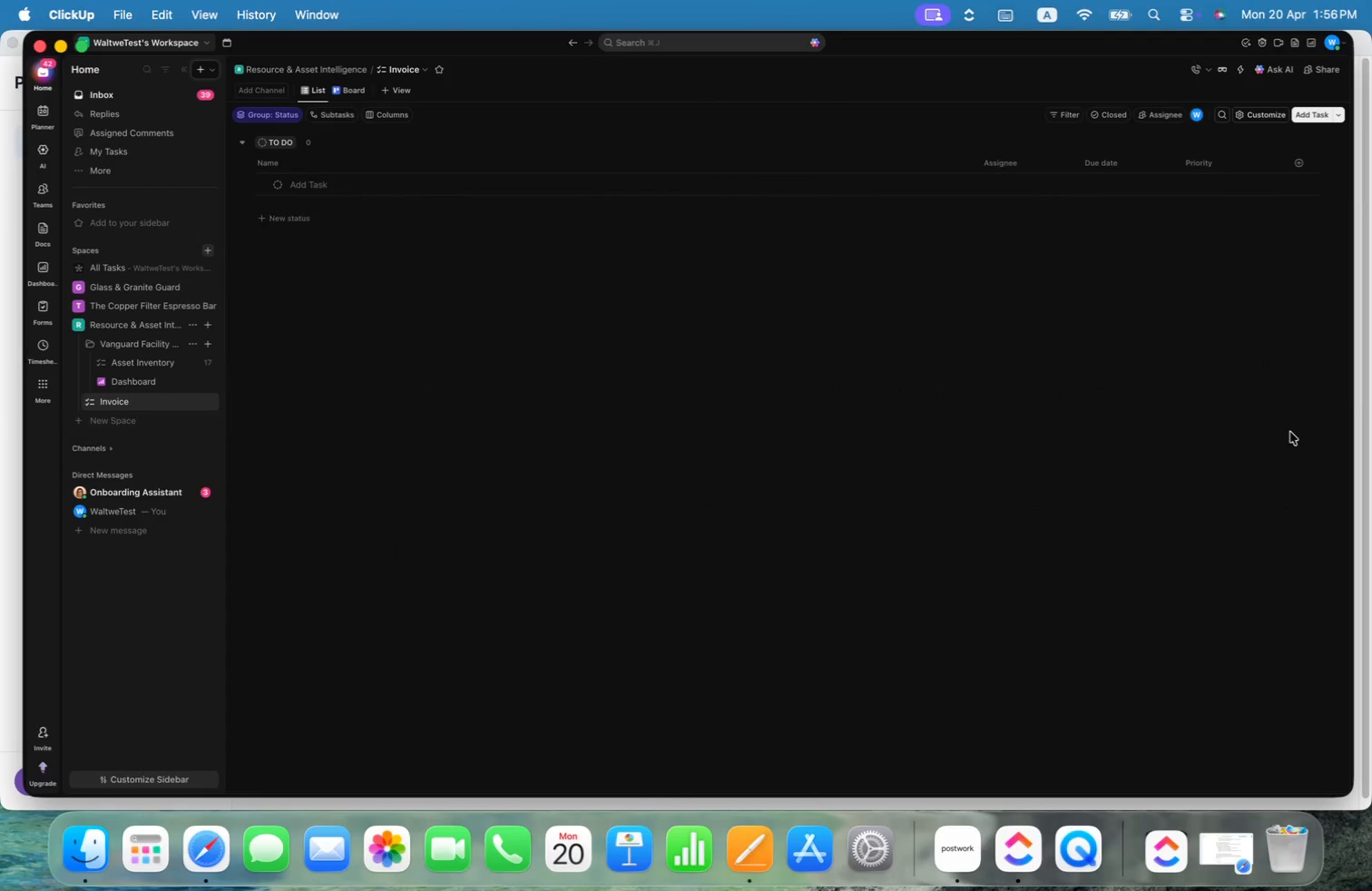 
left_click([1295, 163])
 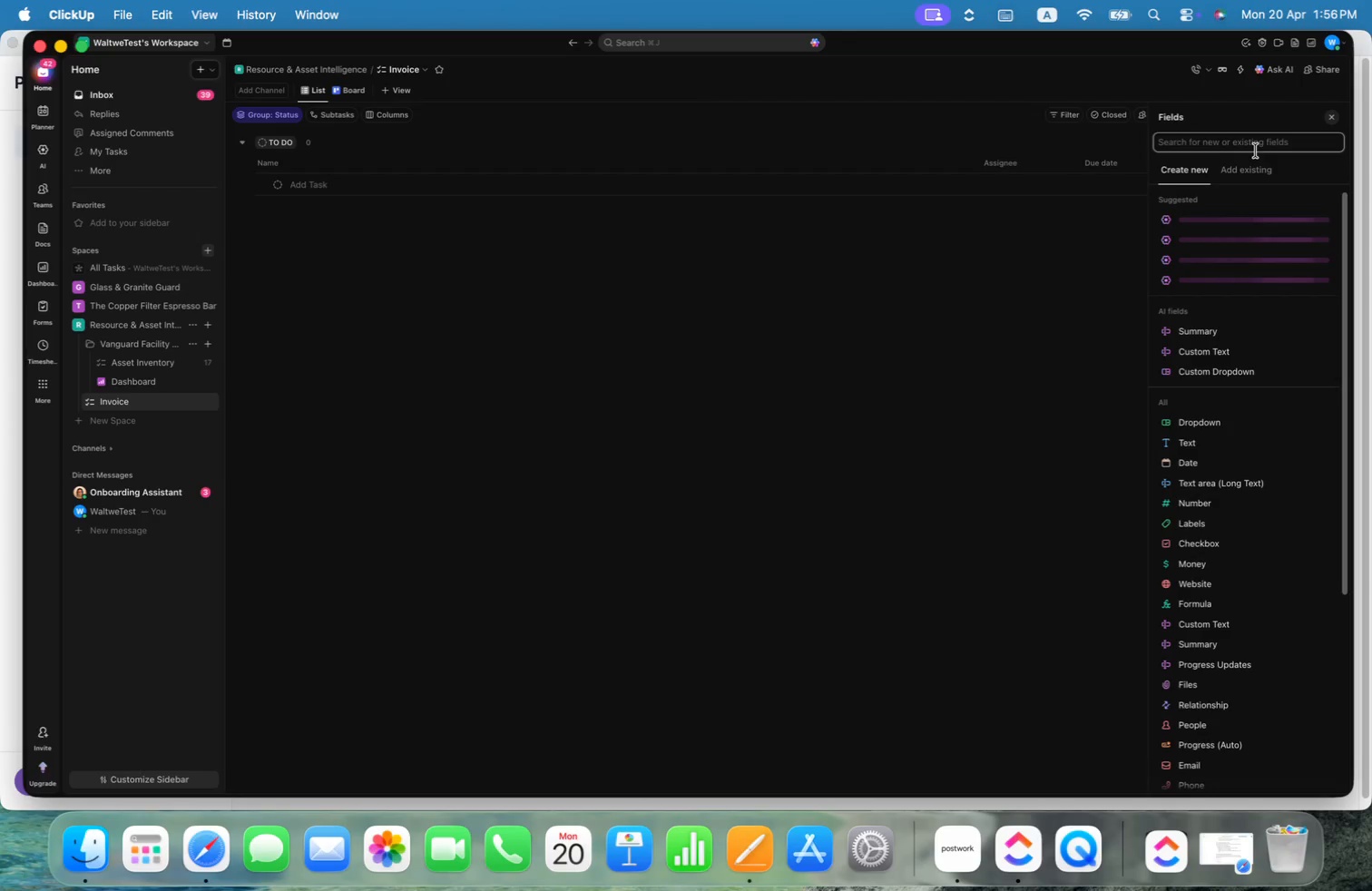 
key(Meta+CommandLeft)
 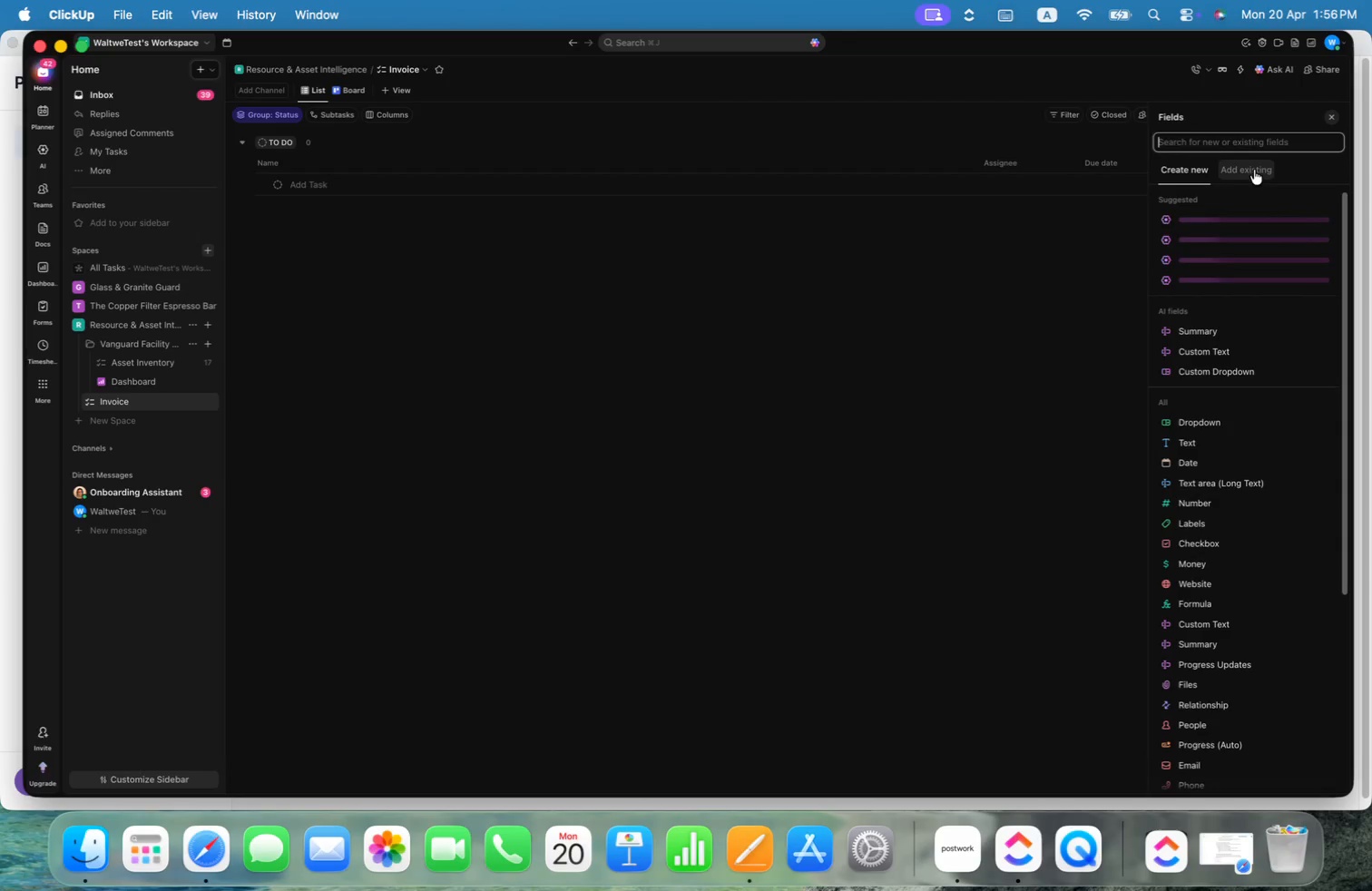 
left_click([1213, 141])
 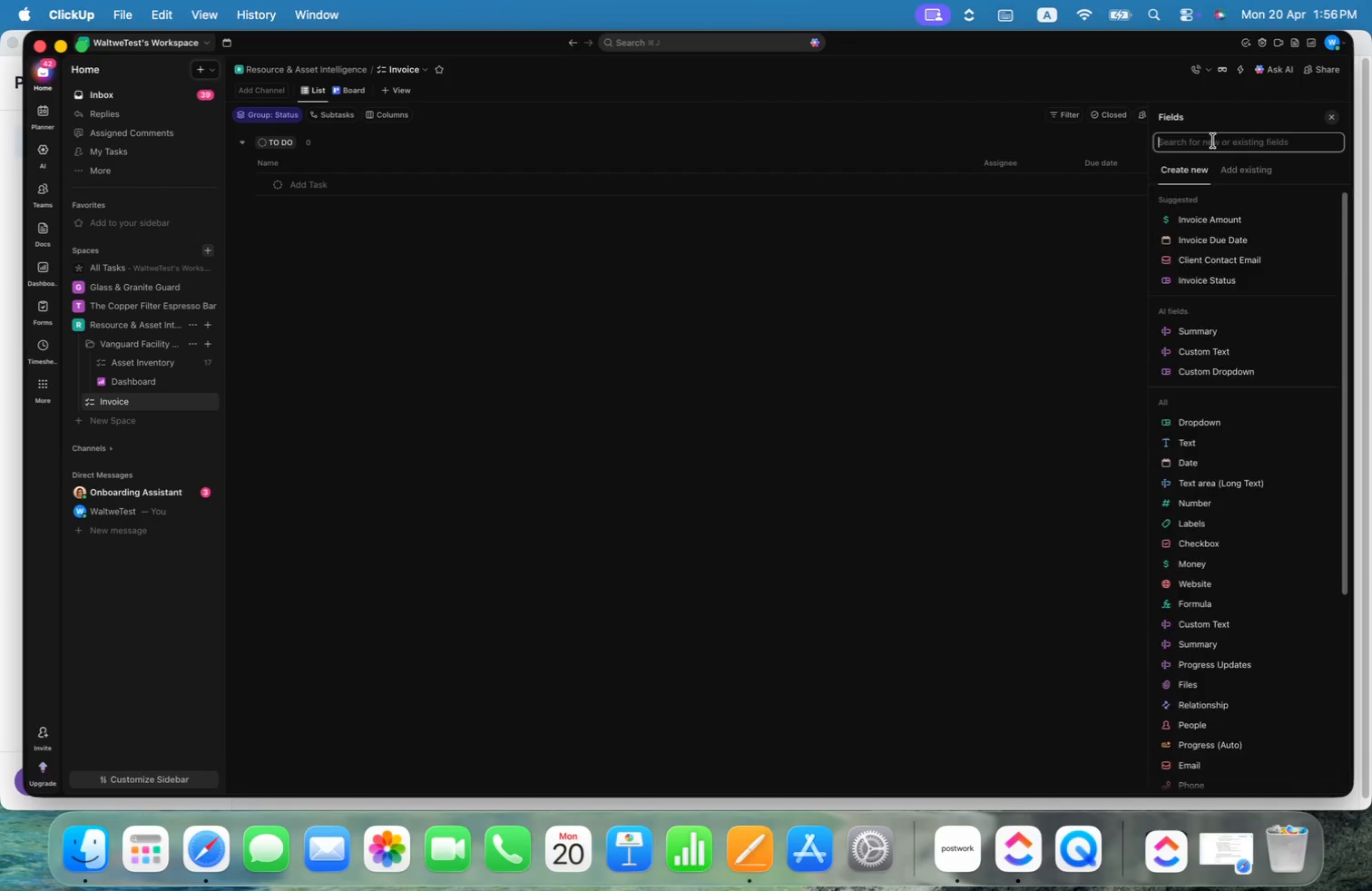 
type(form)
 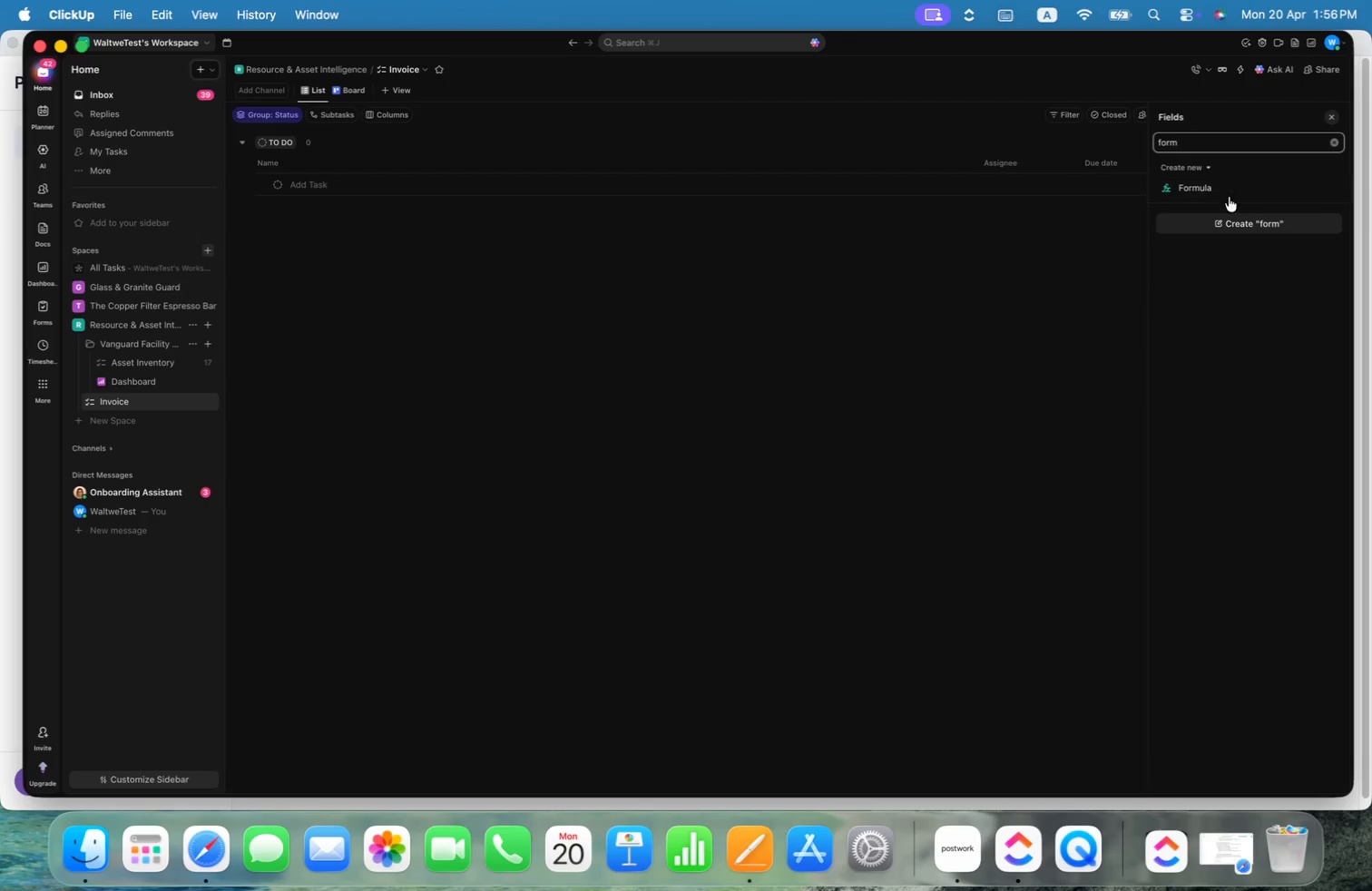 
left_click([1218, 191])
 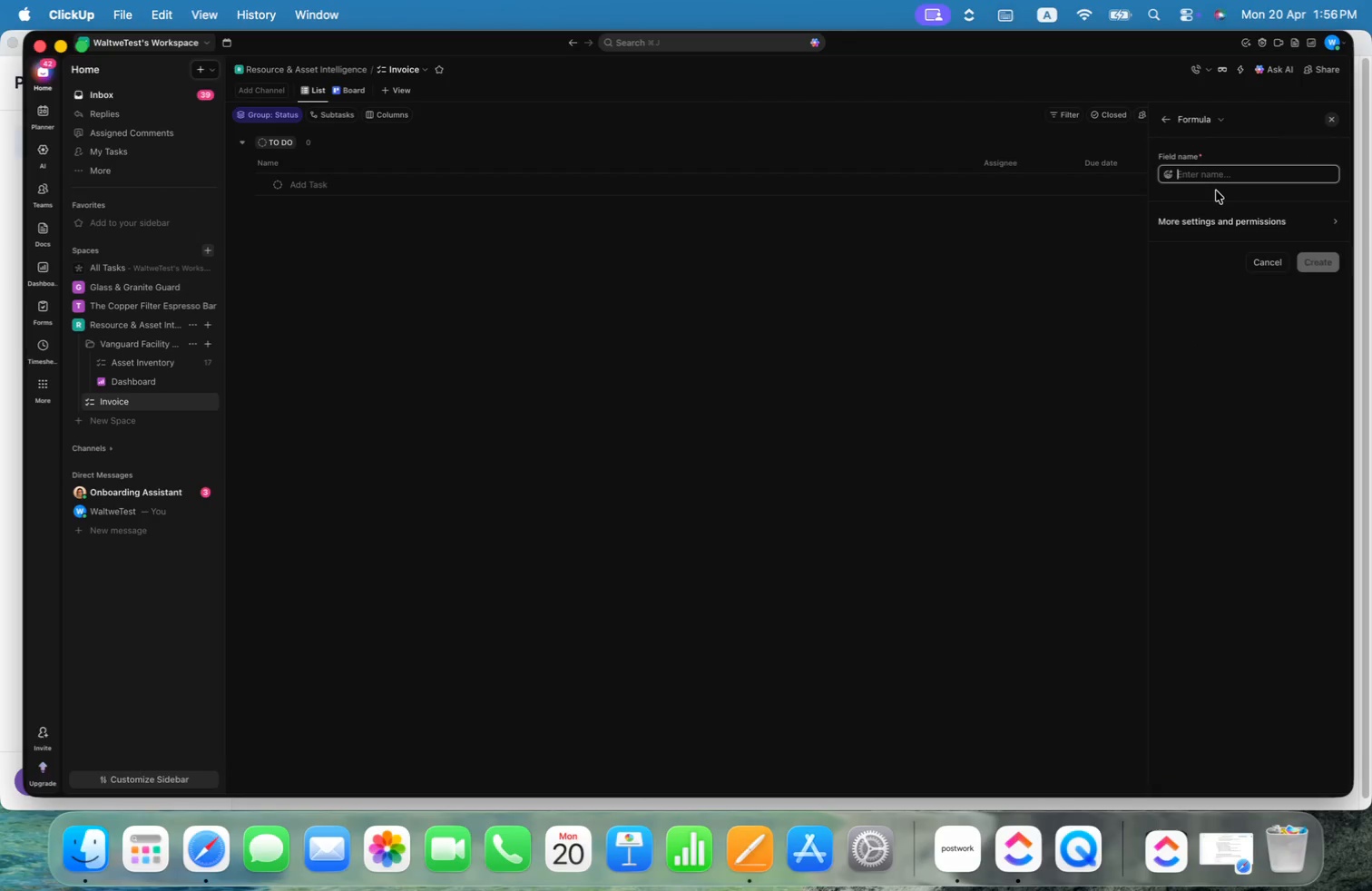 
key(Meta+V)
 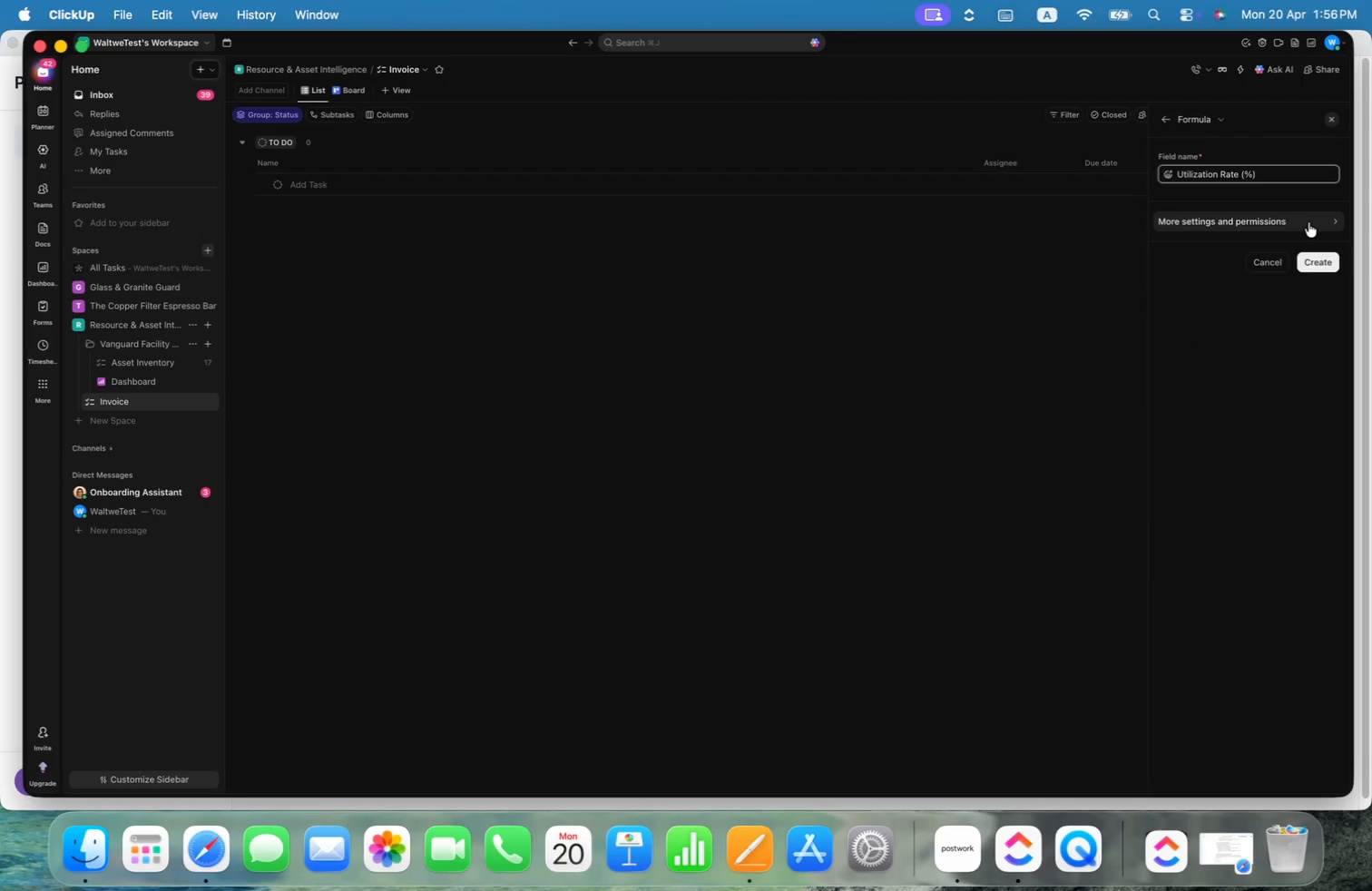 
left_click([1317, 265])
 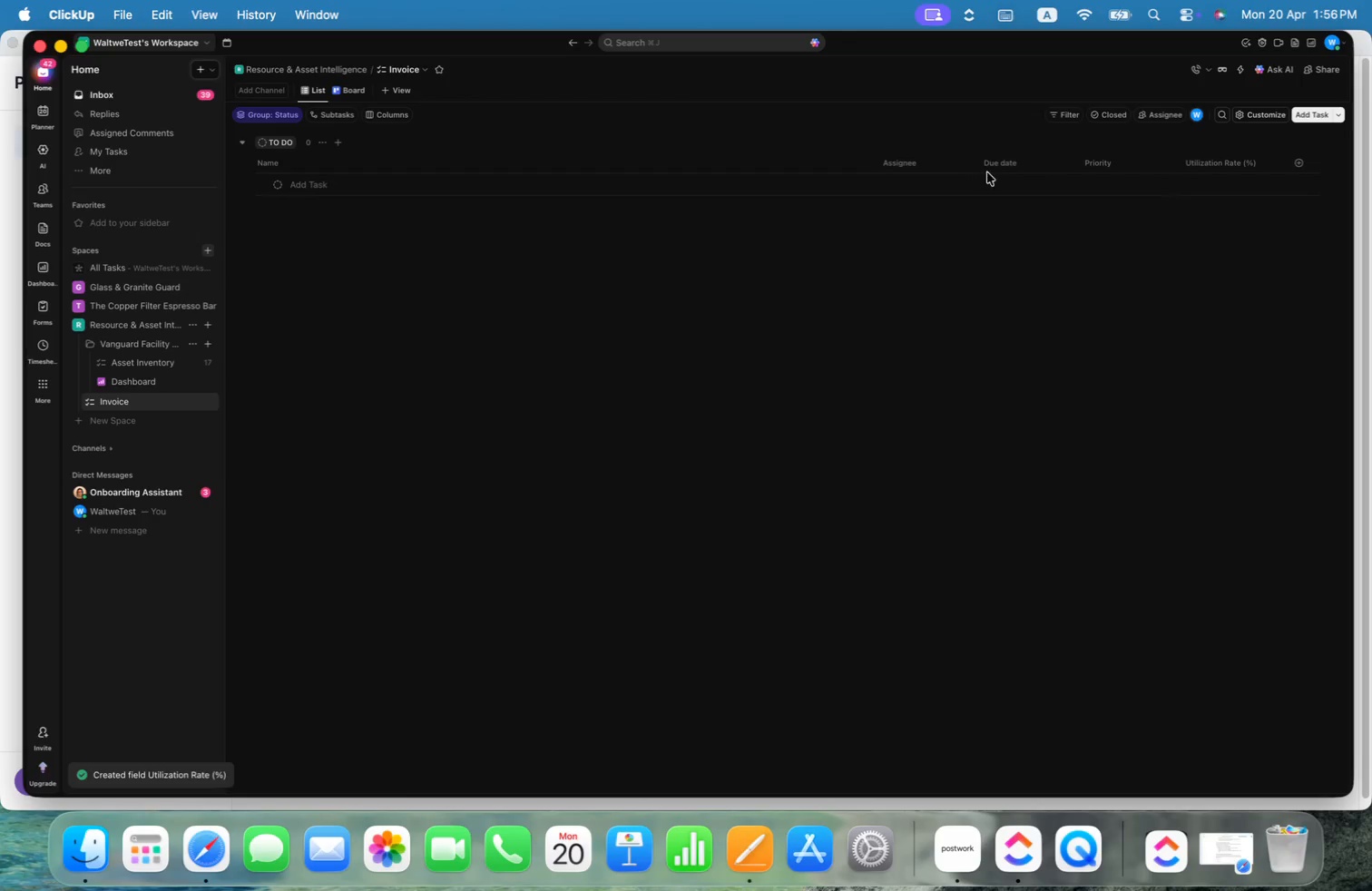 
left_click([1302, 161])
 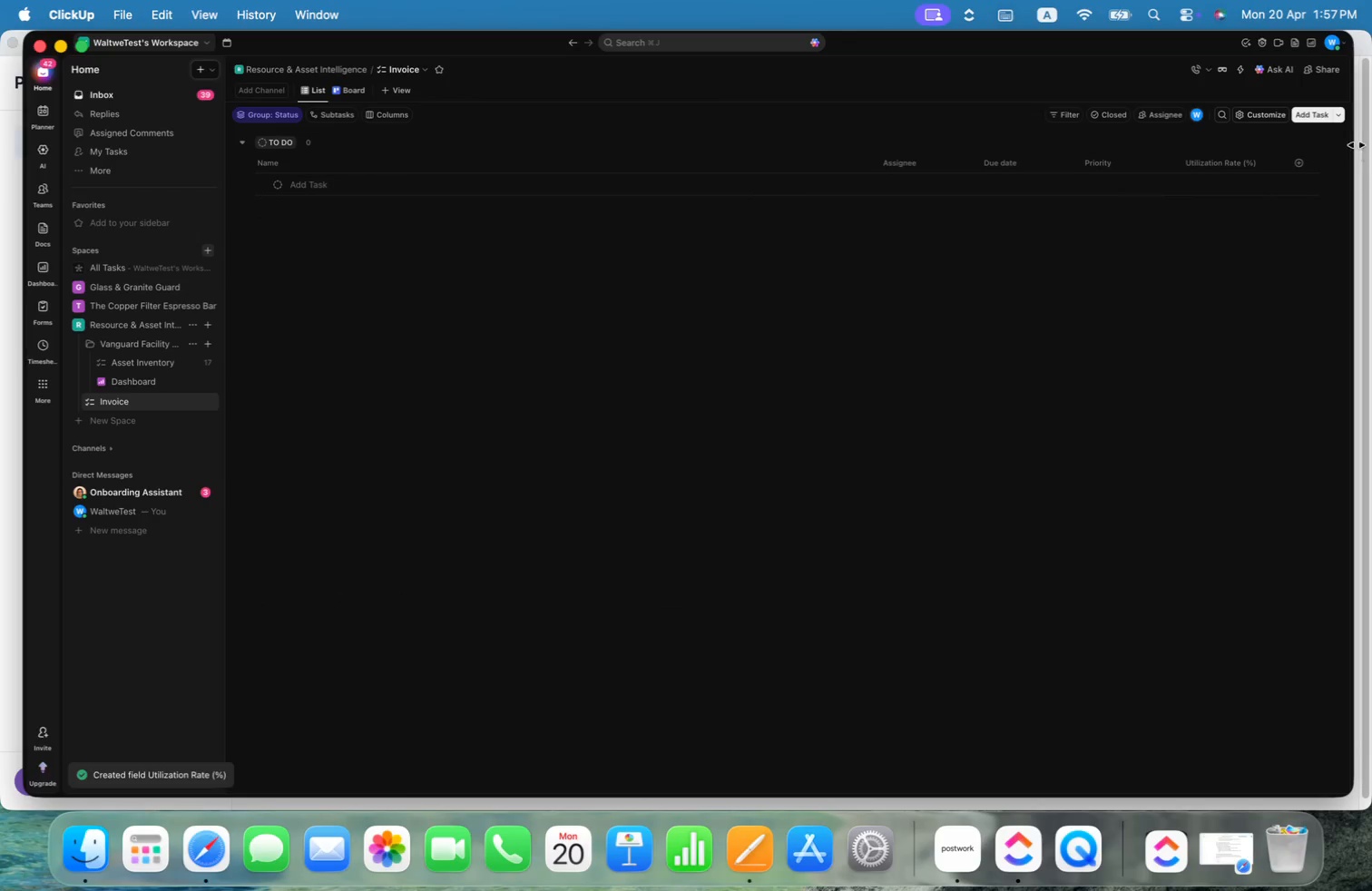 
left_click([1302, 160])
 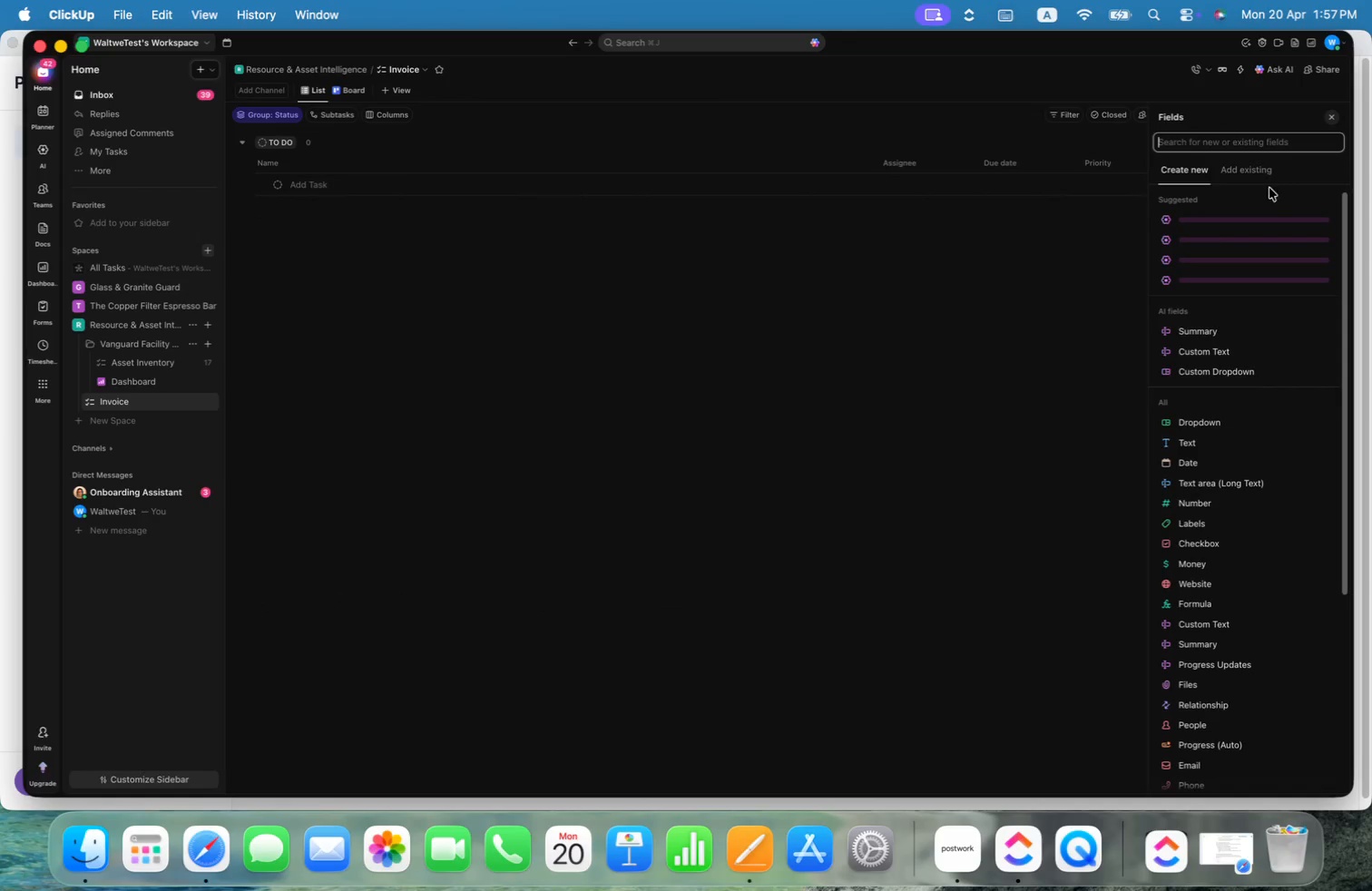 
left_click([1260, 166])
 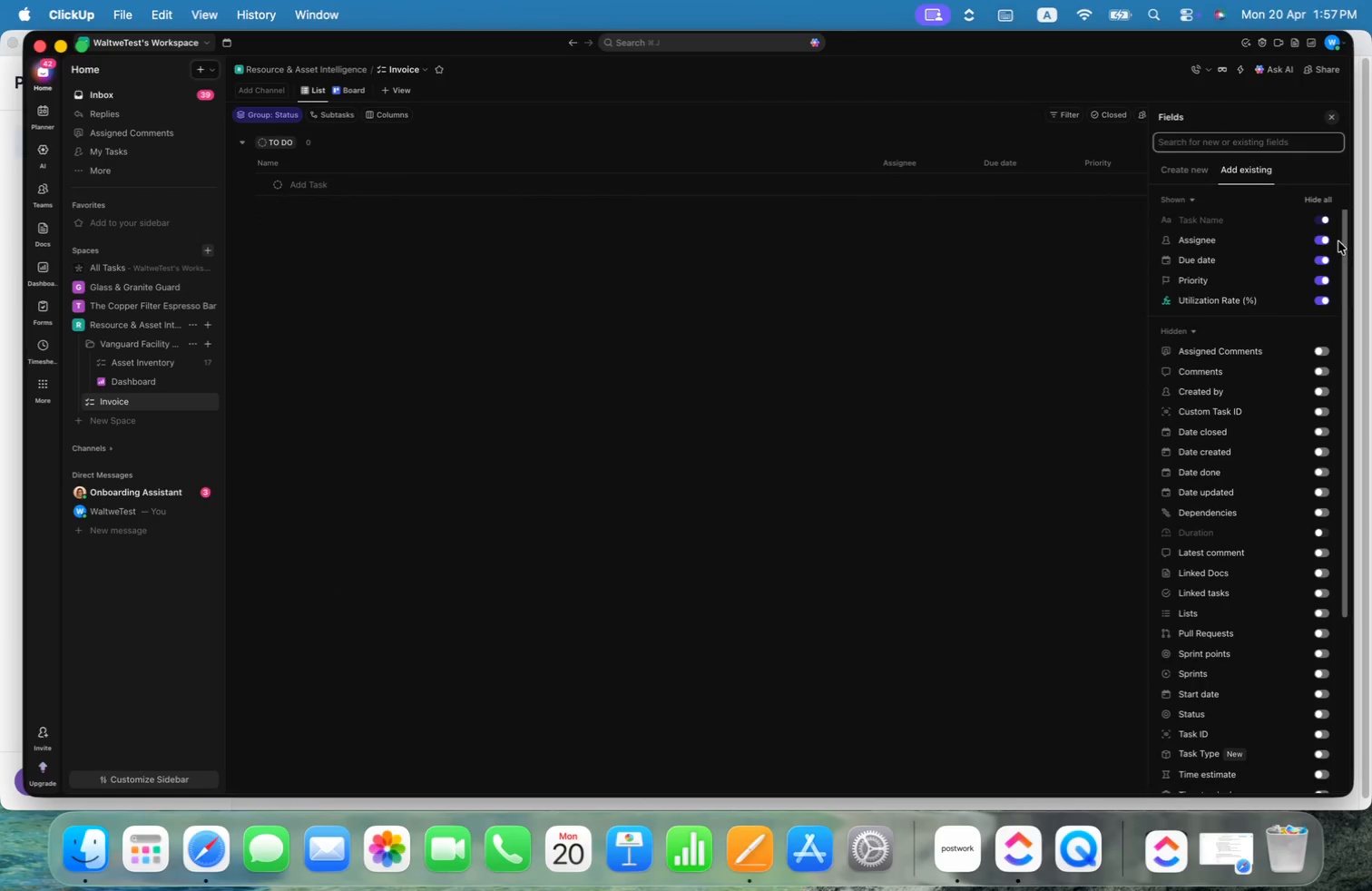 
left_click([1327, 240])
 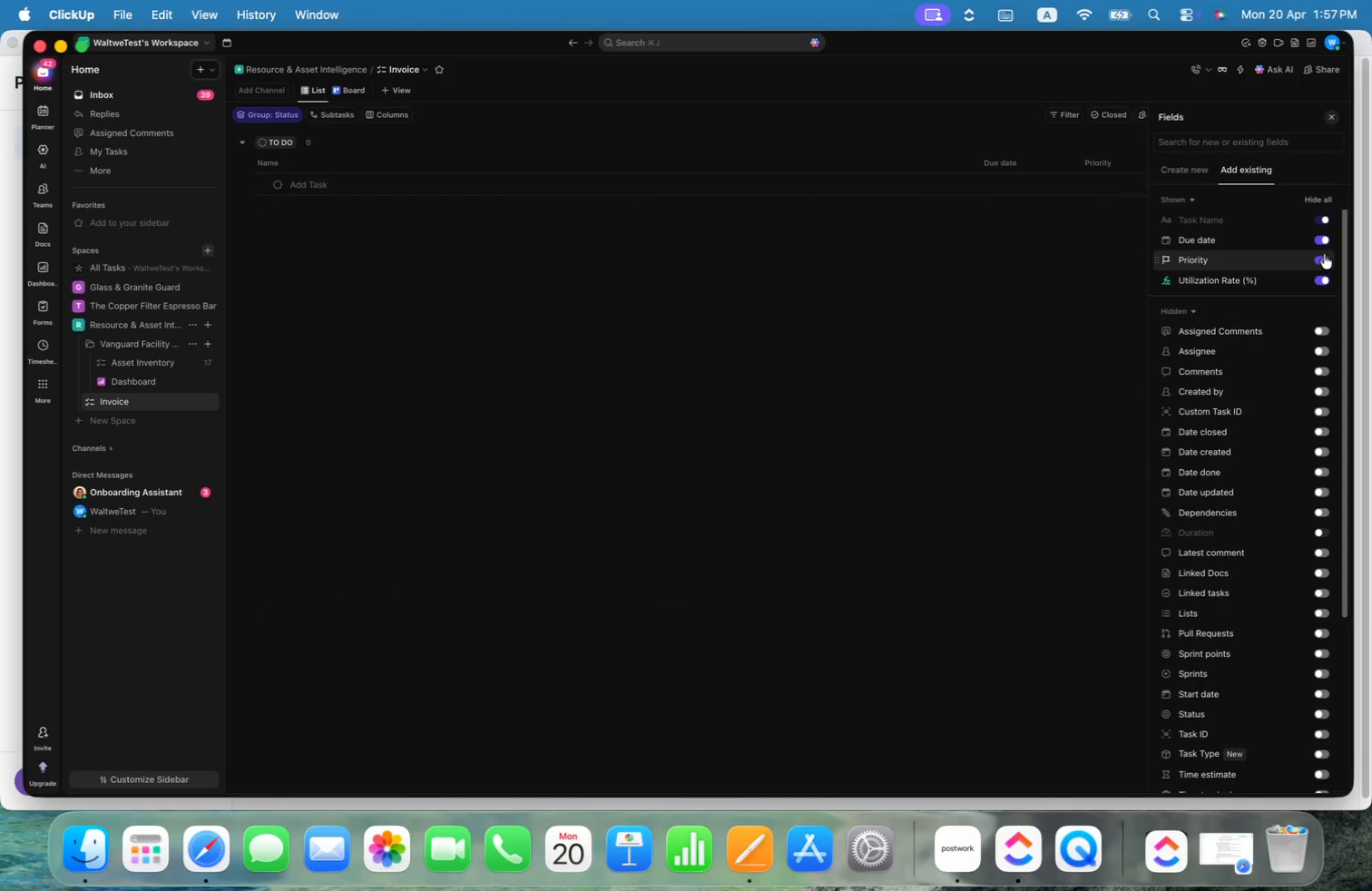 
left_click([1323, 254])
 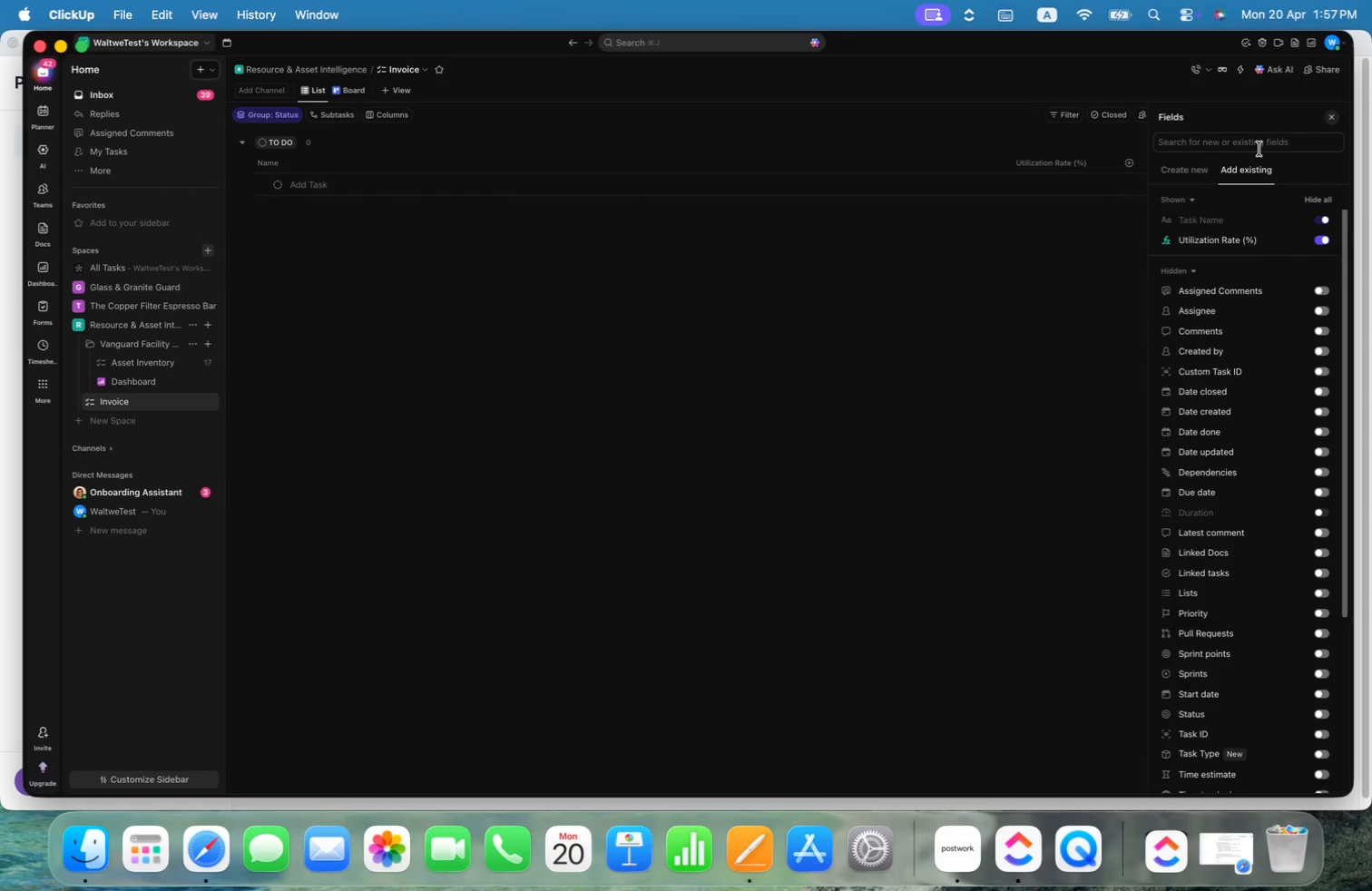 
left_click([1261, 143])
 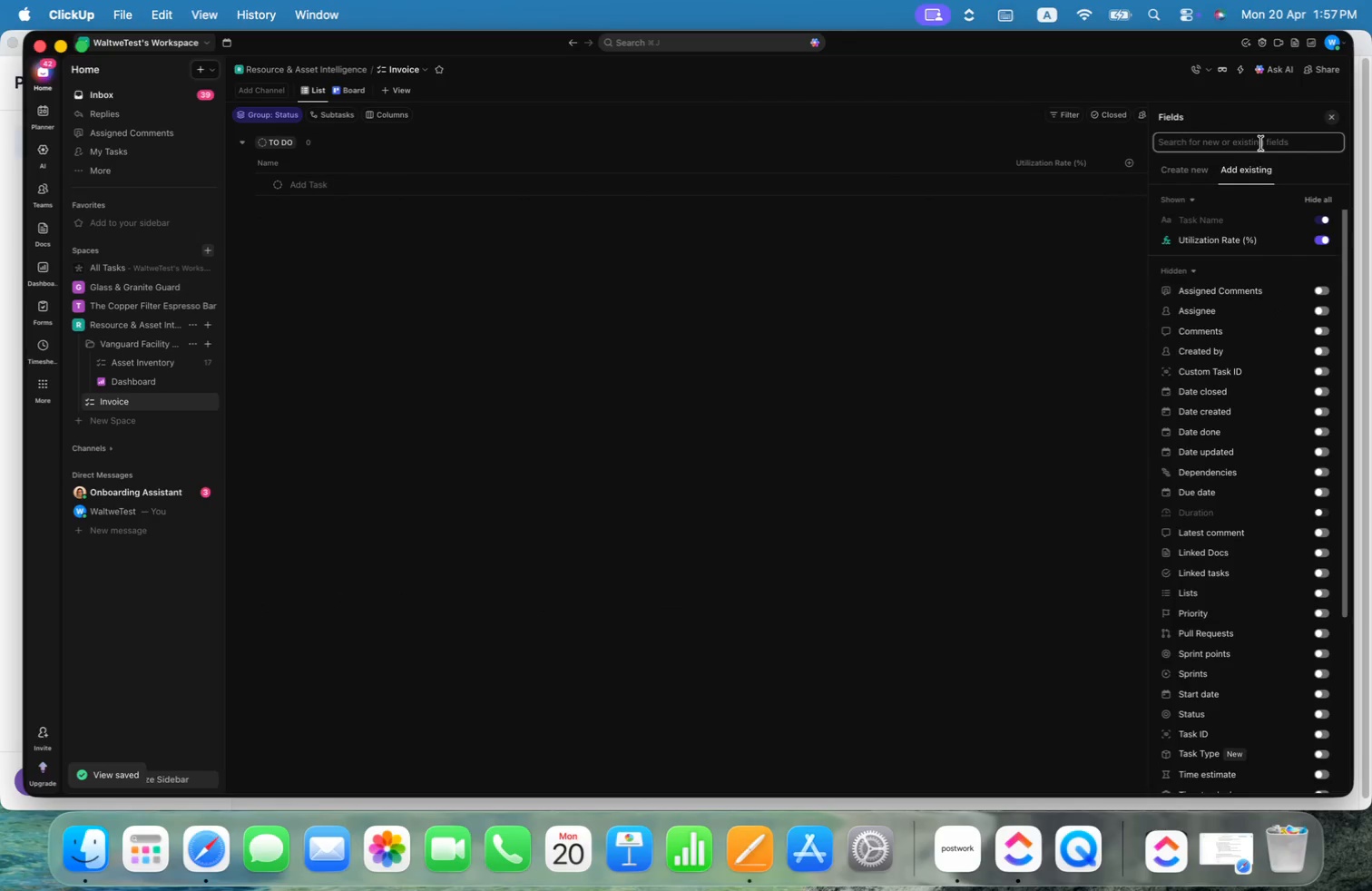 
type(ho)
 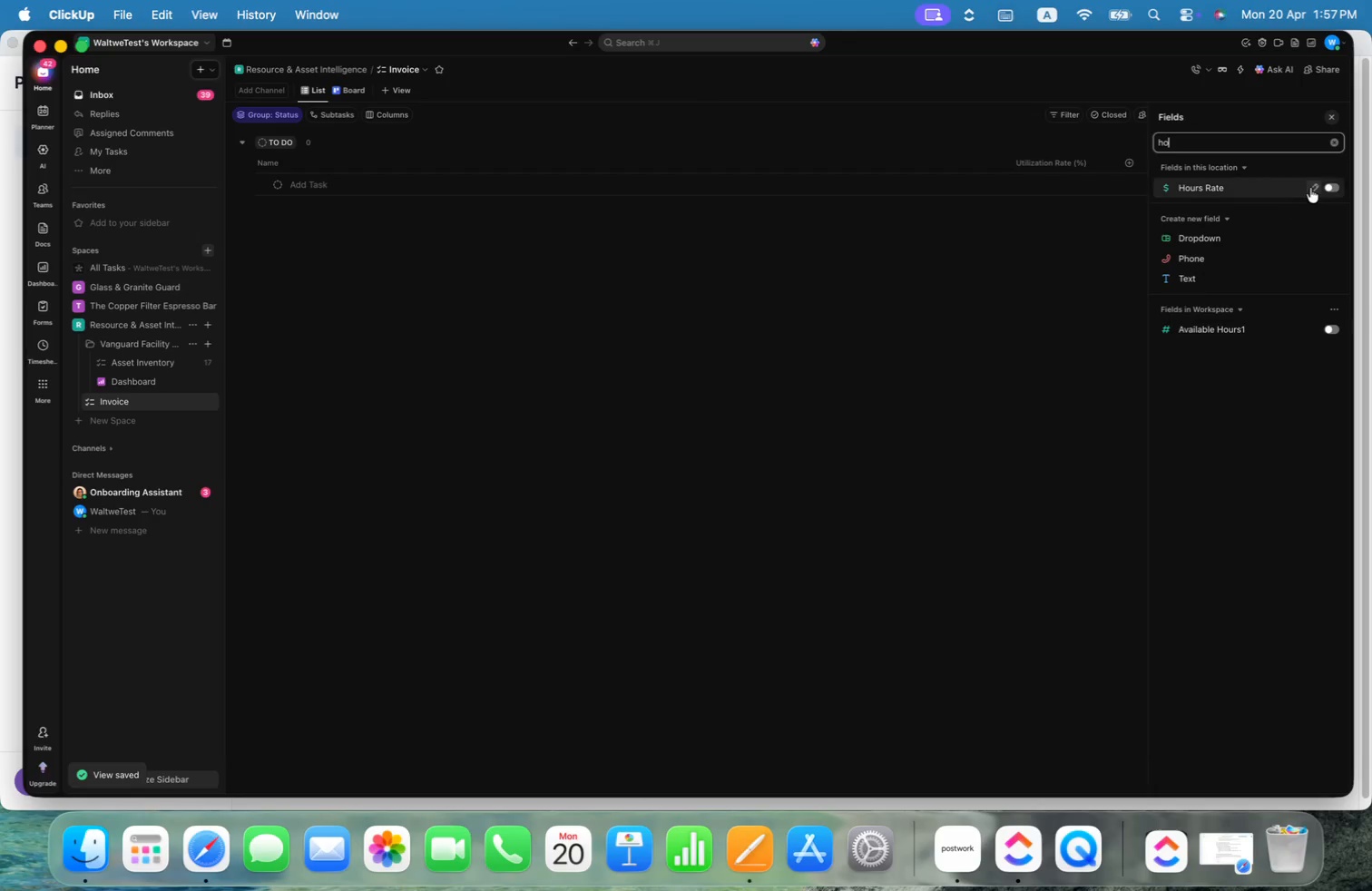 
left_click([1329, 188])
 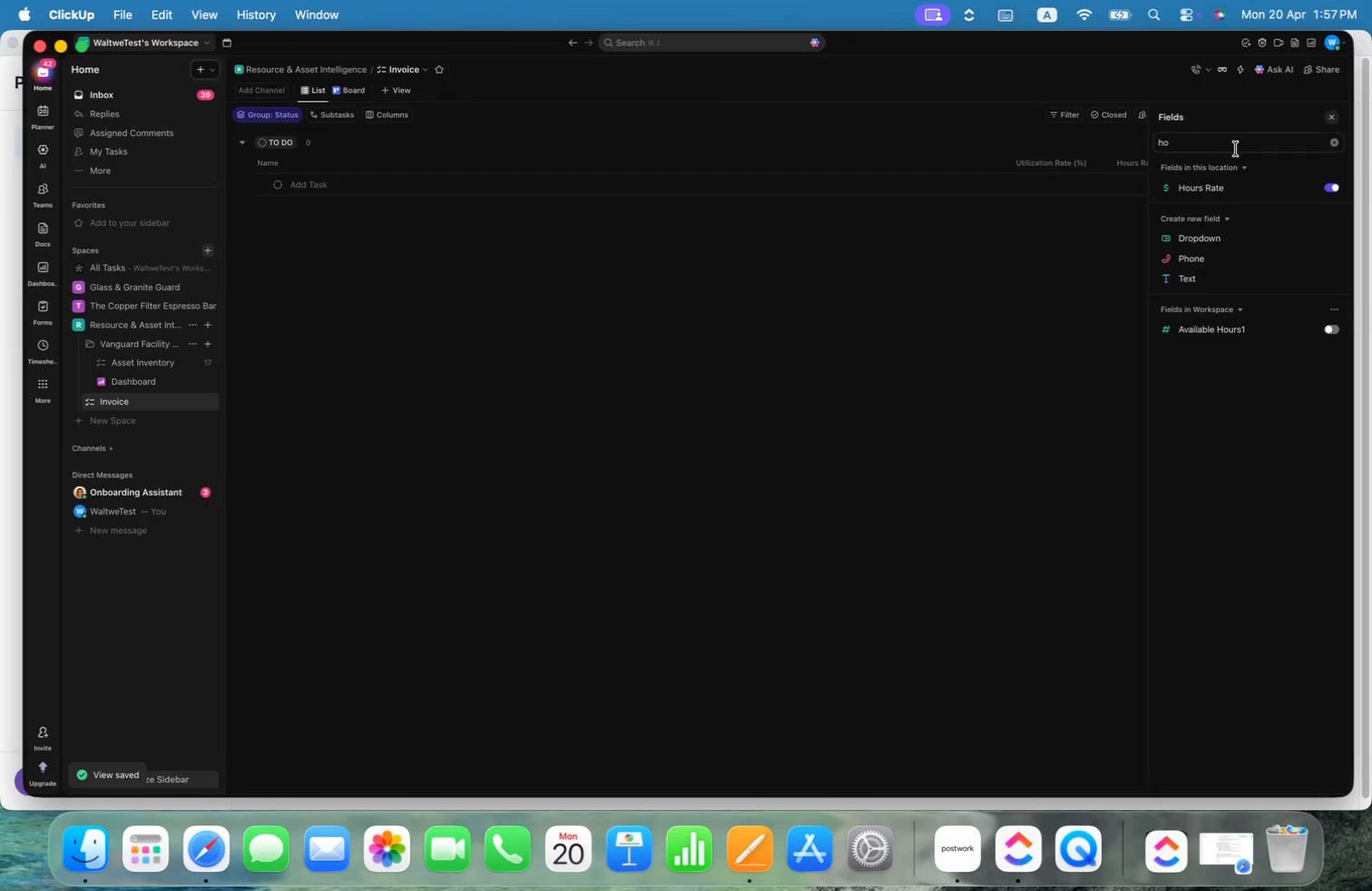 
left_click([1234, 142])
 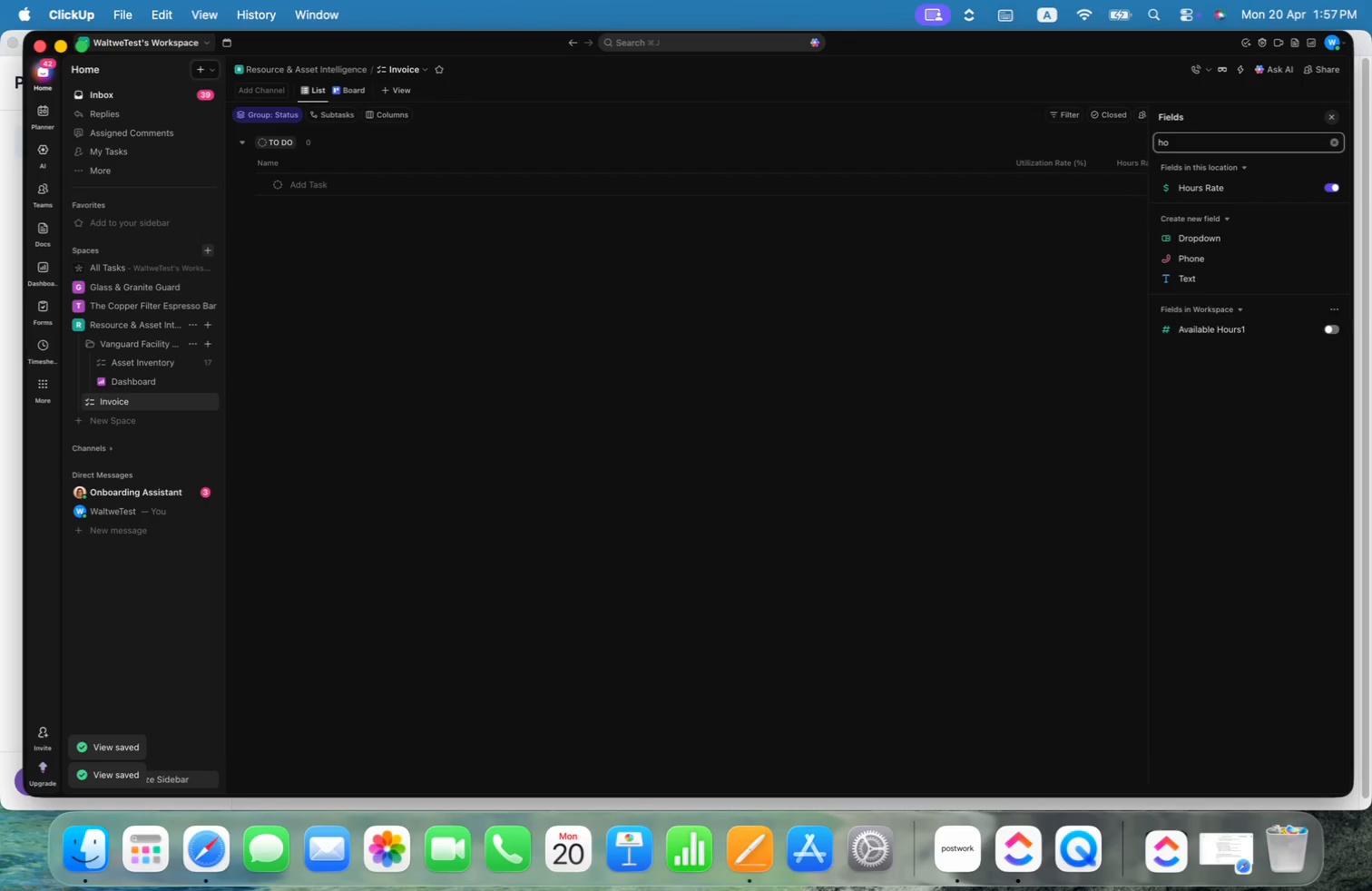 
key(Backspace)
key(Backspace)
key(Backspace)
type(av)
 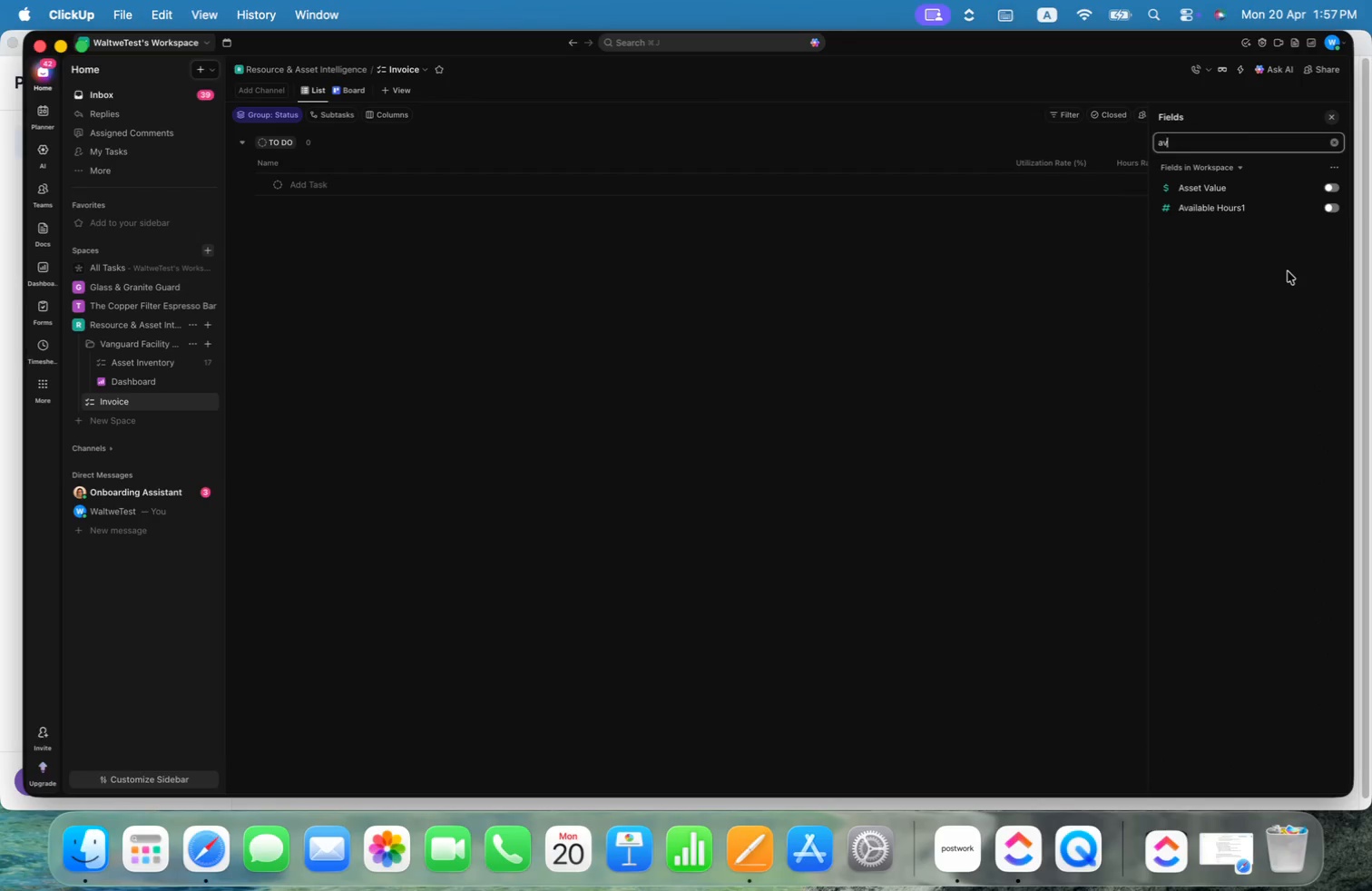 
wait(5.44)
 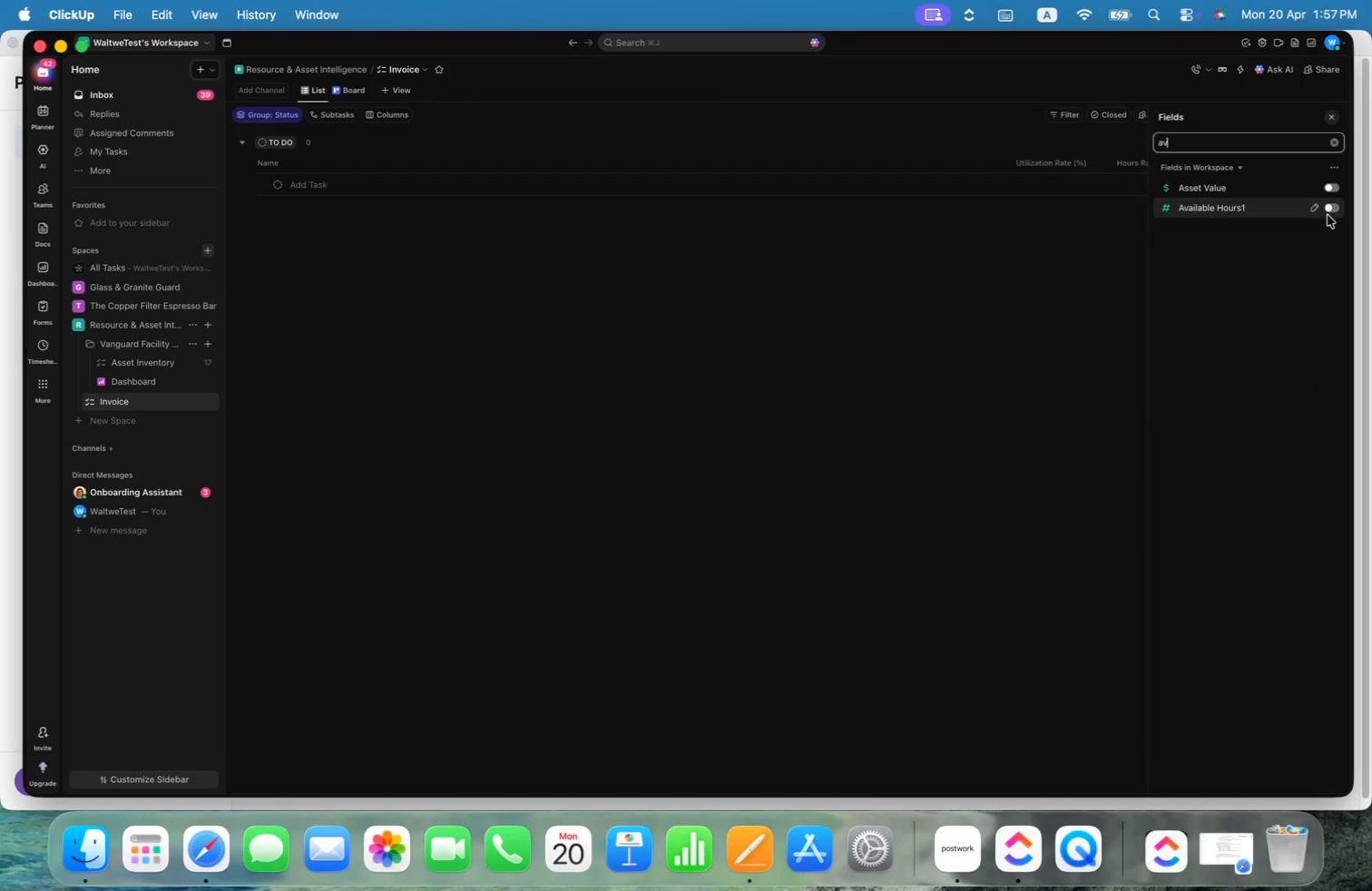 
key(Backspace)
key(Backspace)
key(Backspace)
type(dat)
 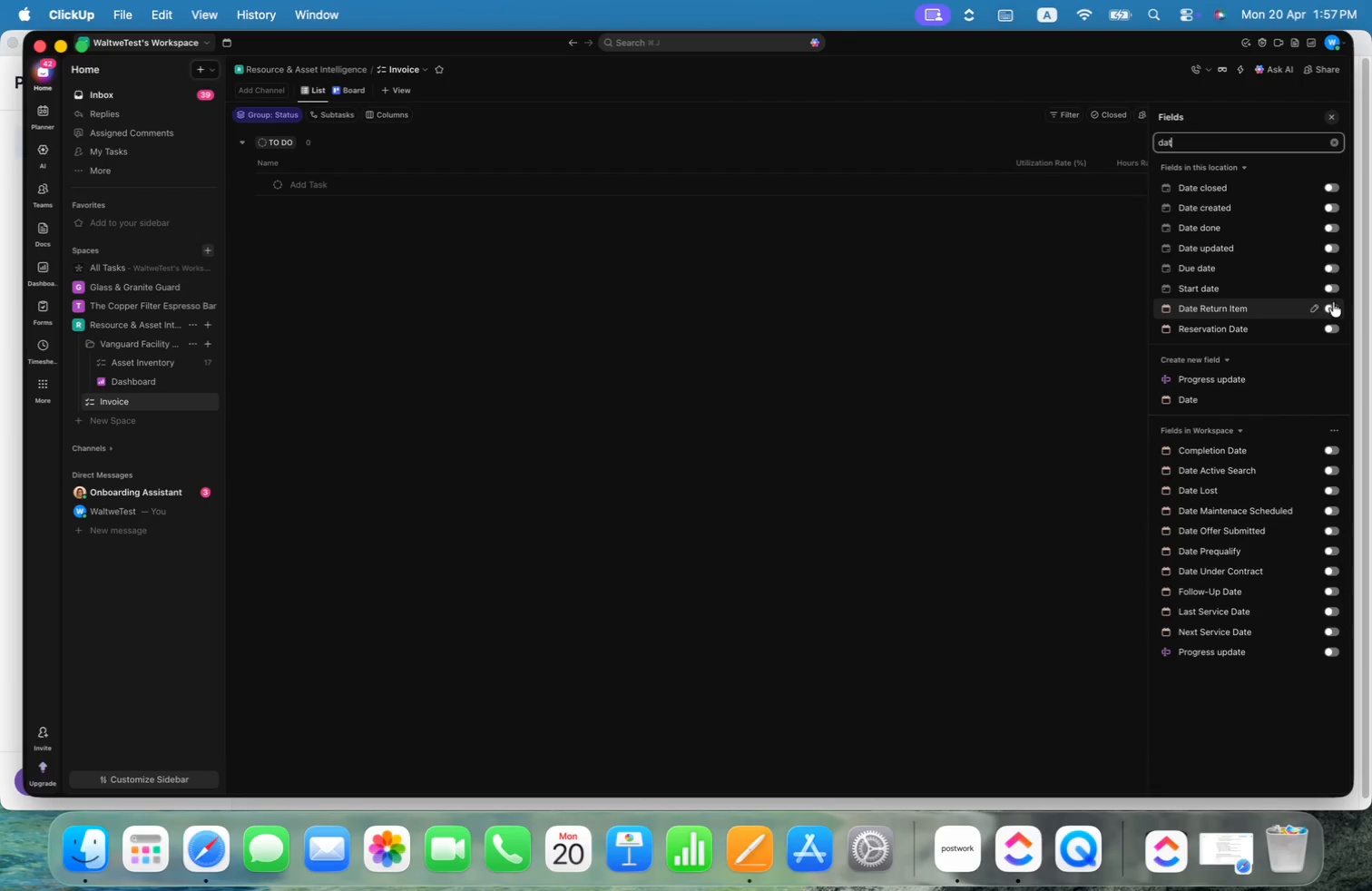 
left_click([1334, 306])
 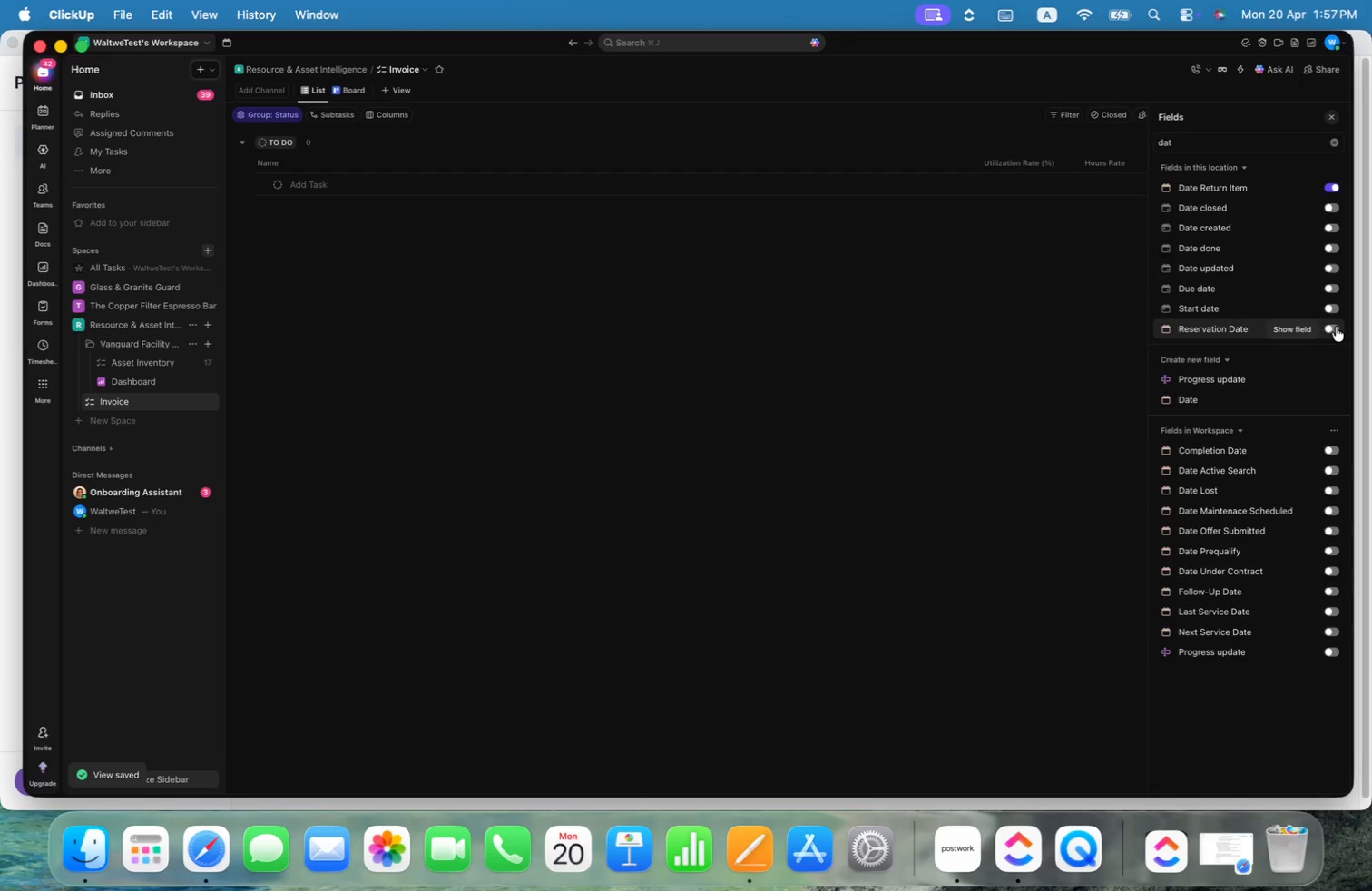 
left_click([1336, 327])
 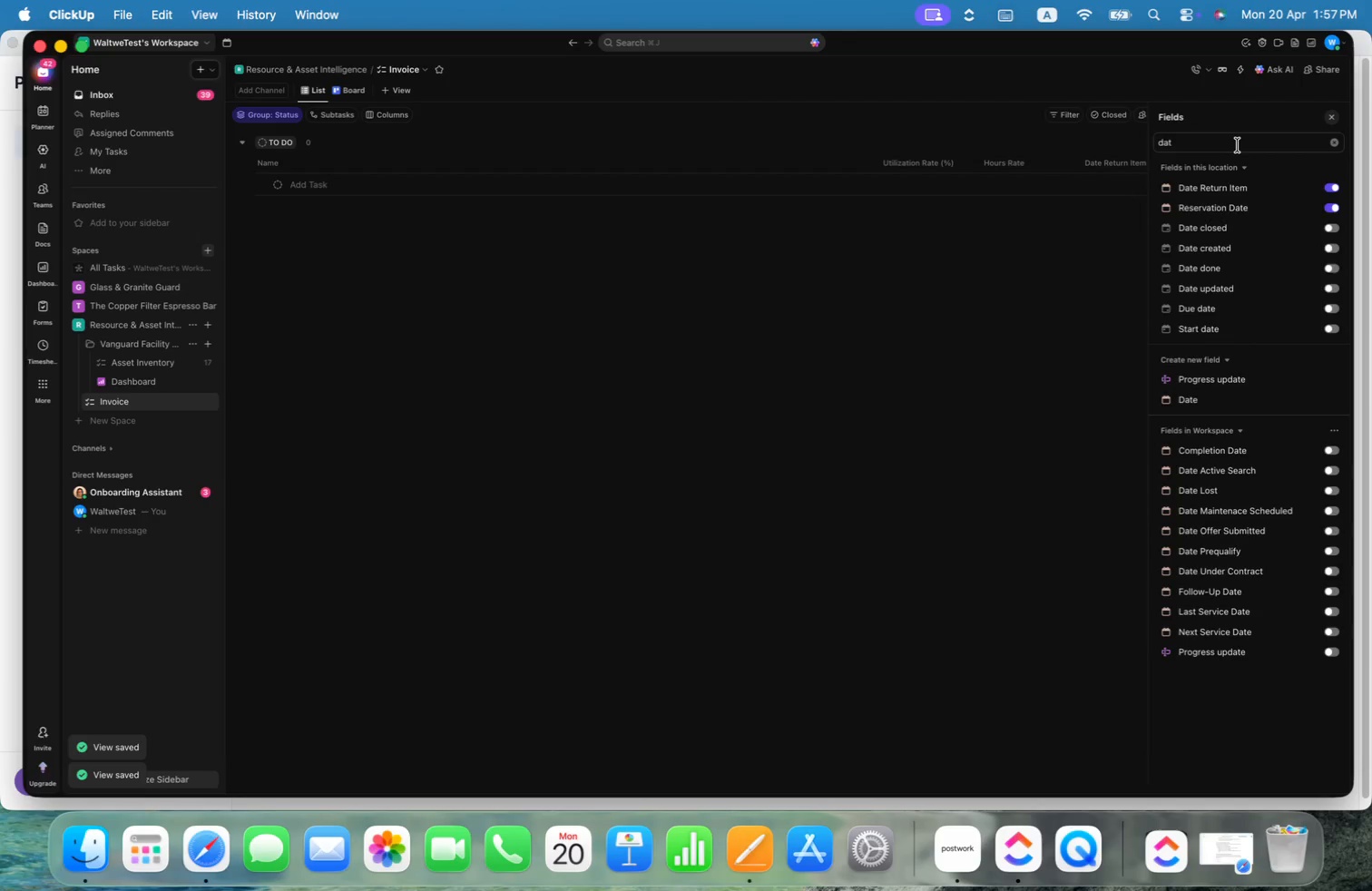 
left_click([1238, 145])
 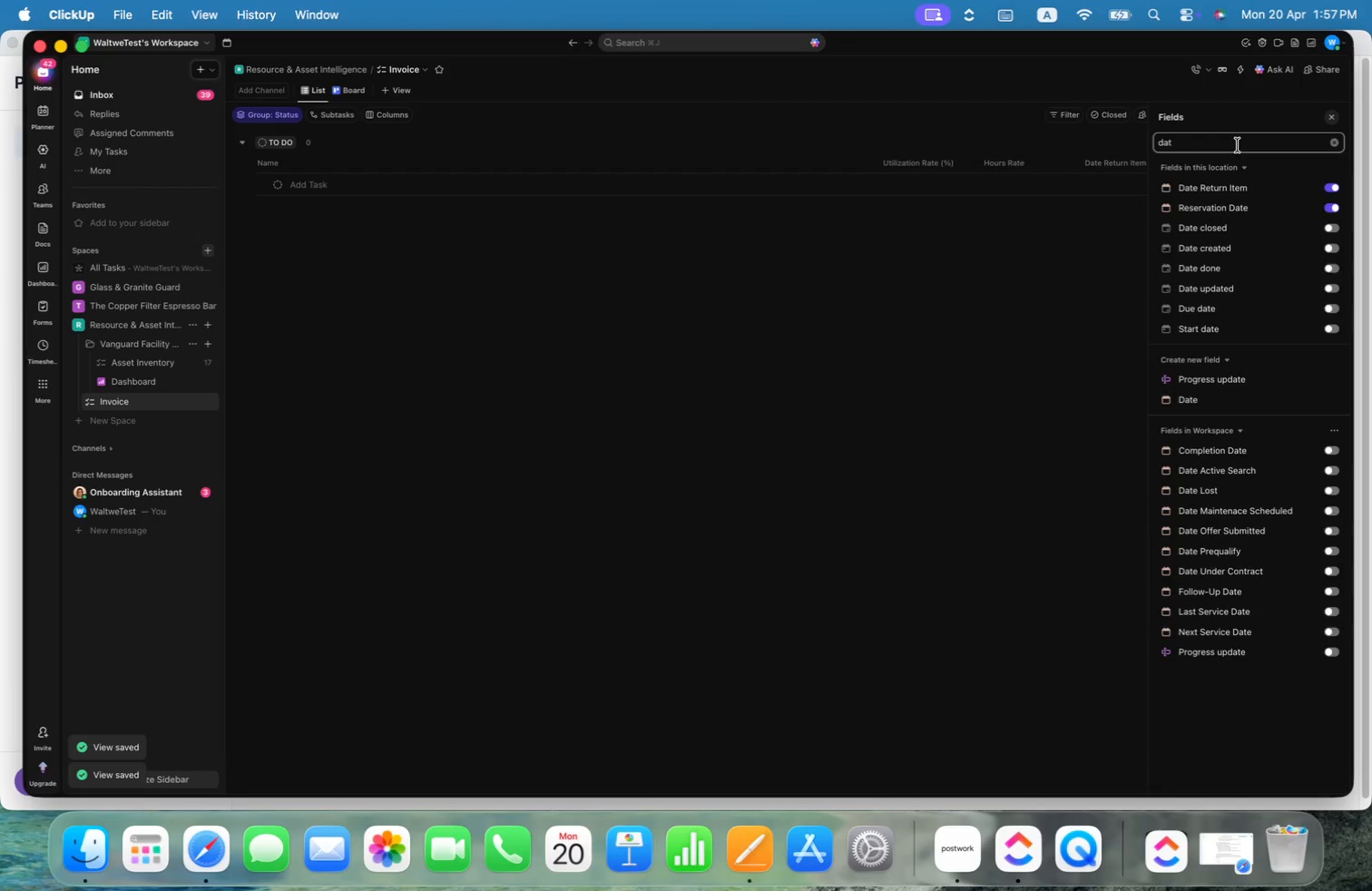 
key(Backspace)
 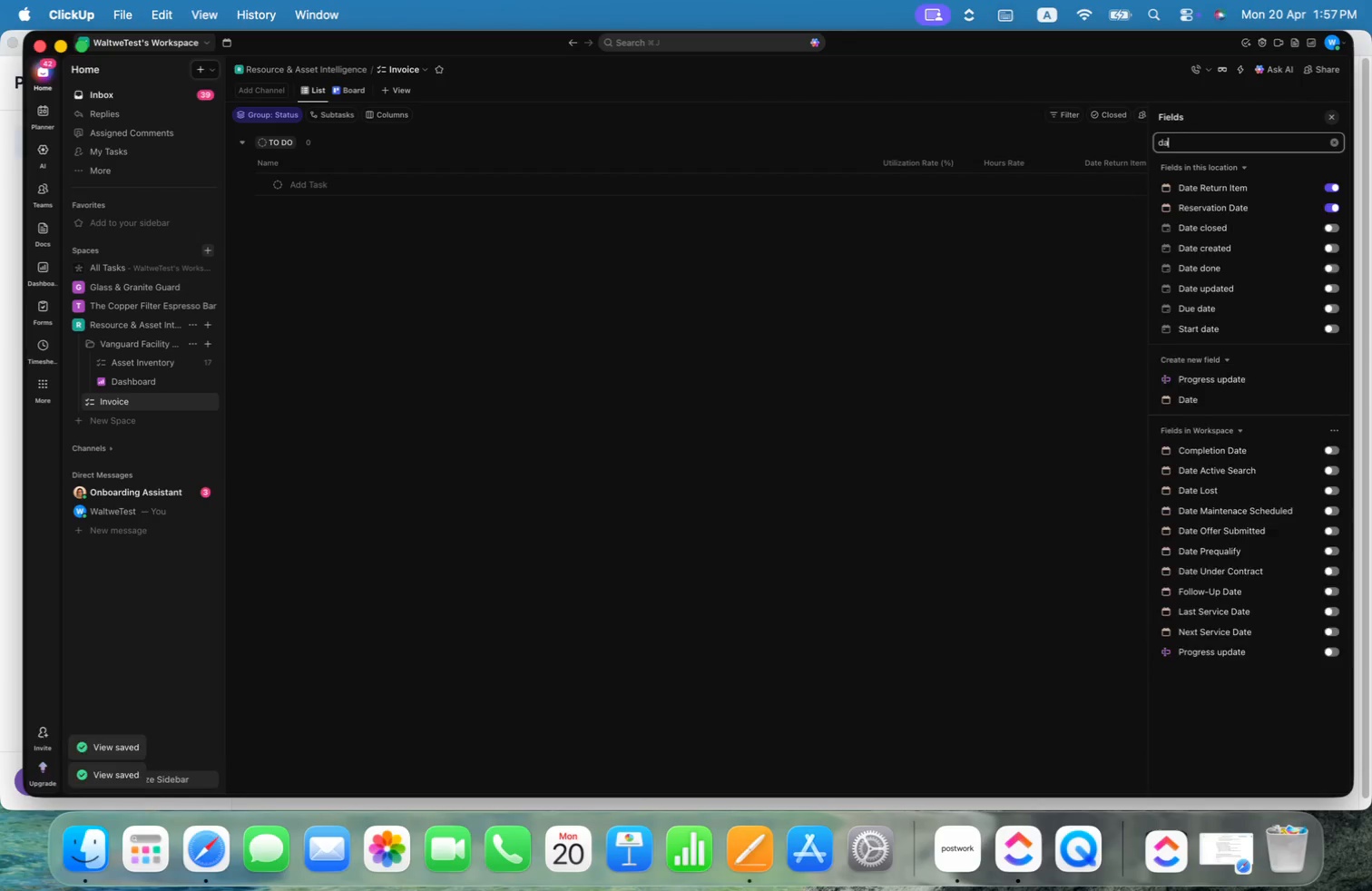 
key(Backspace)
 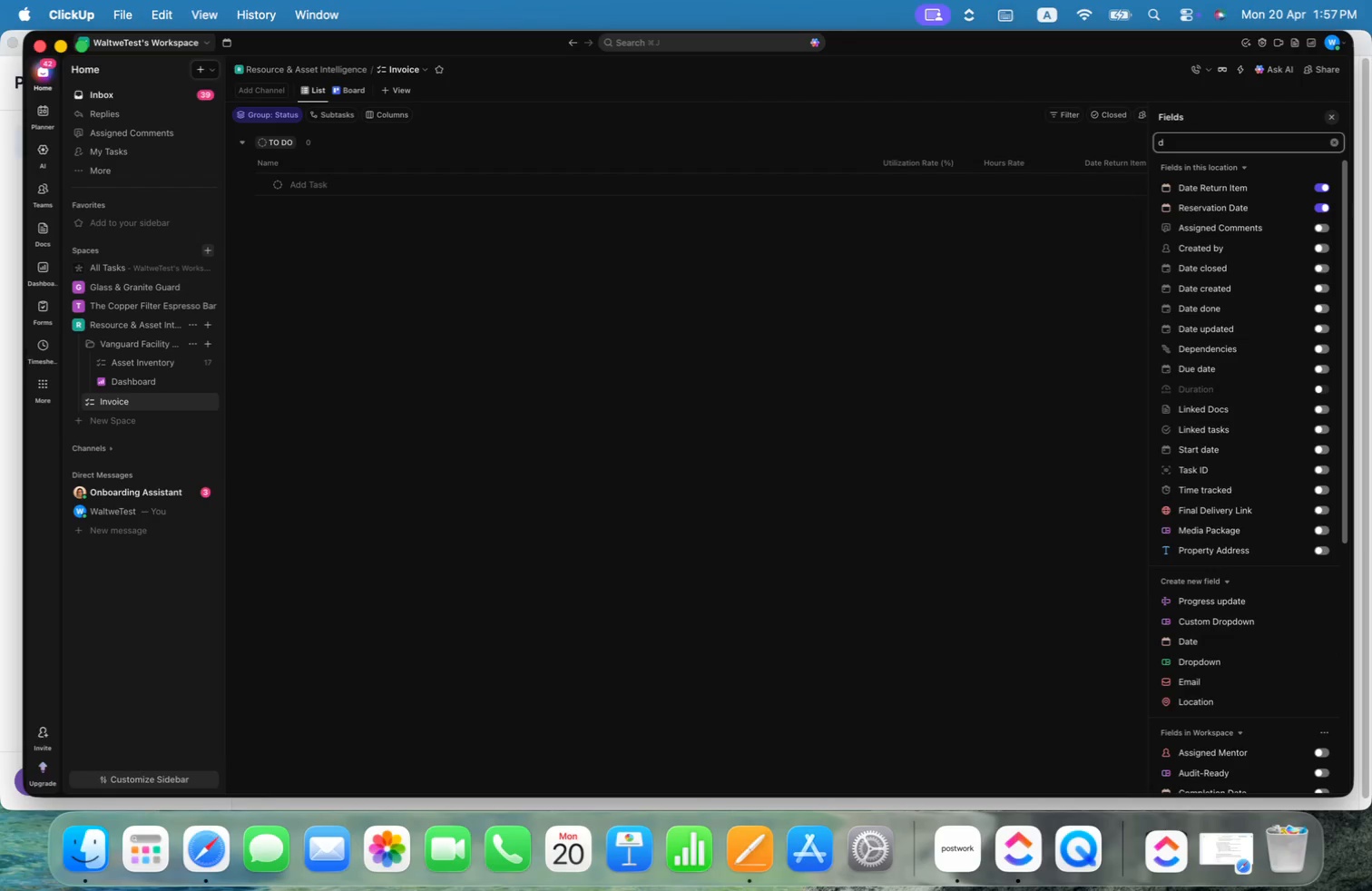 
key(Backspace)
 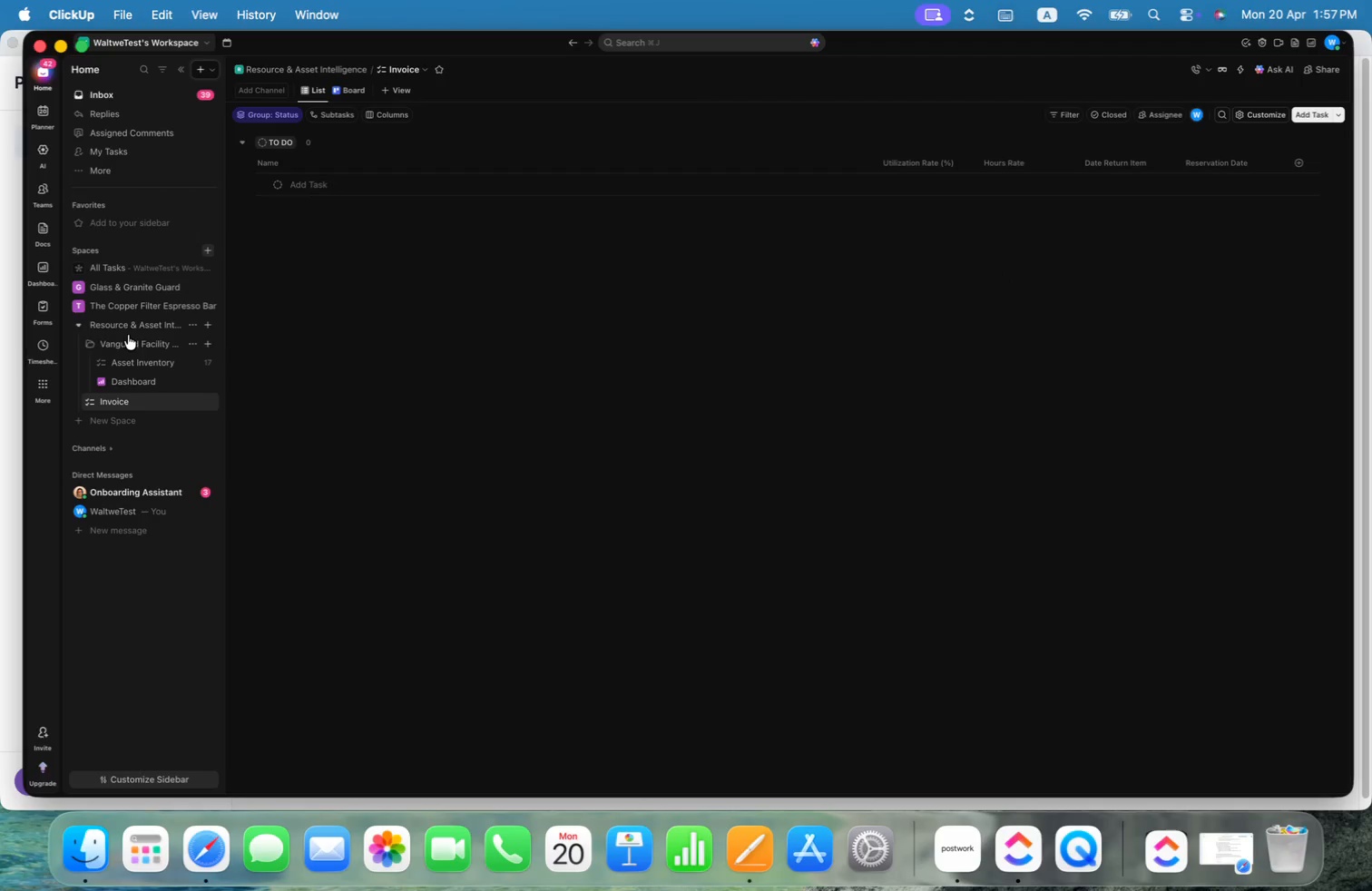 
left_click([153, 366])
 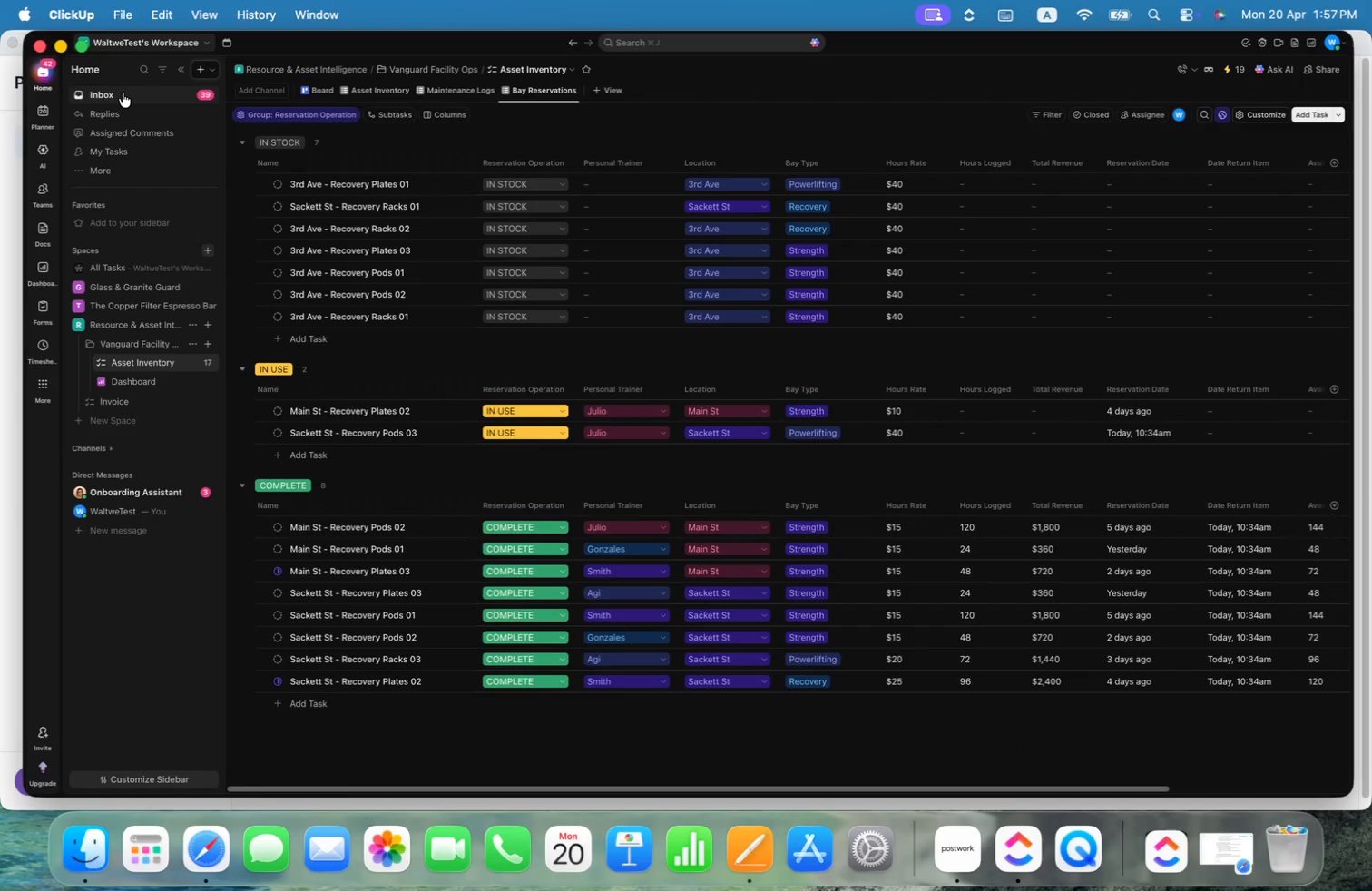 
wait(10.32)
 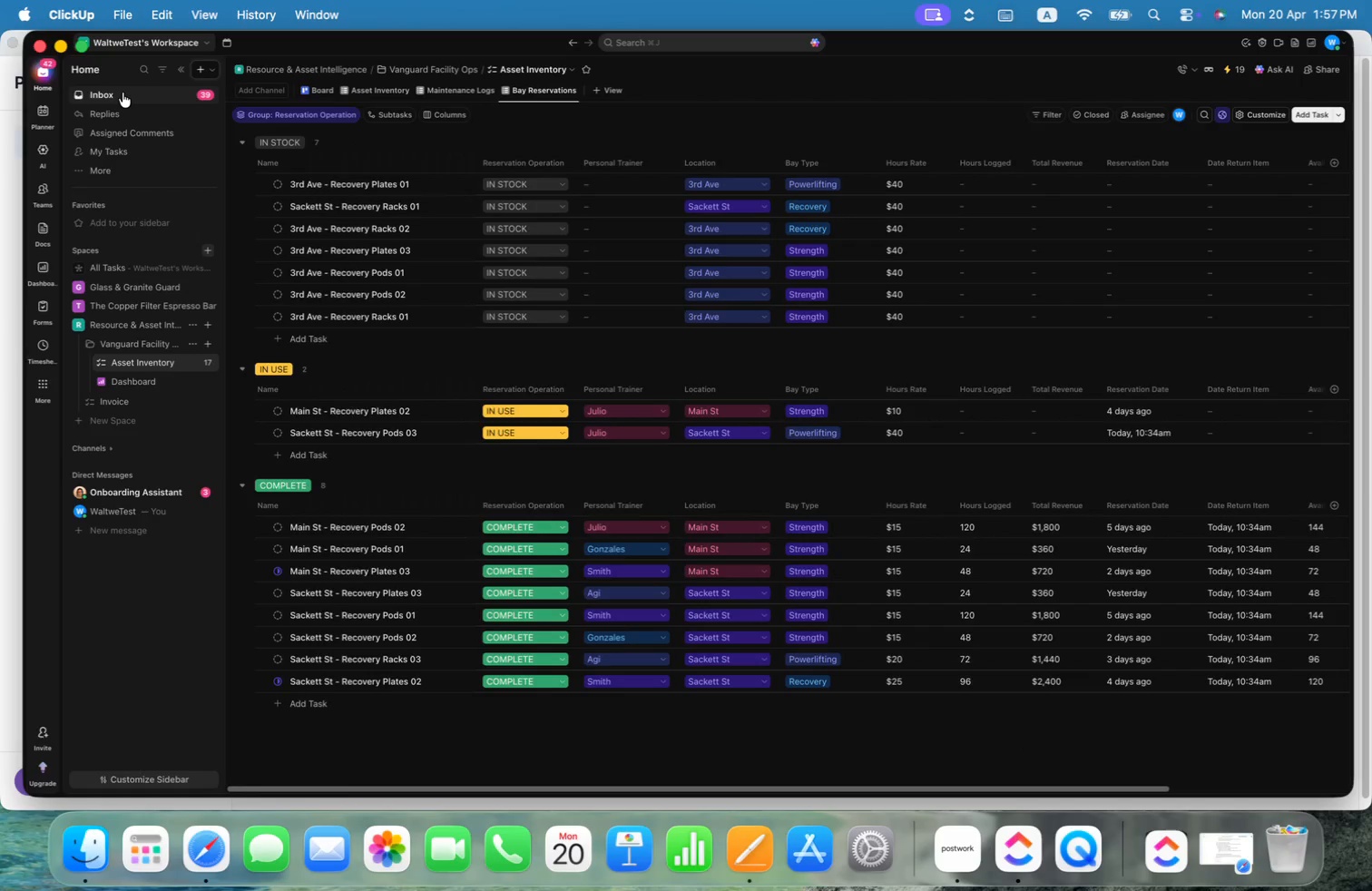 
left_click([1222, 150])
 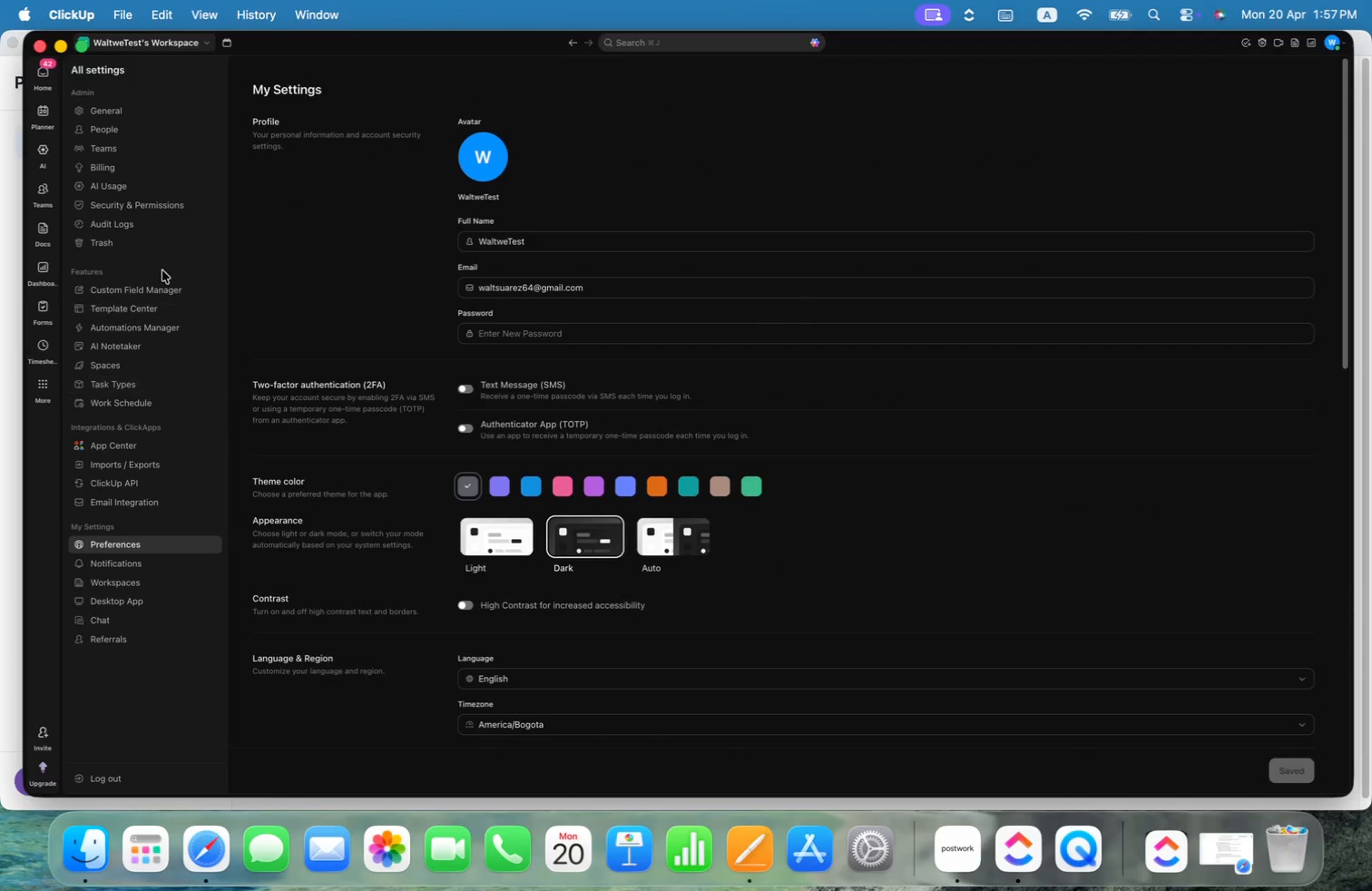 
left_click([137, 290])
 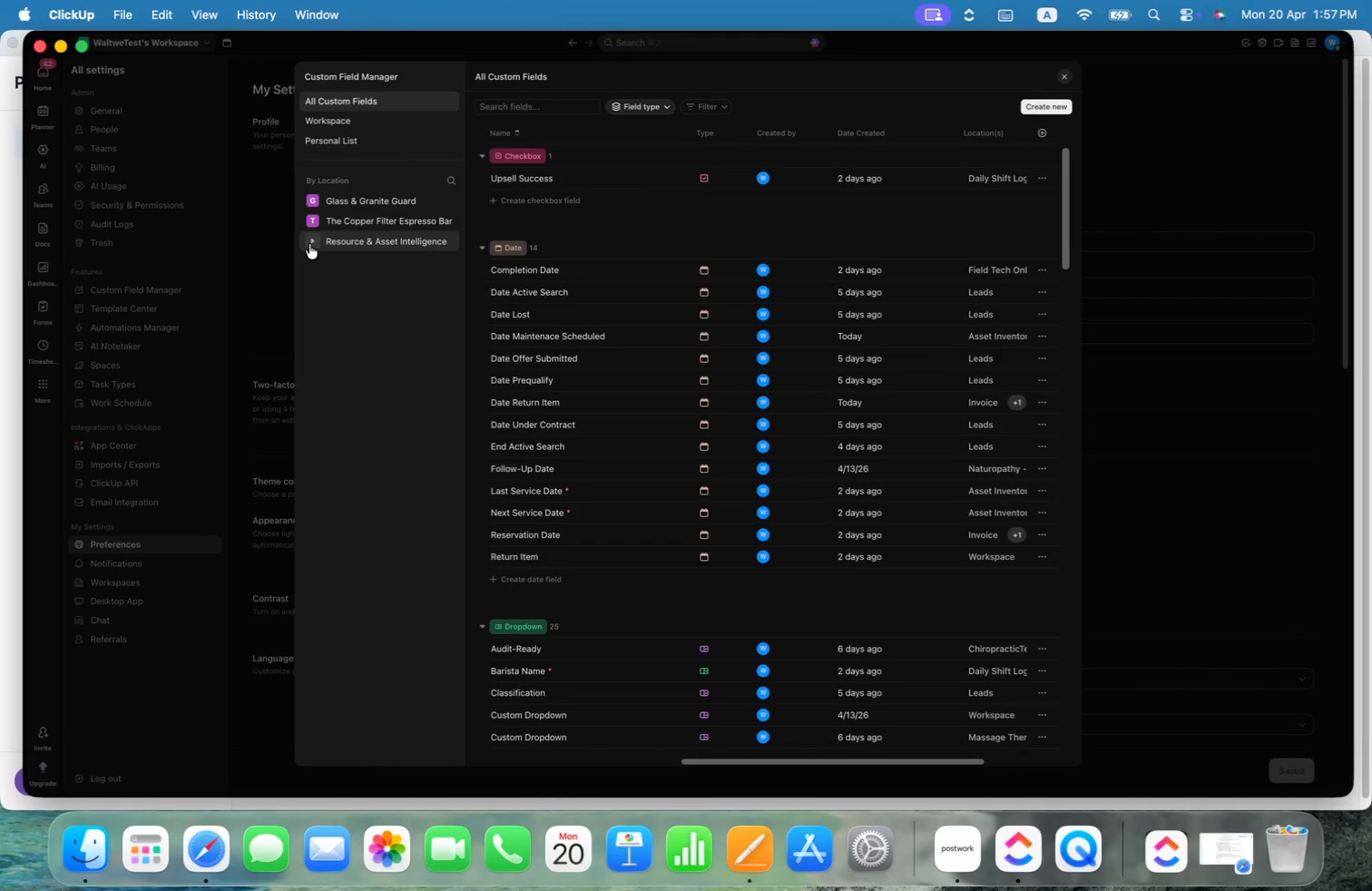 
left_click([314, 243])
 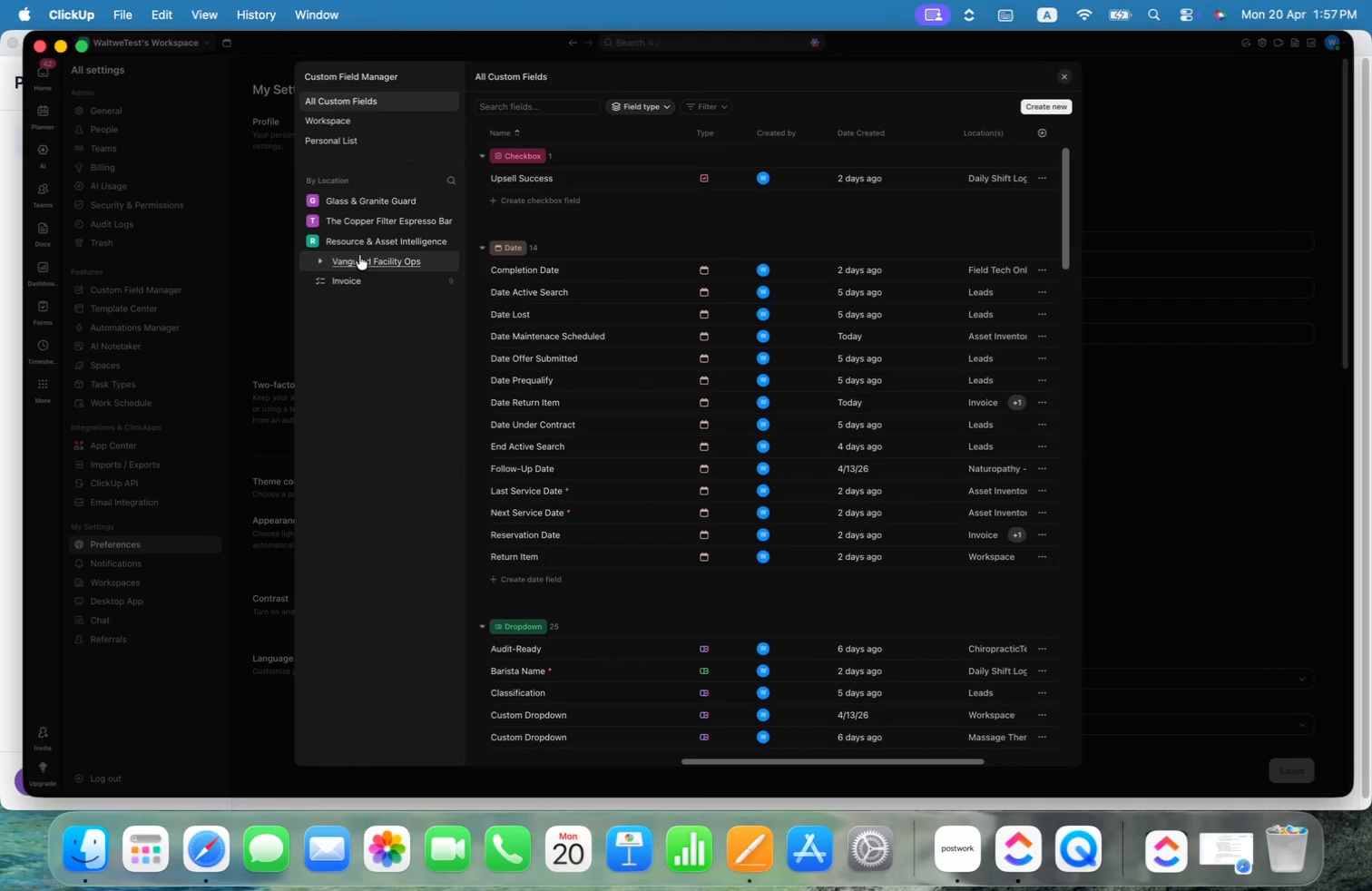 
left_click([318, 258])
 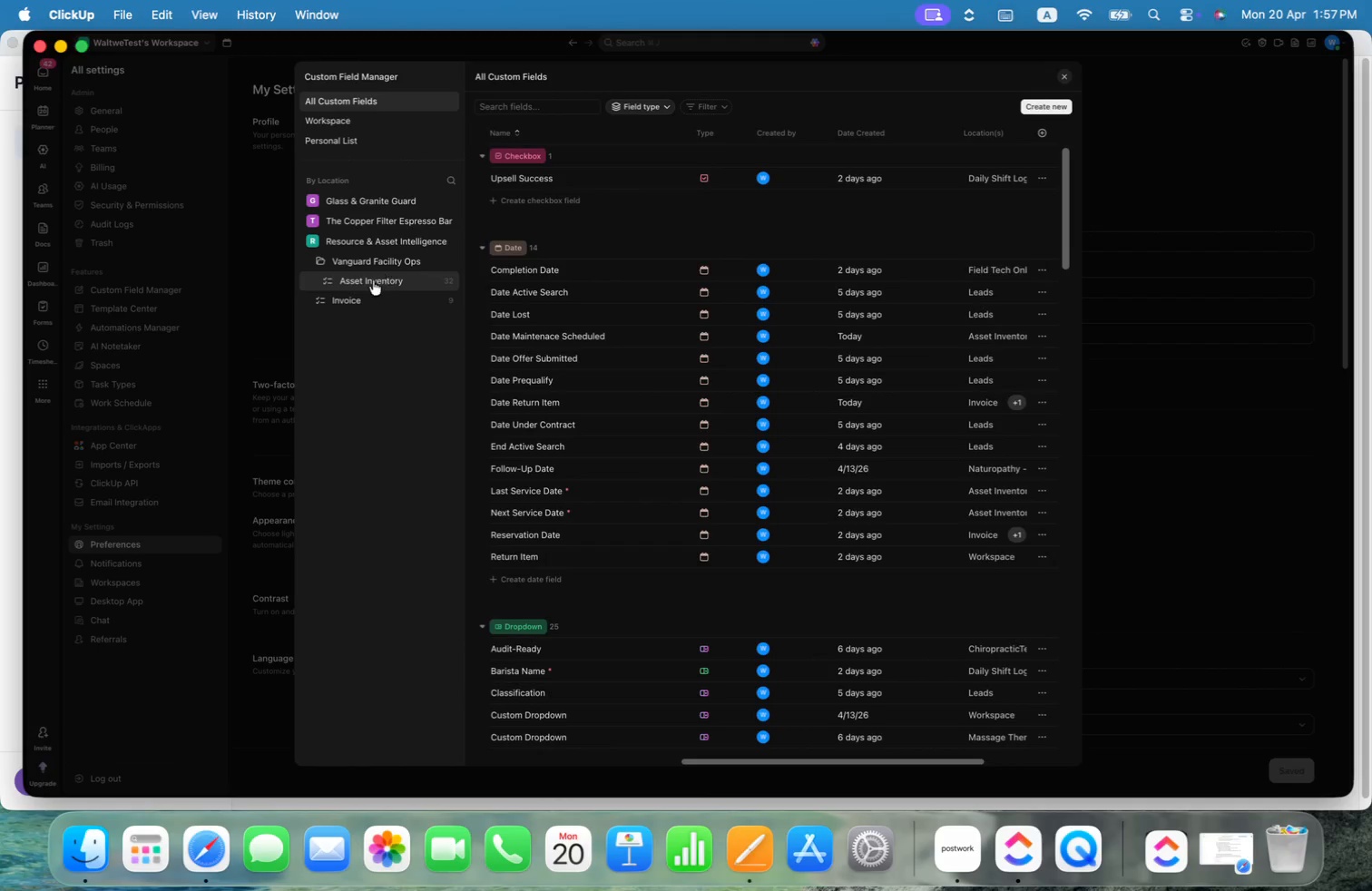 
left_click([353, 304])
 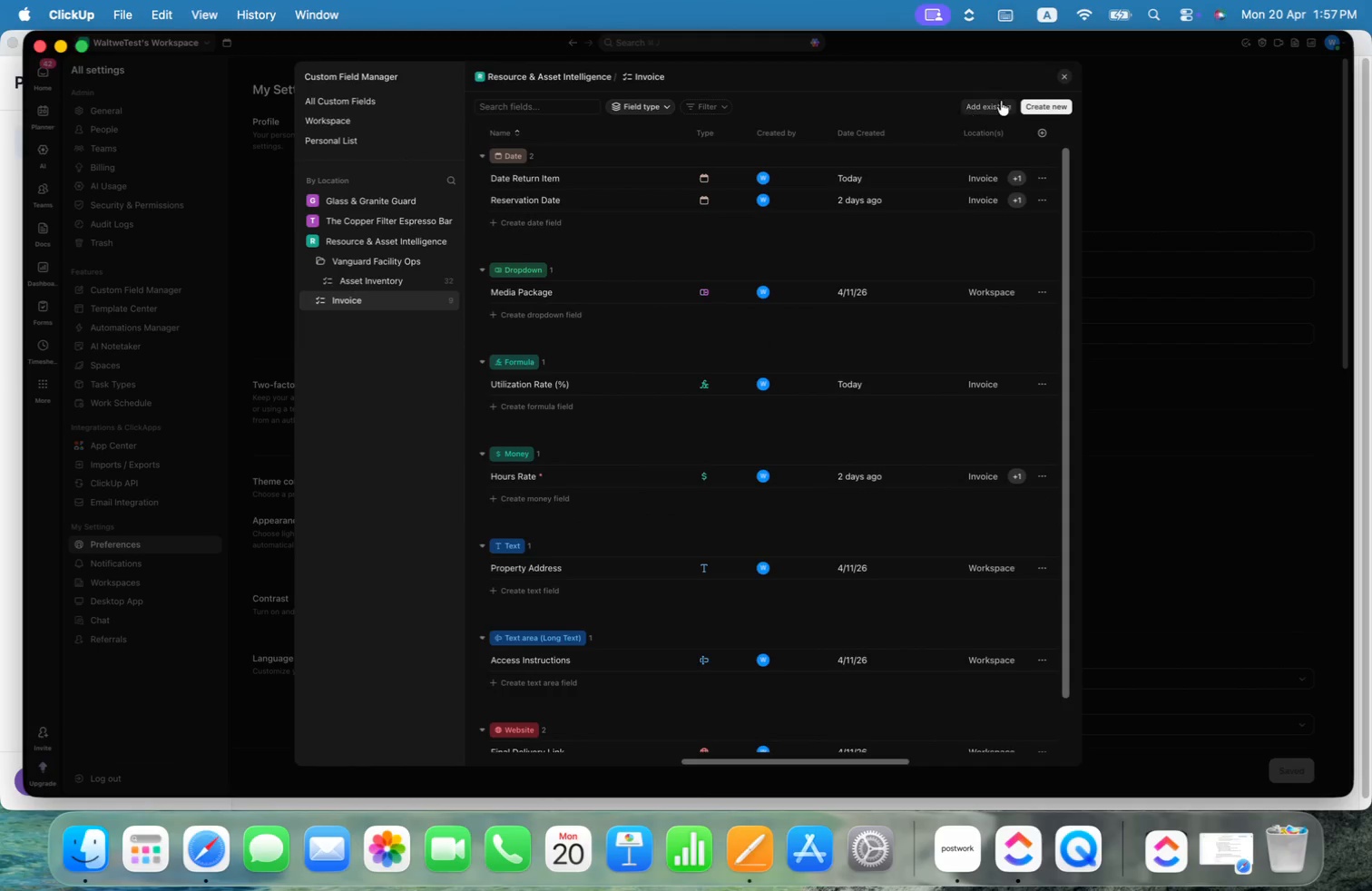 
left_click([1001, 107])
 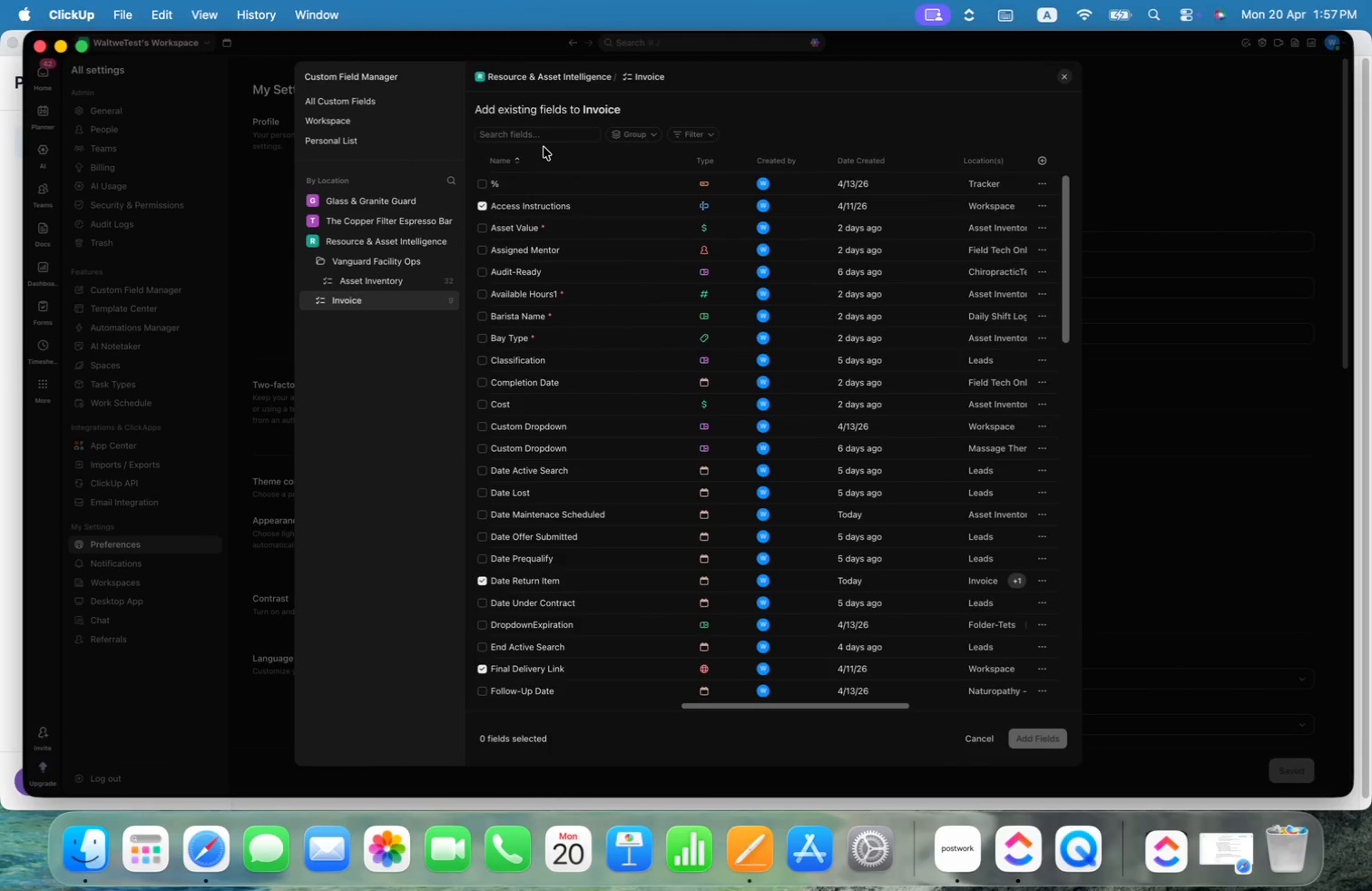 
left_click([541, 138])
 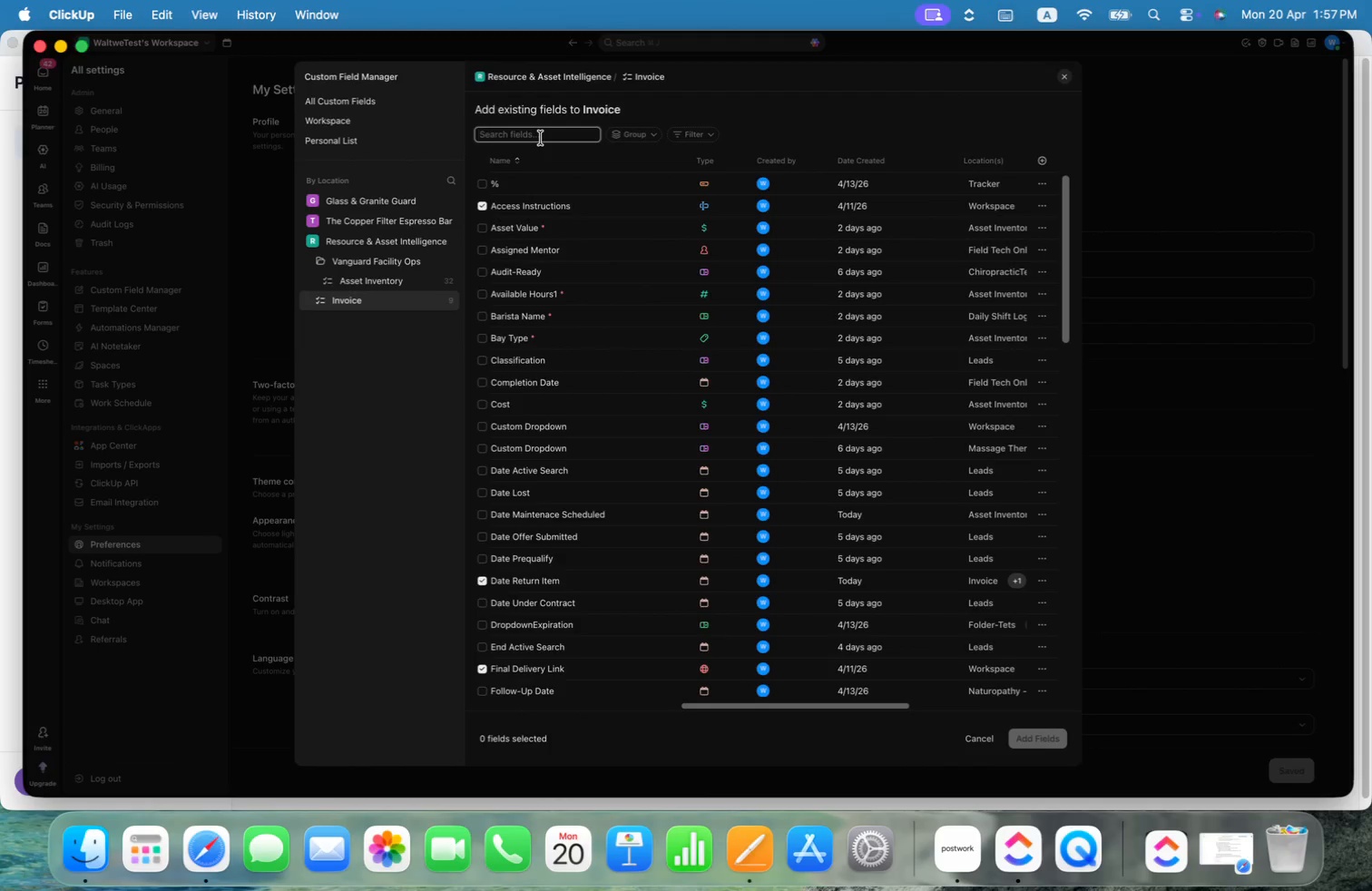 
type(hour)
 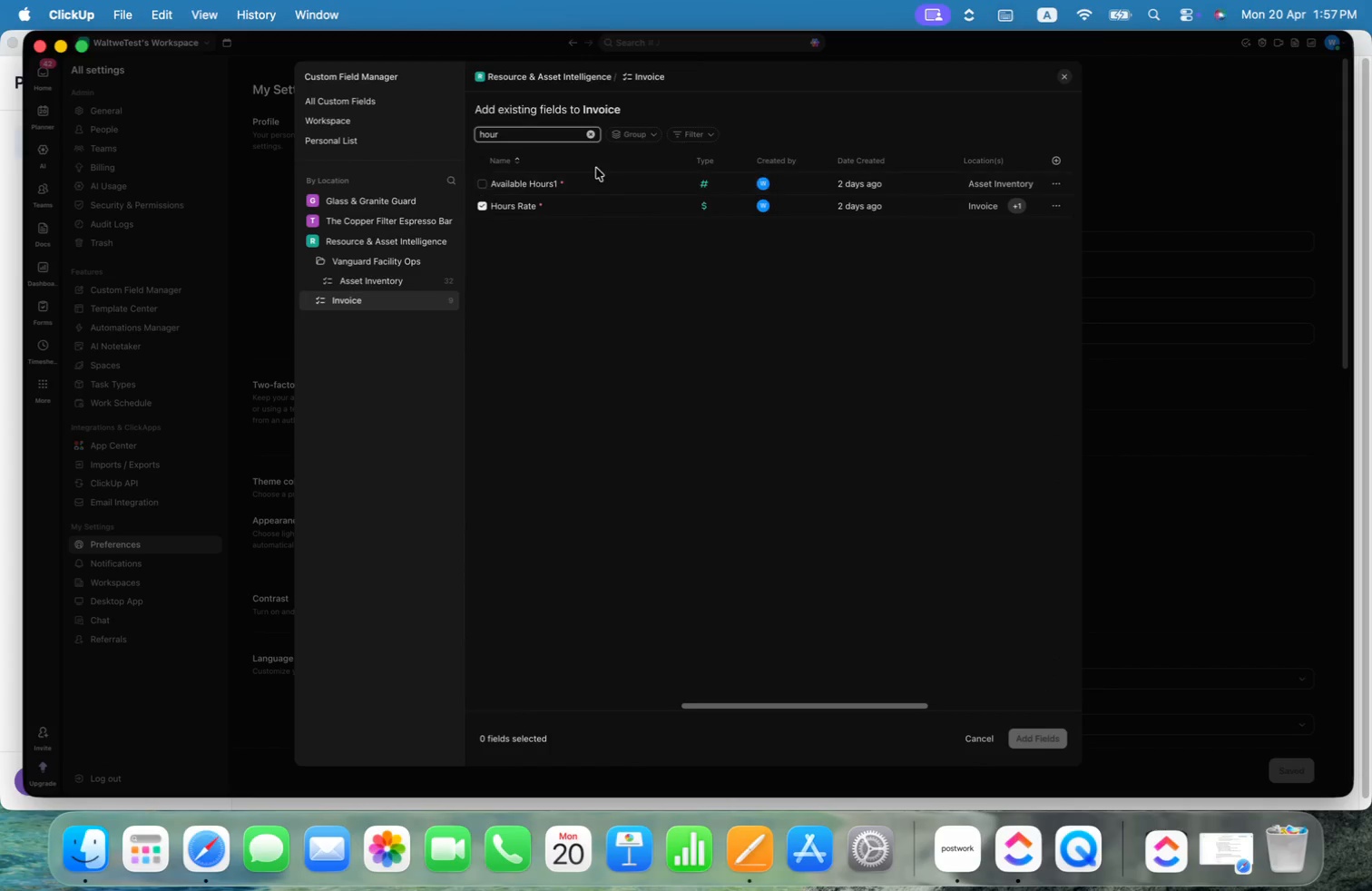 
key(Backspace)
key(Backspace)
key(Backspace)
key(Backspace)
type(logg)
key(Backspace)
key(Backspace)
key(Backspace)
key(Backspace)
type(tot)
 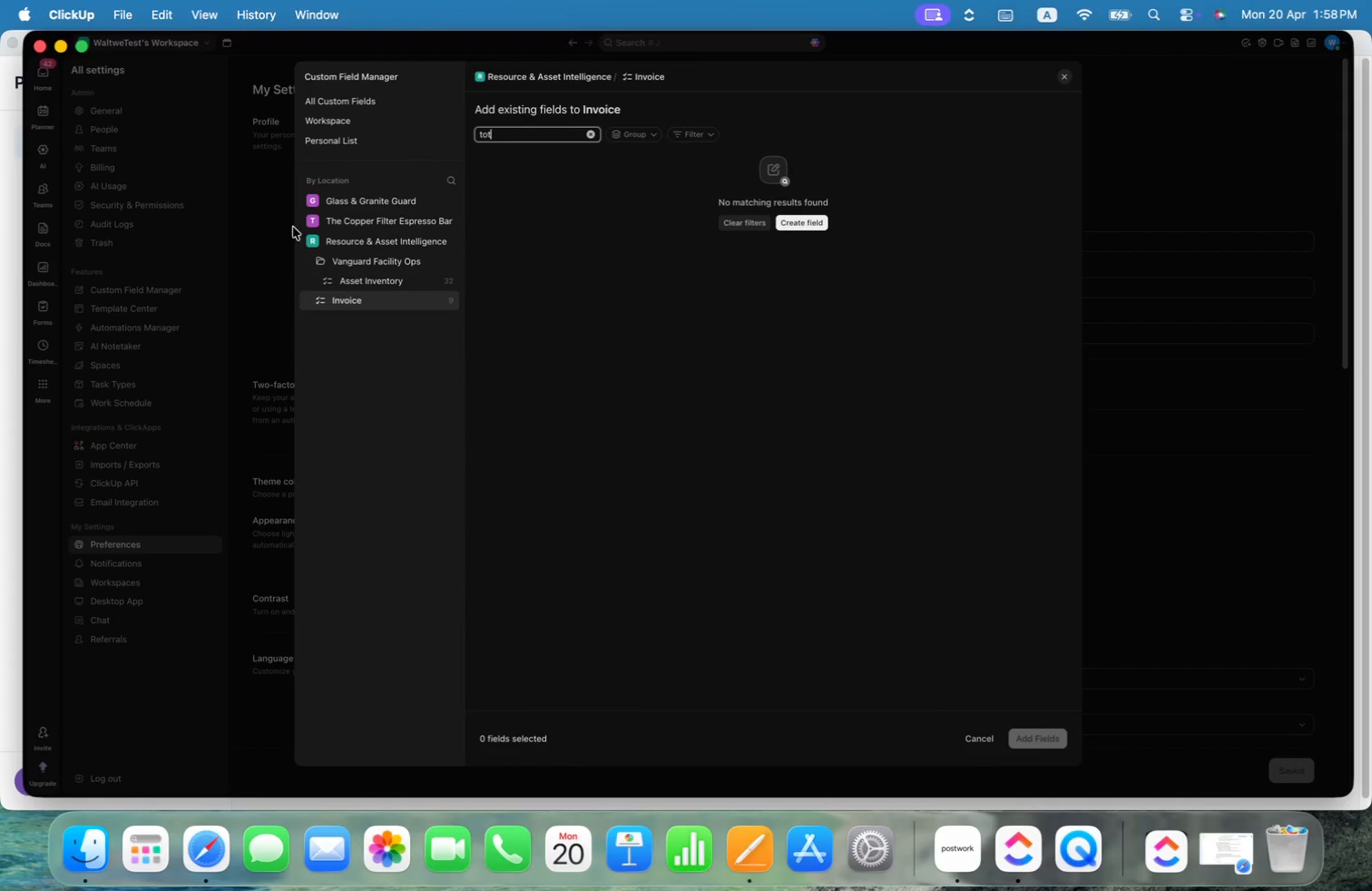 
left_click([358, 280])
 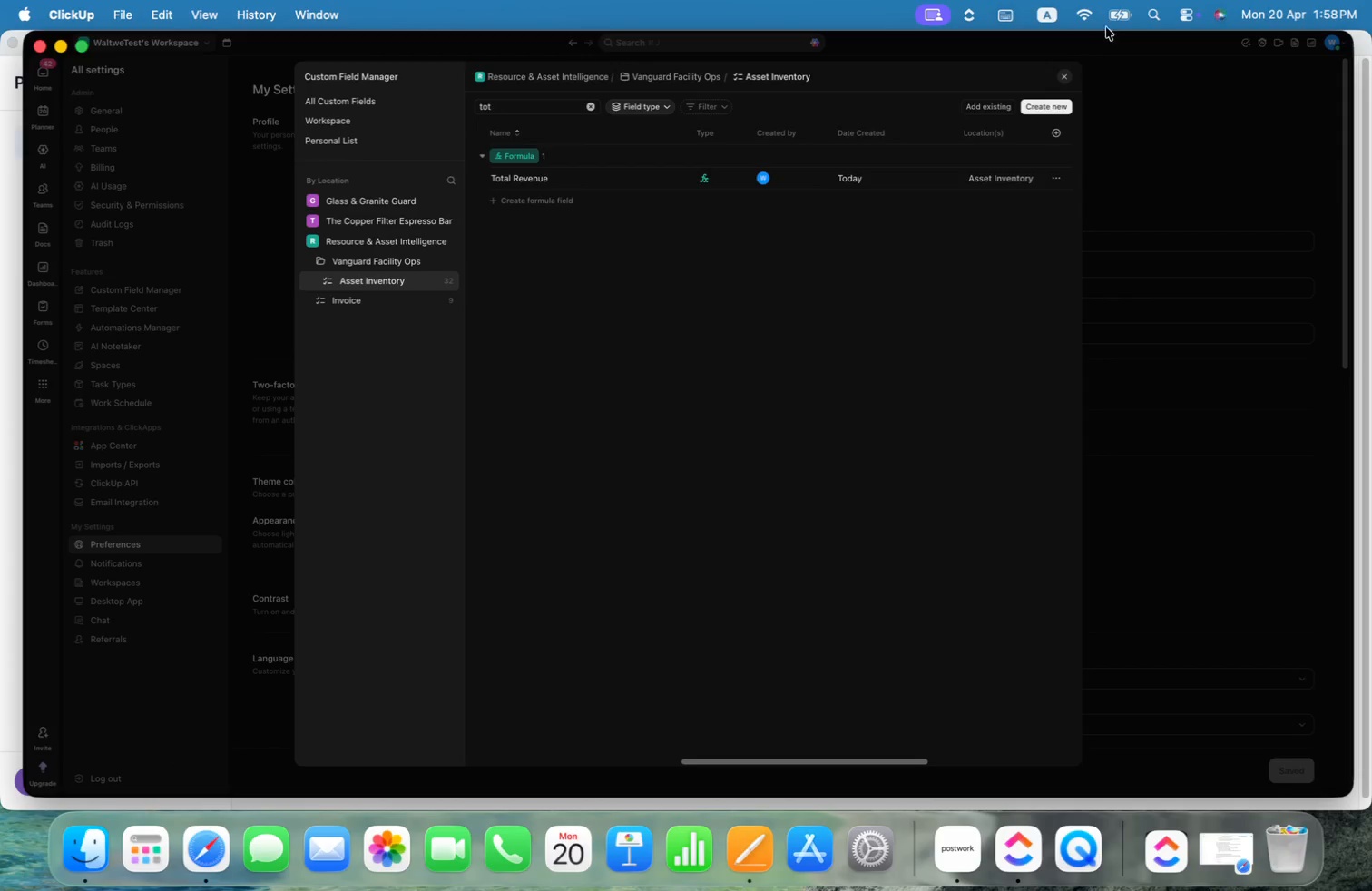 
left_click([1060, 72])
 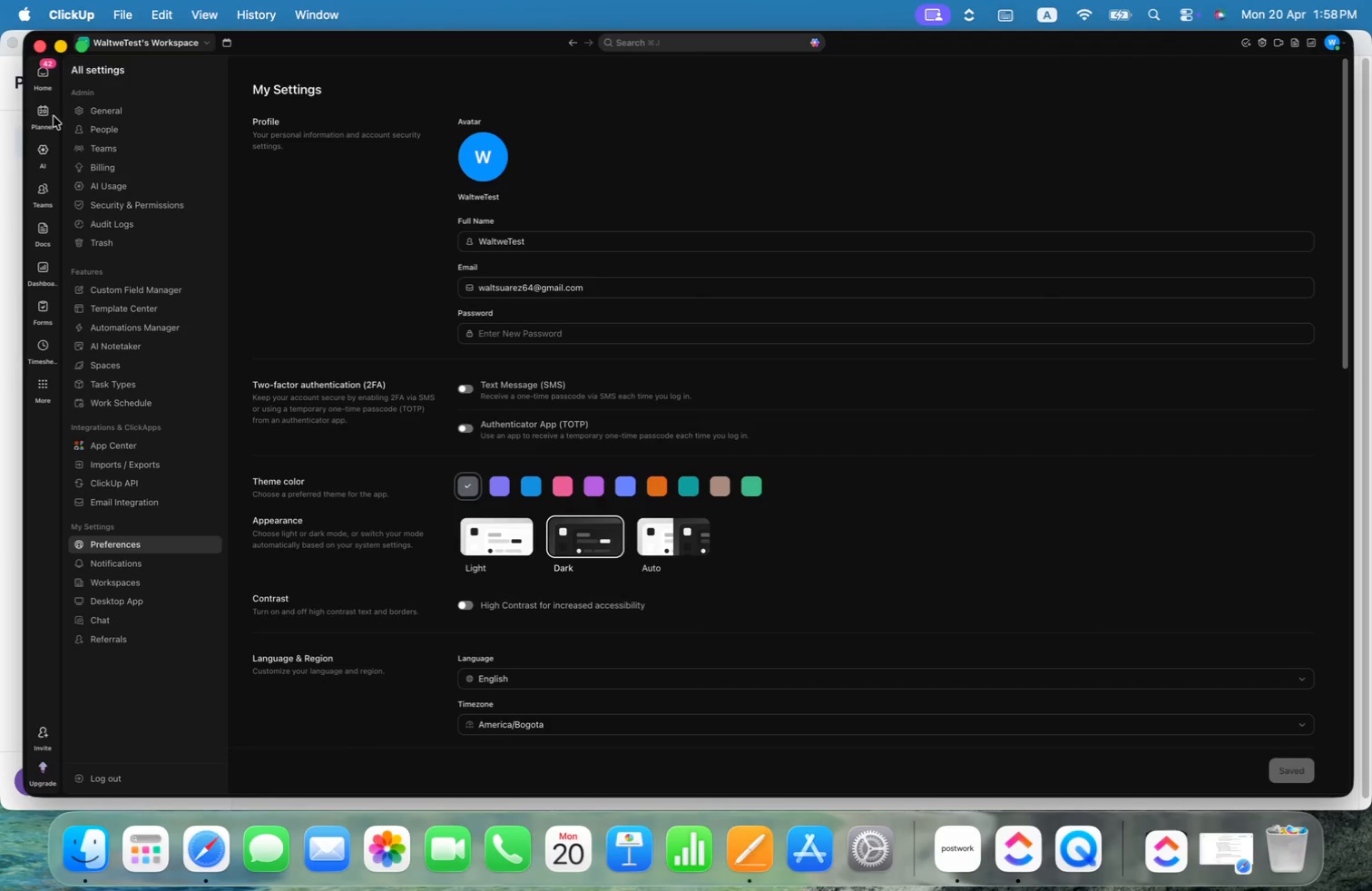 
left_click([45, 76])
 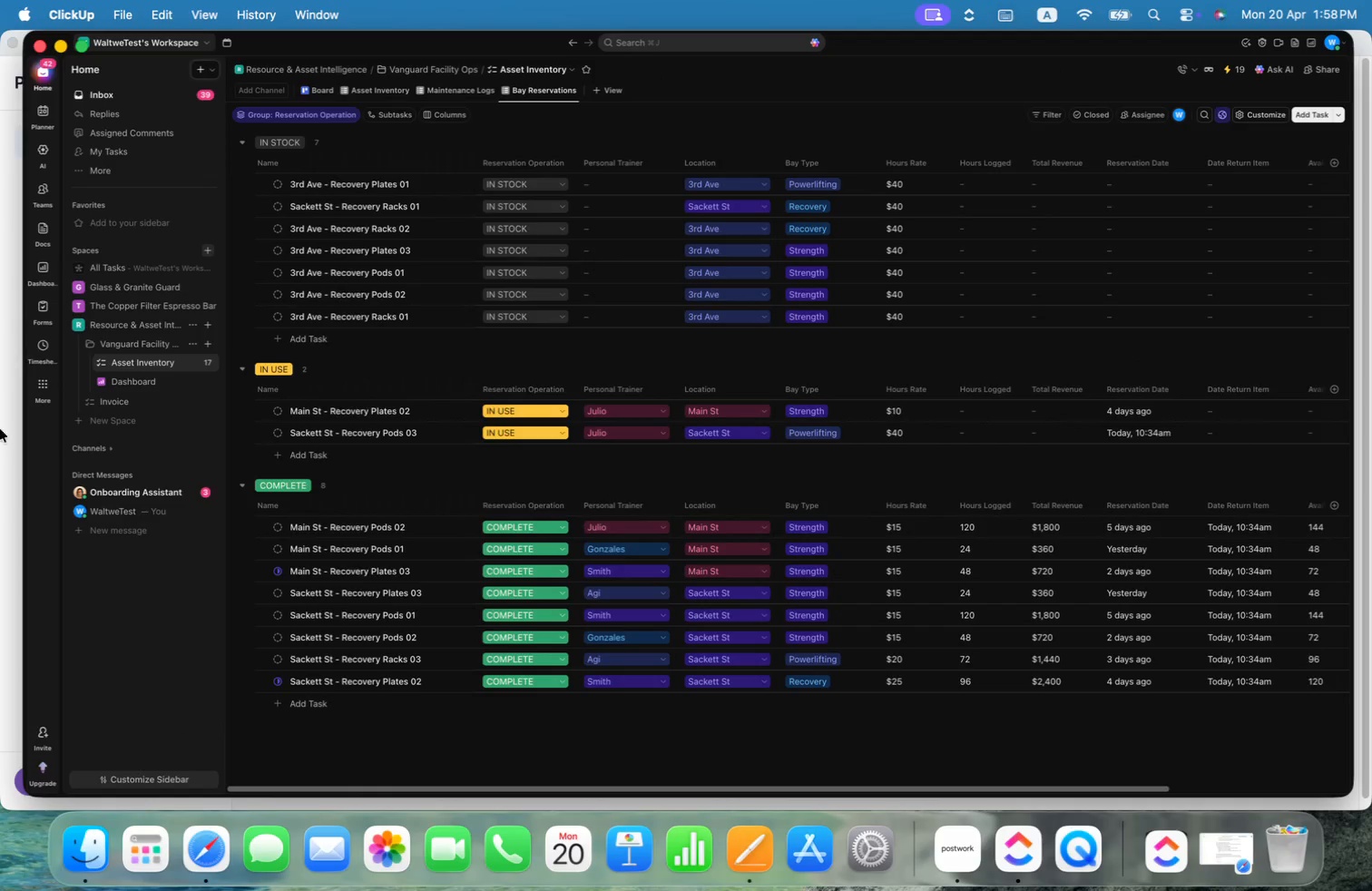 
left_click([128, 400])
 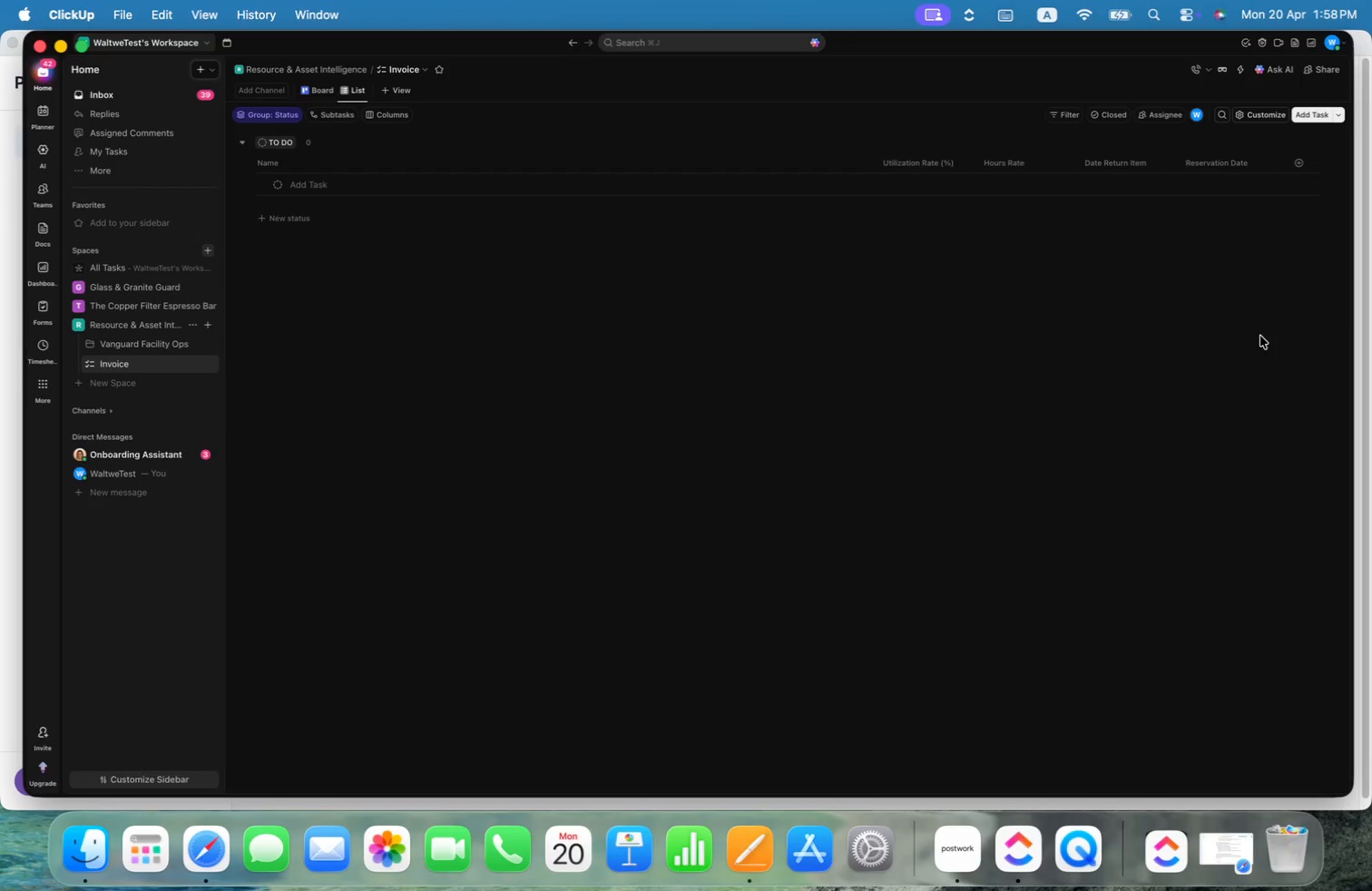 
wait(7.29)
 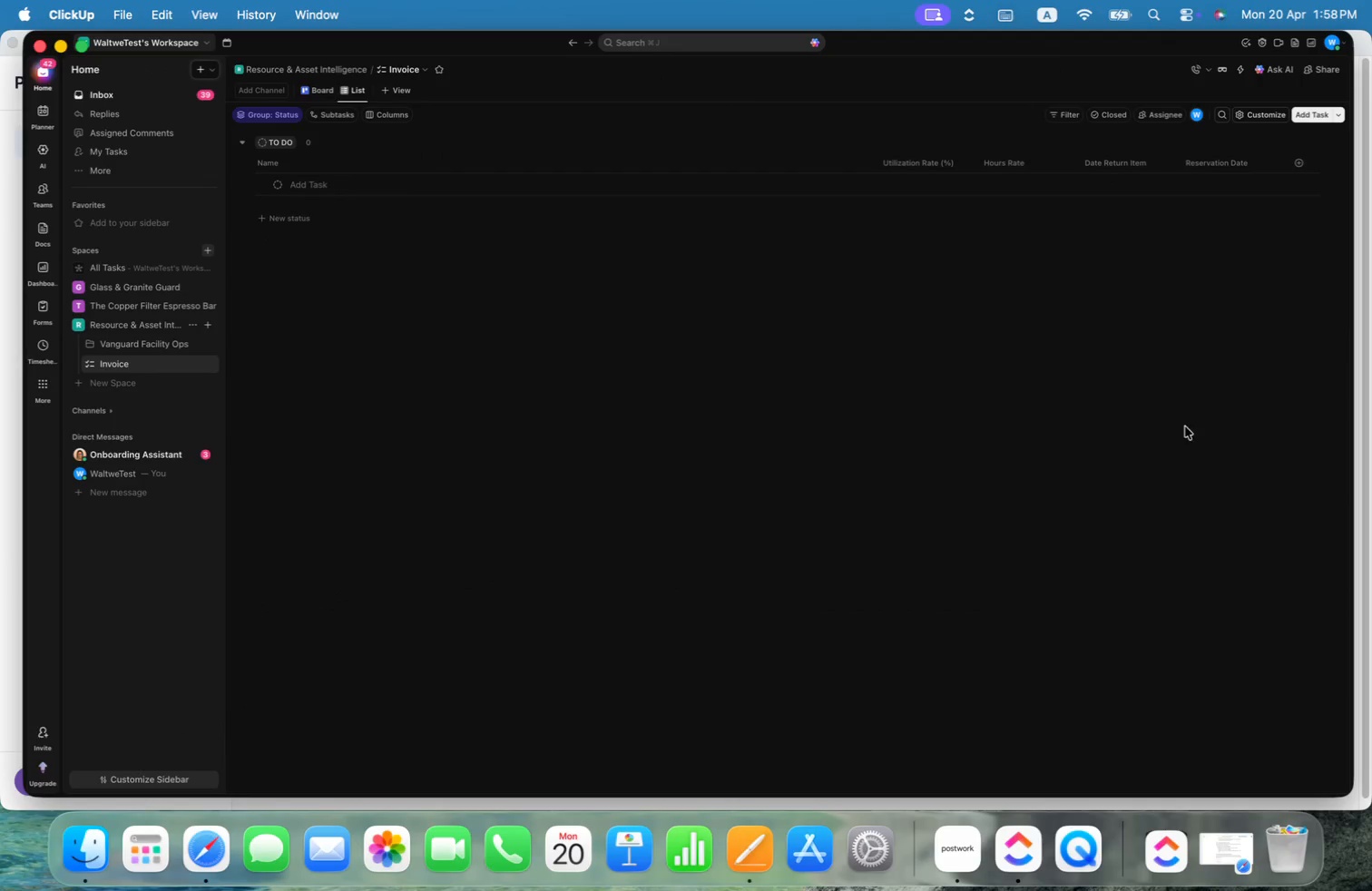 
left_click([93, 344])
 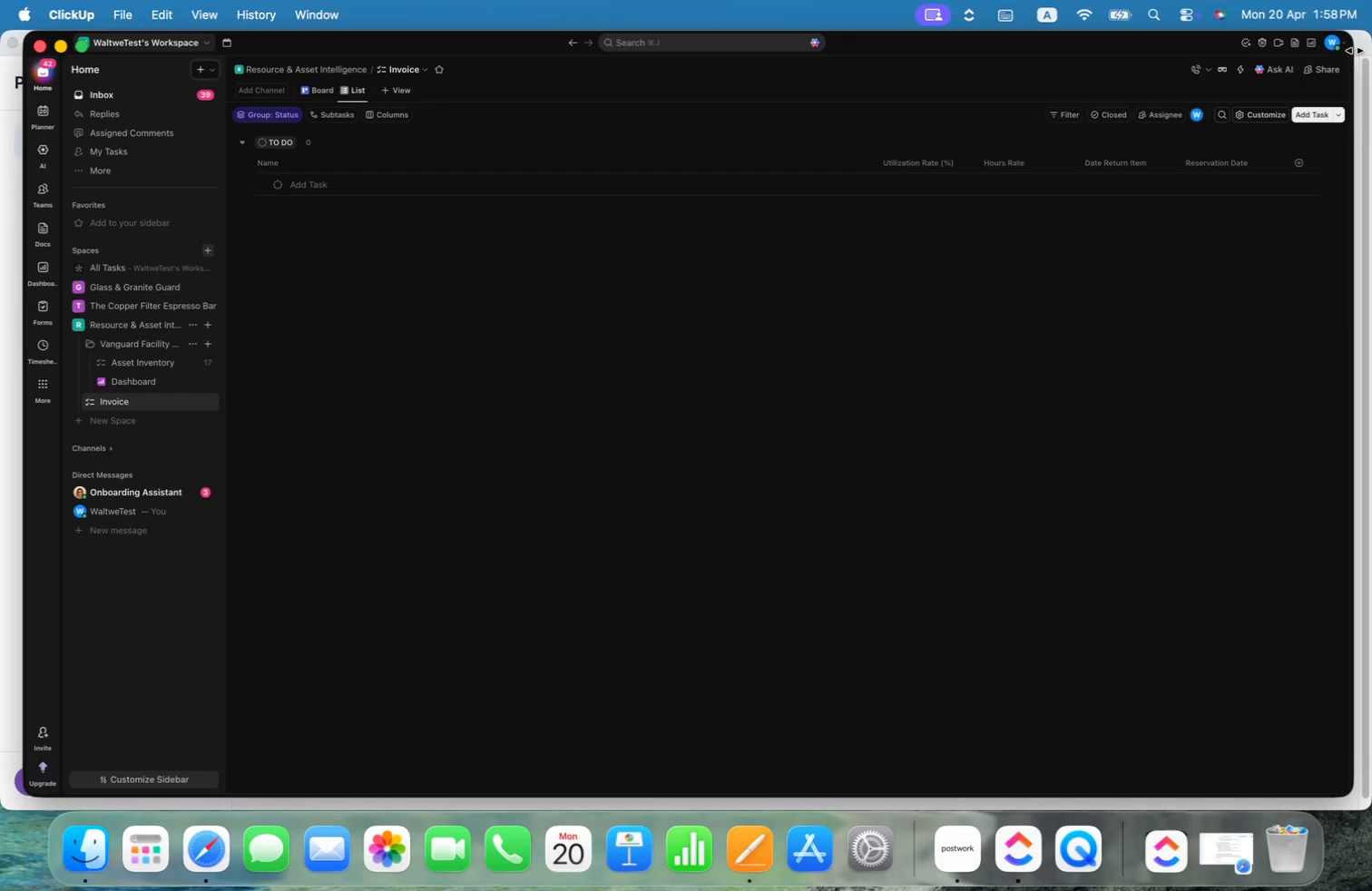 
left_click([1301, 157])
 